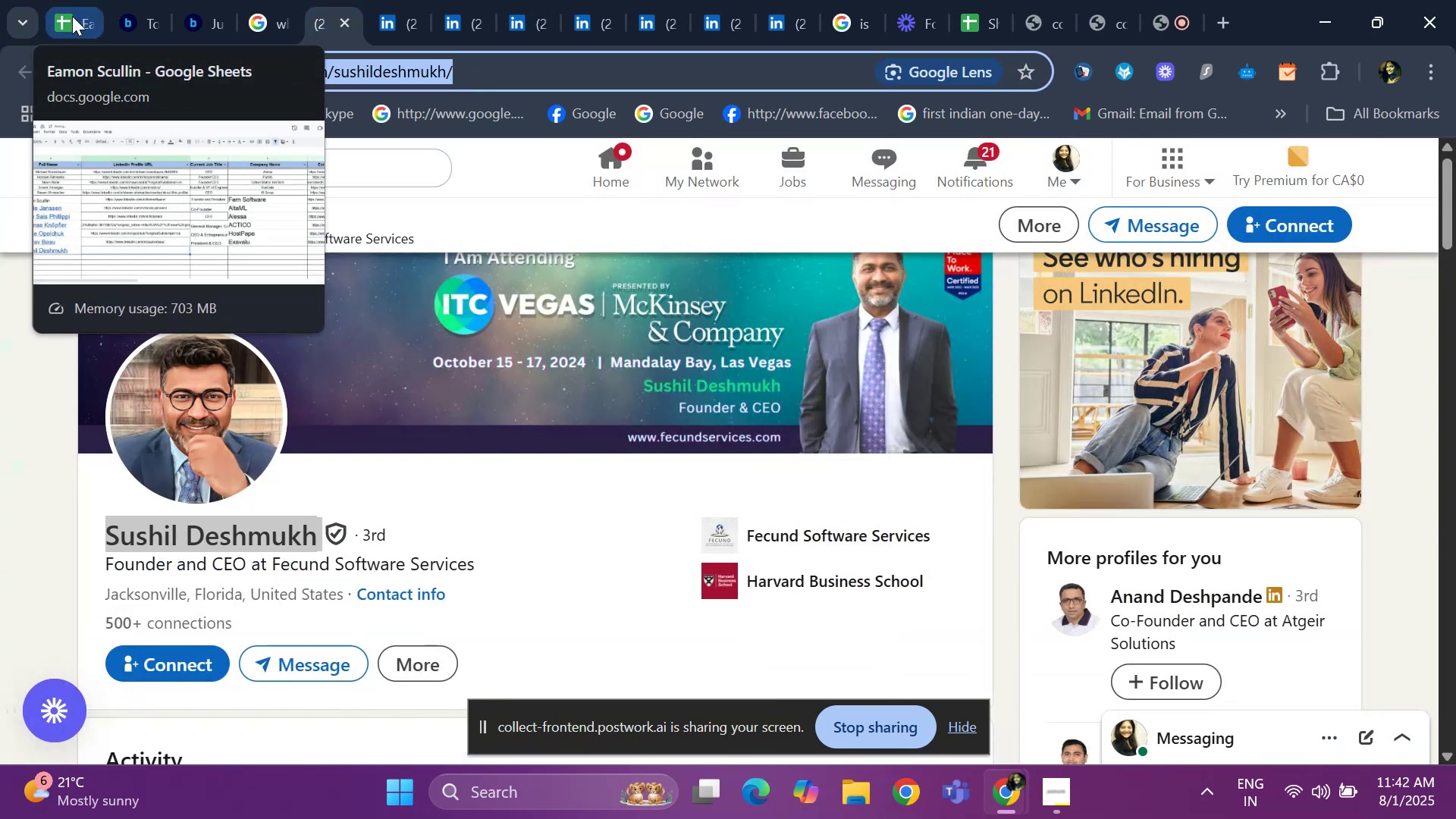 
left_click([72, 16])
 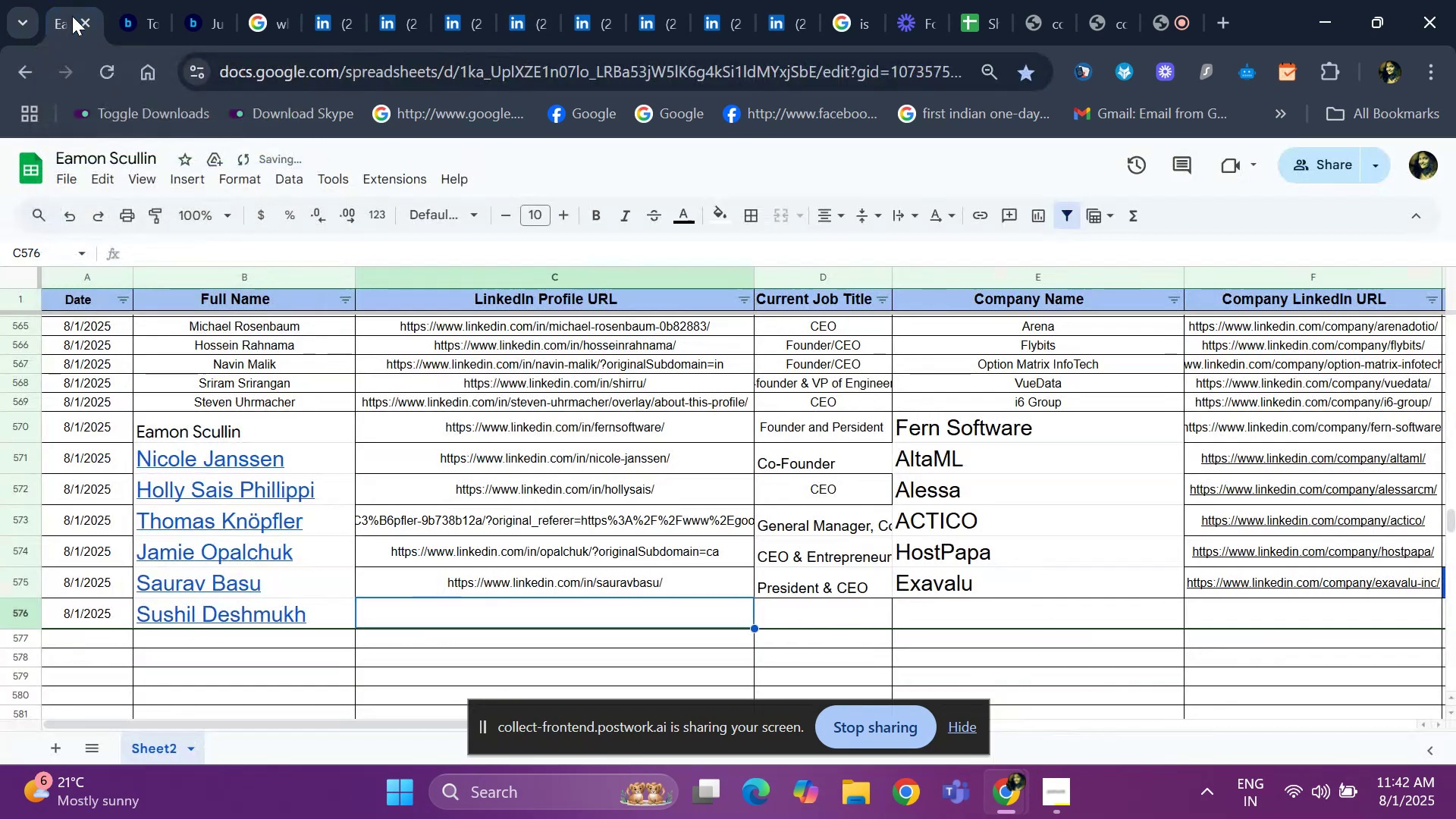 
key(Control+ControlLeft)
 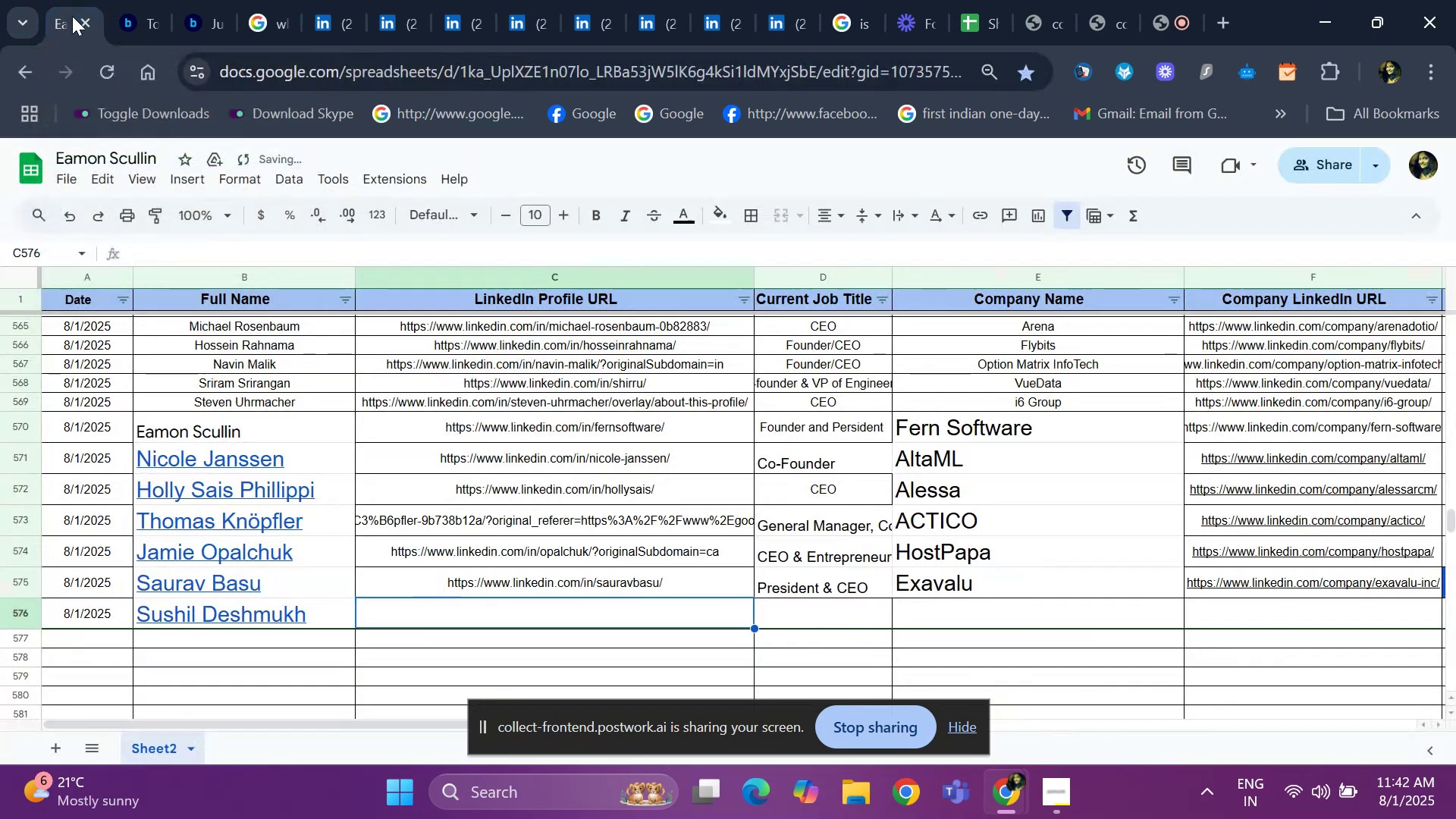 
key(Control+V)
 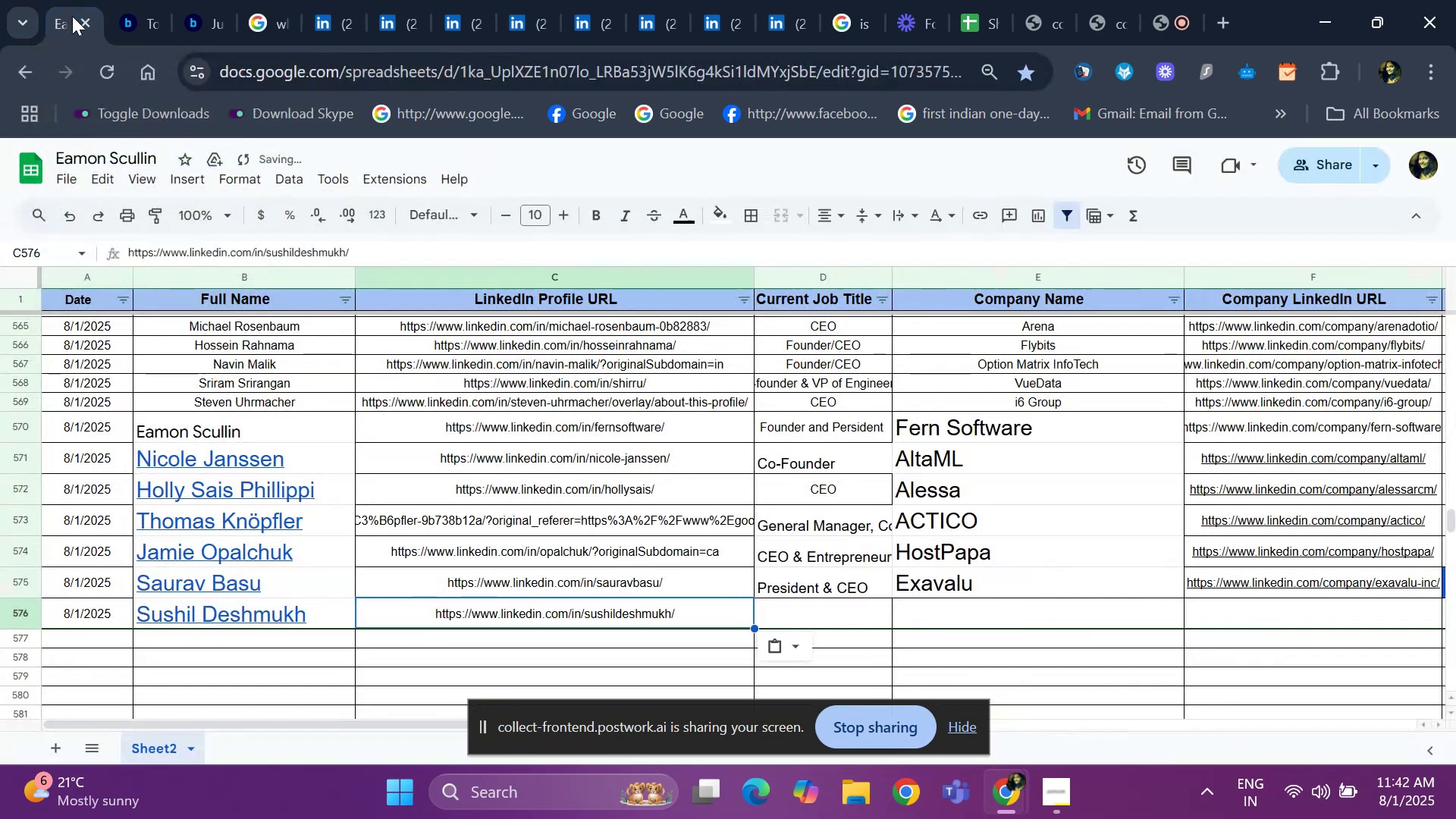 
key(ArrowRight)
 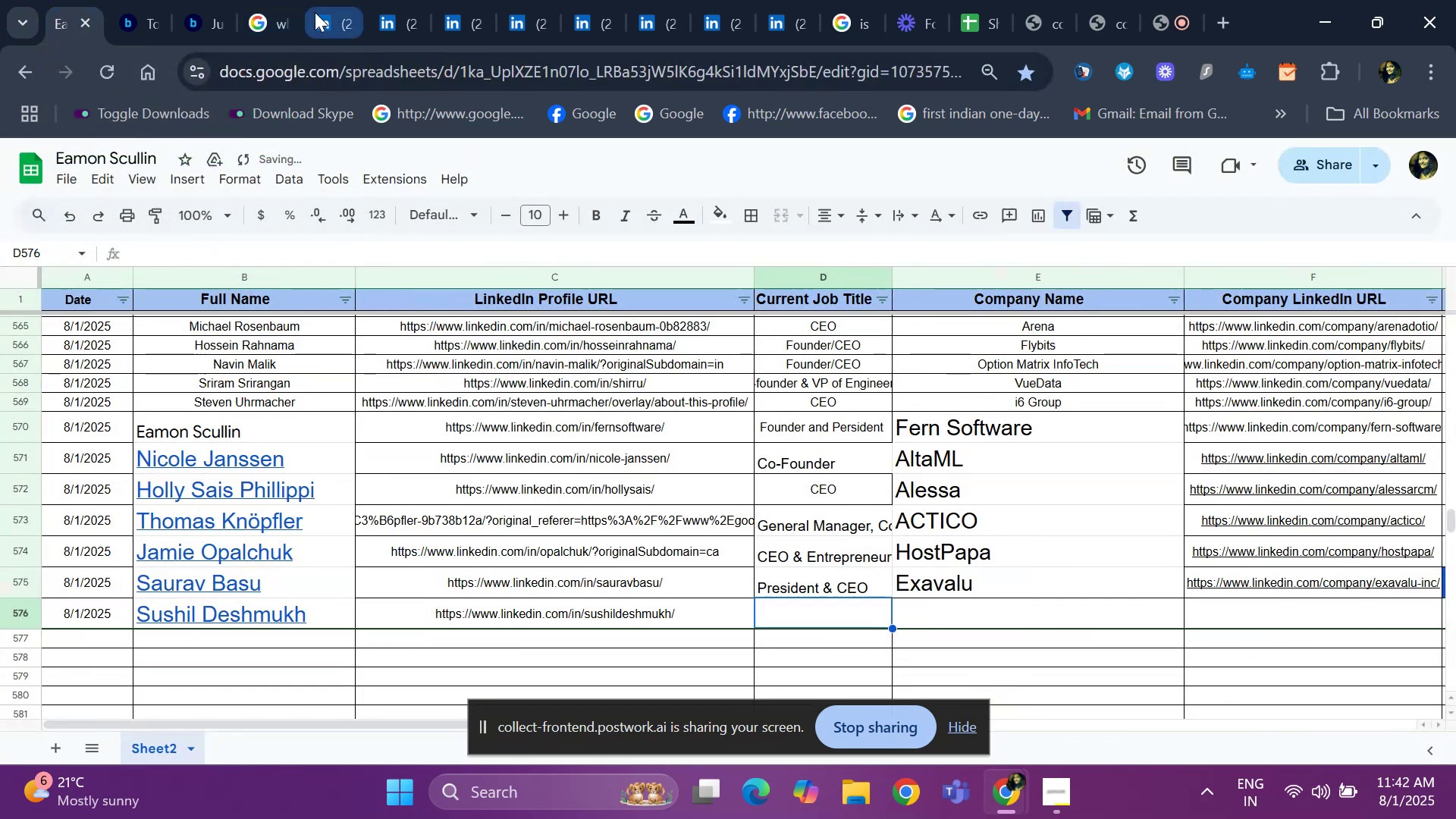 
left_click([315, 12])
 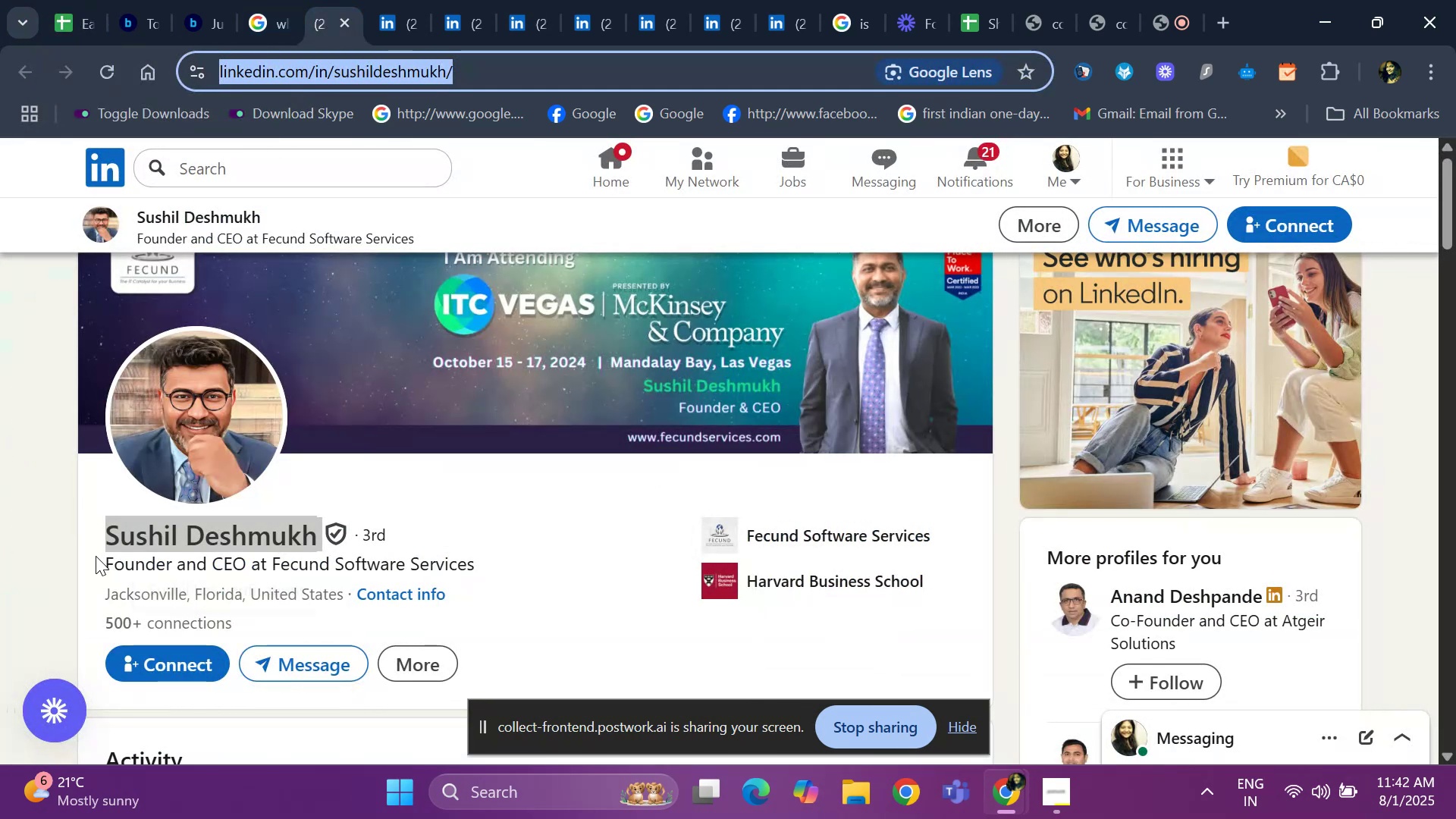 
left_click_drag(start_coordinate=[101, 567], to_coordinate=[251, 572])
 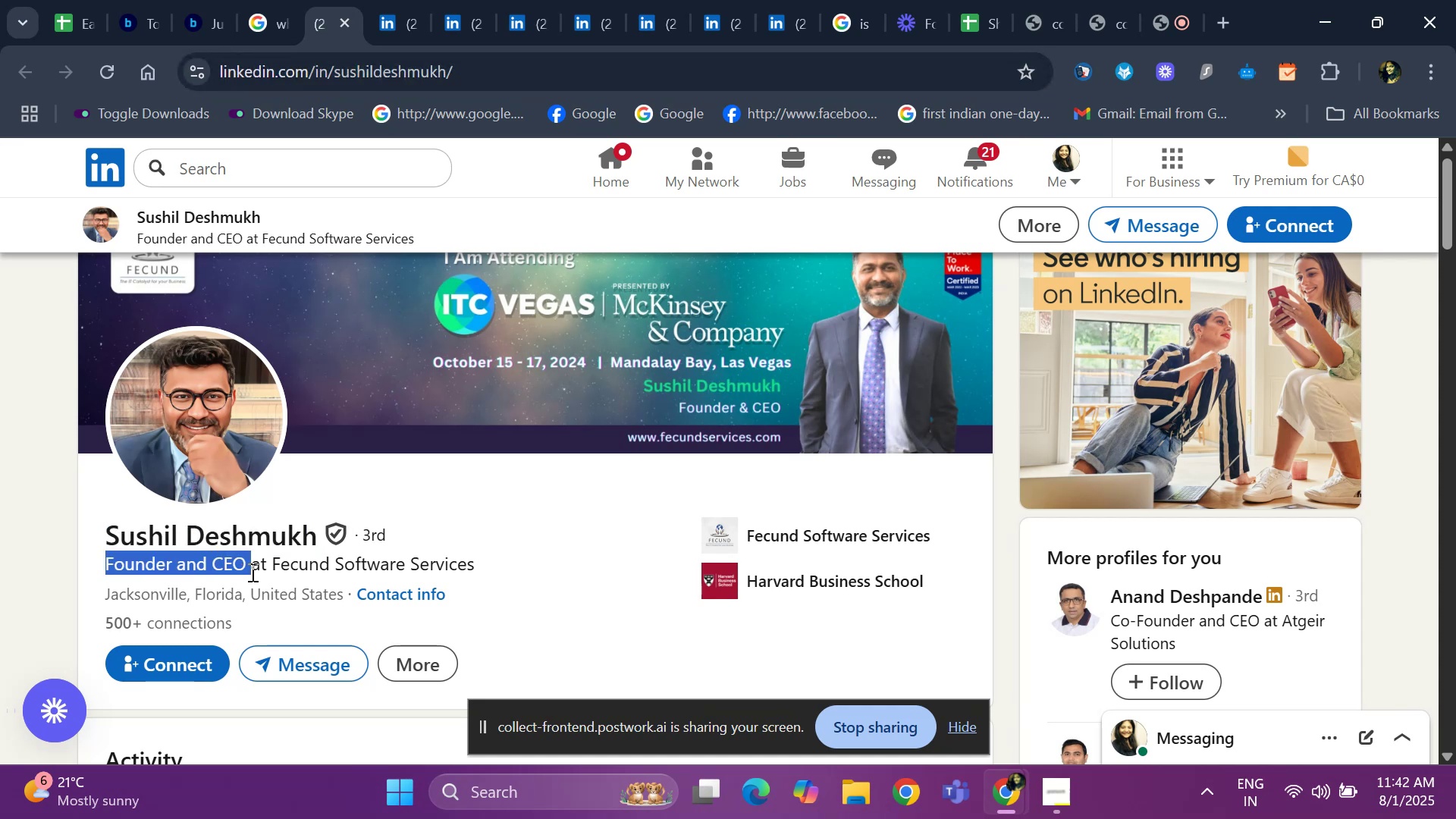 
key(Control+ControlLeft)
 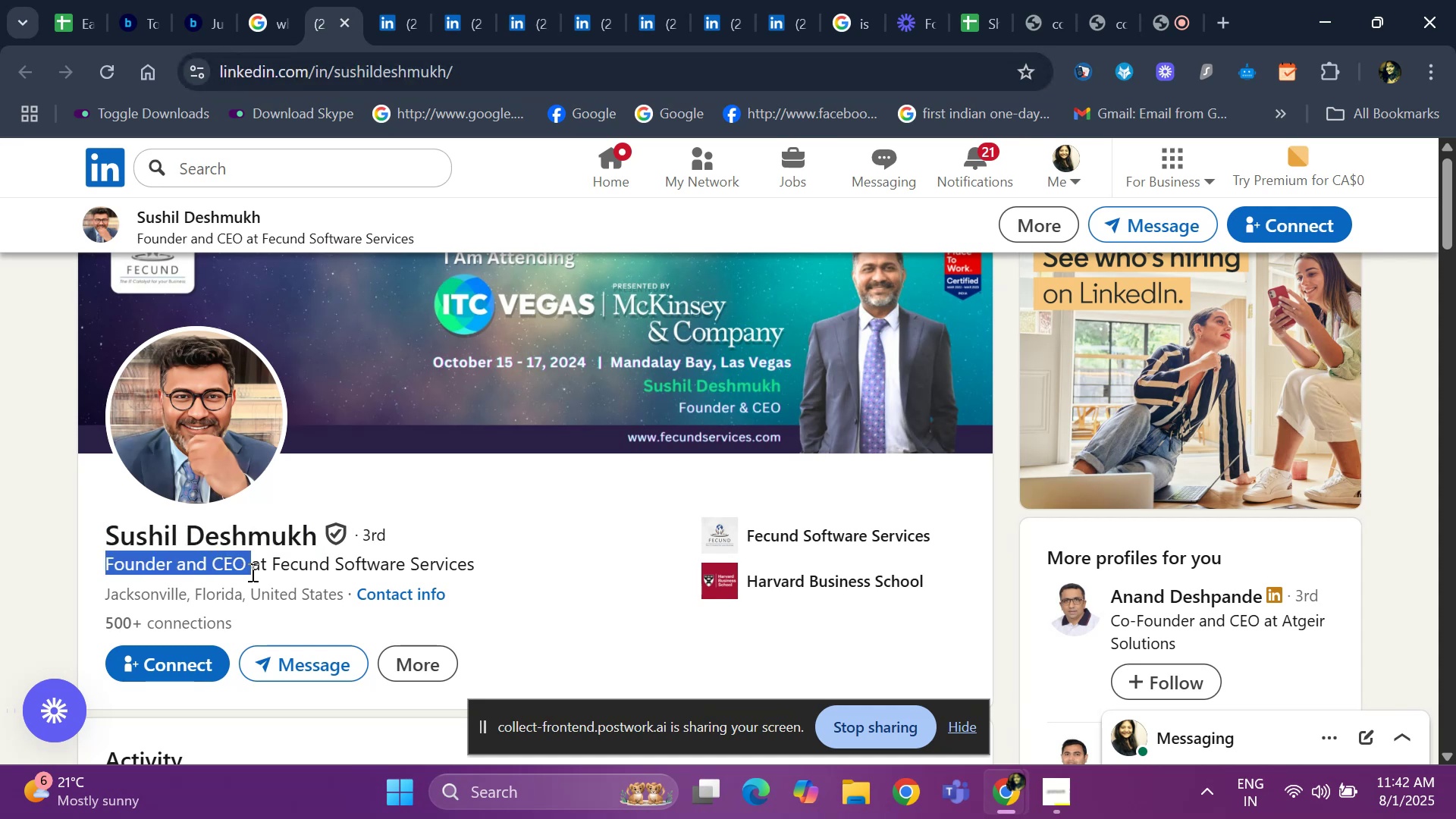 
key(Control+C)
 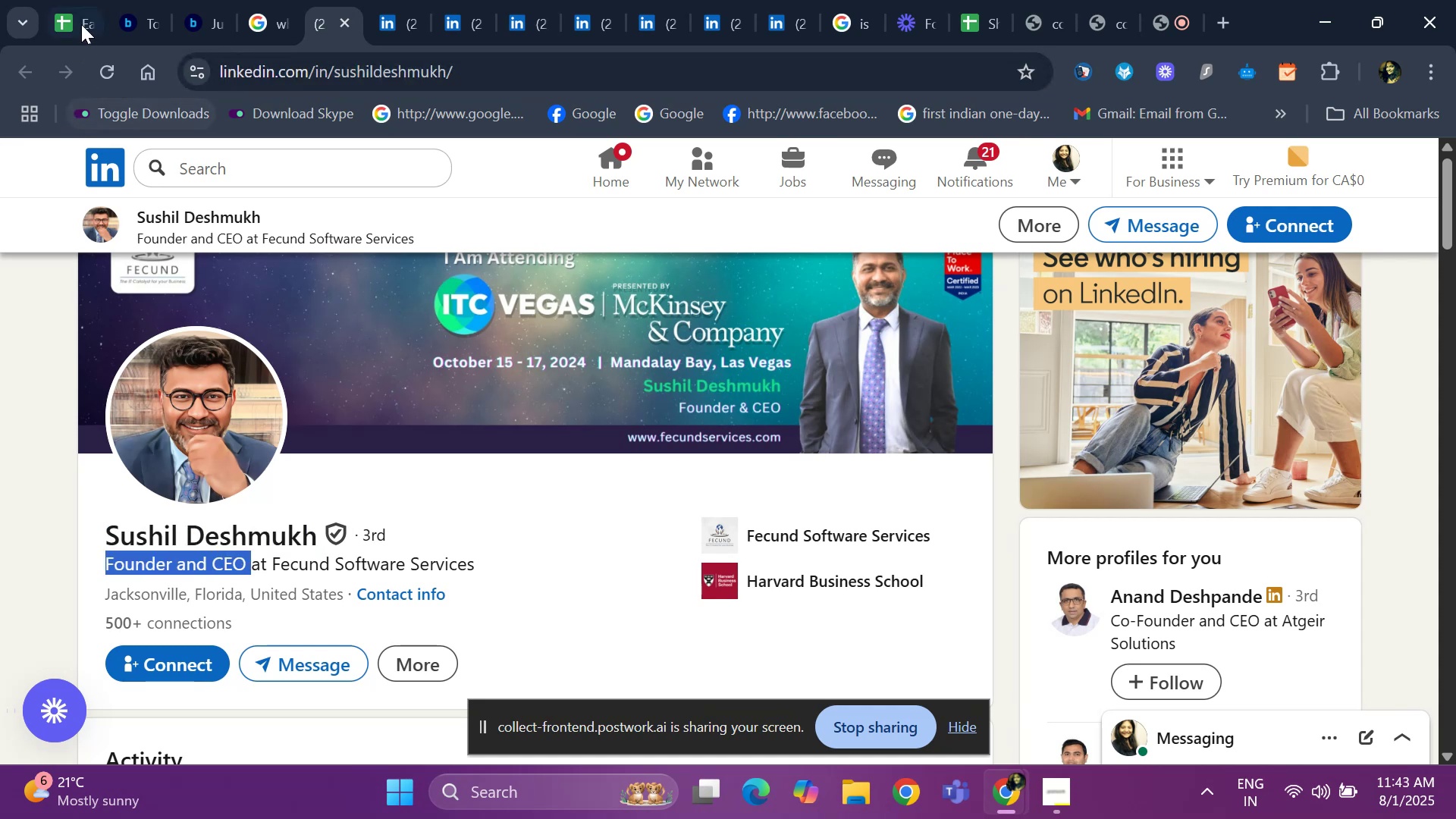 
left_click([81, 24])
 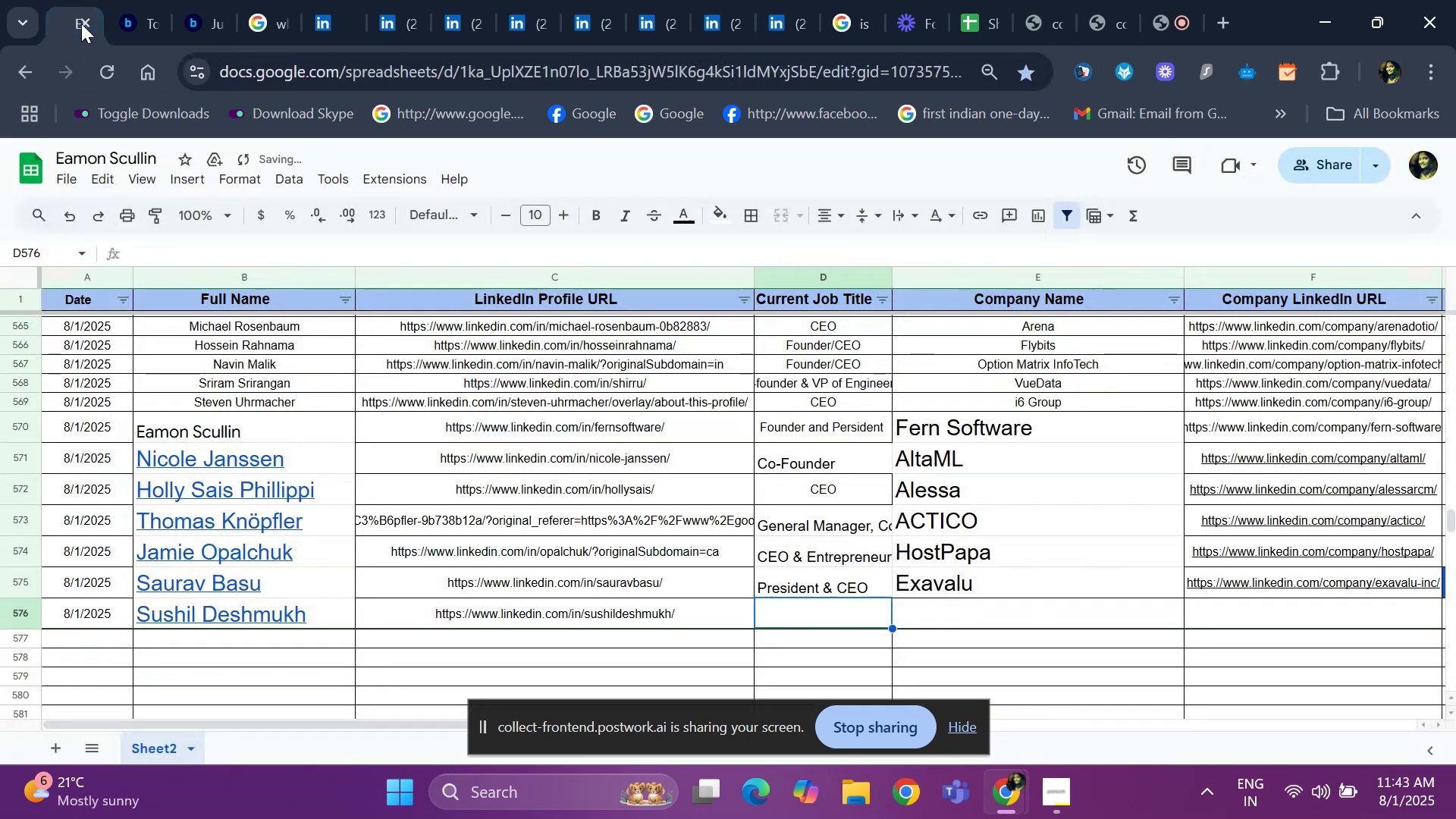 
key(Control+ControlLeft)
 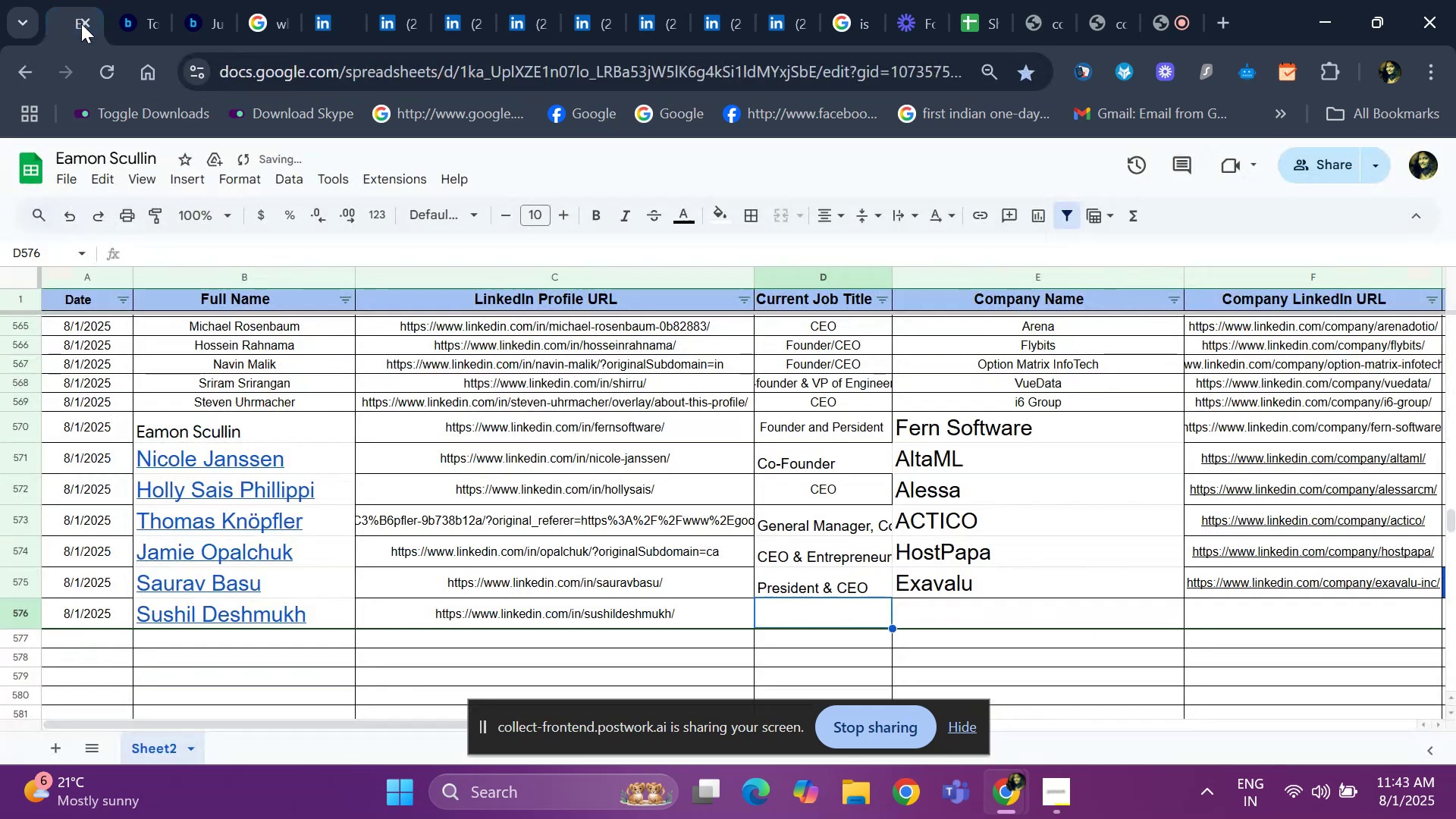 
key(Control+V)
 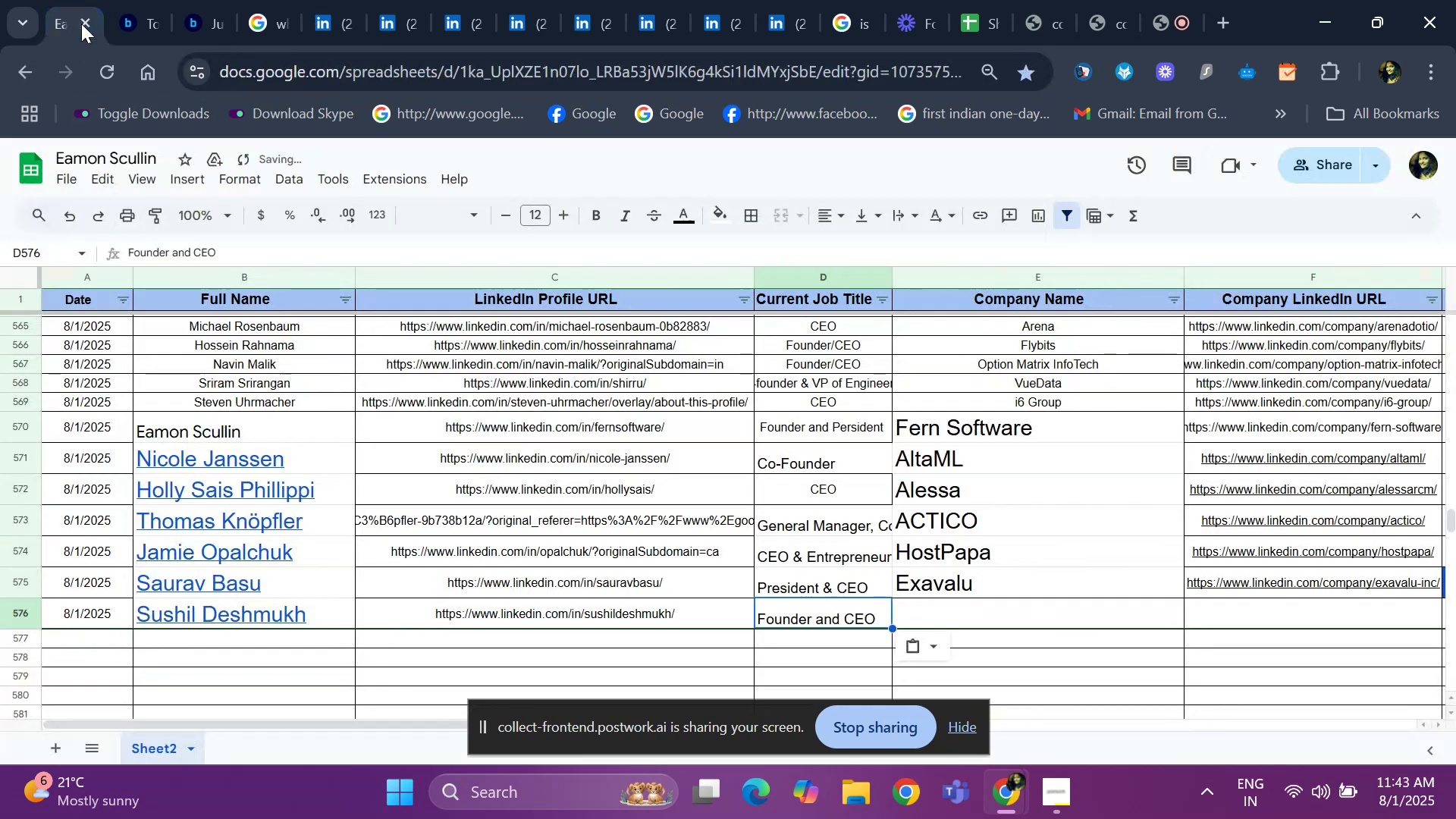 
key(ArrowRight)
 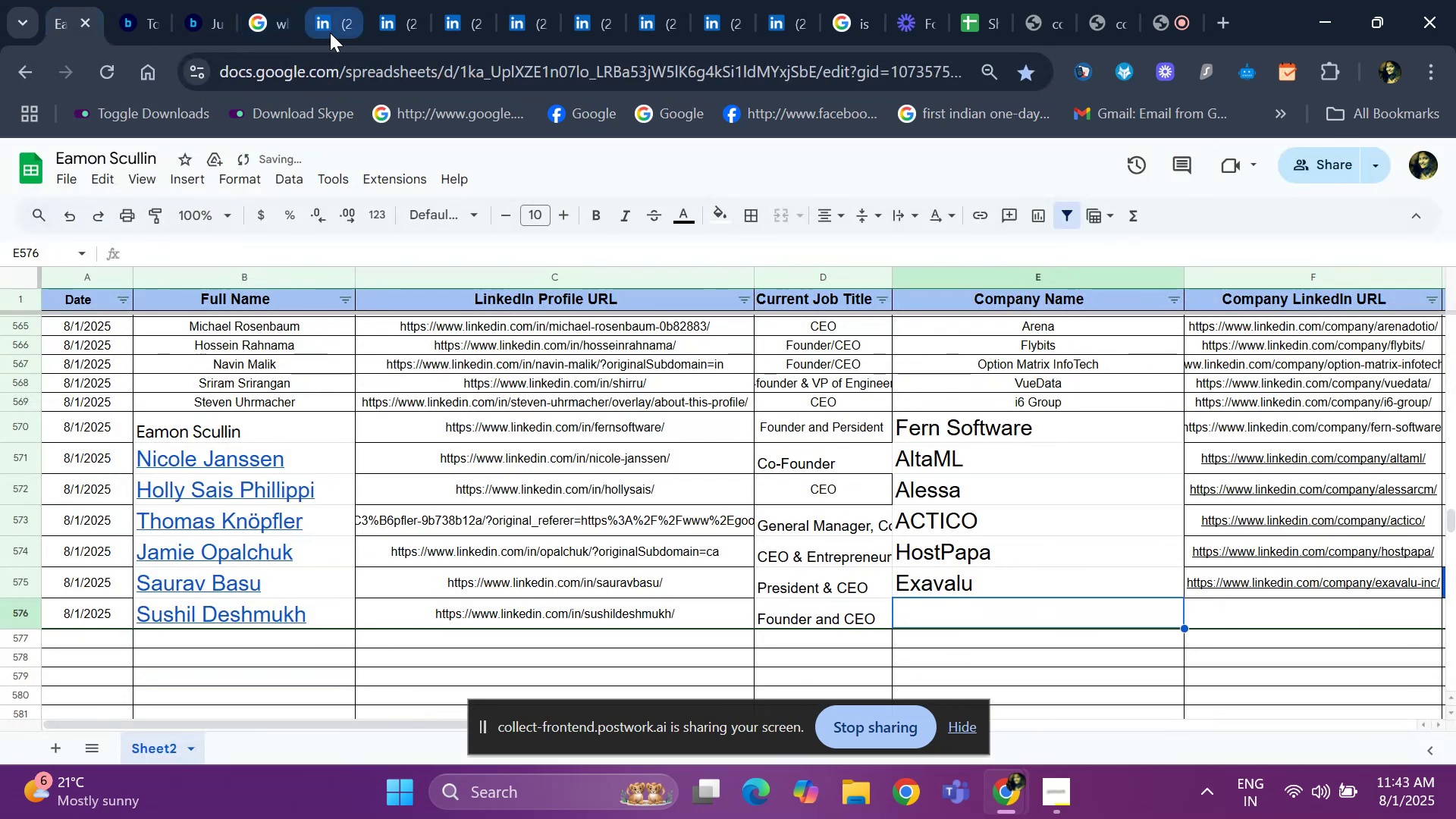 
left_click([330, 33])
 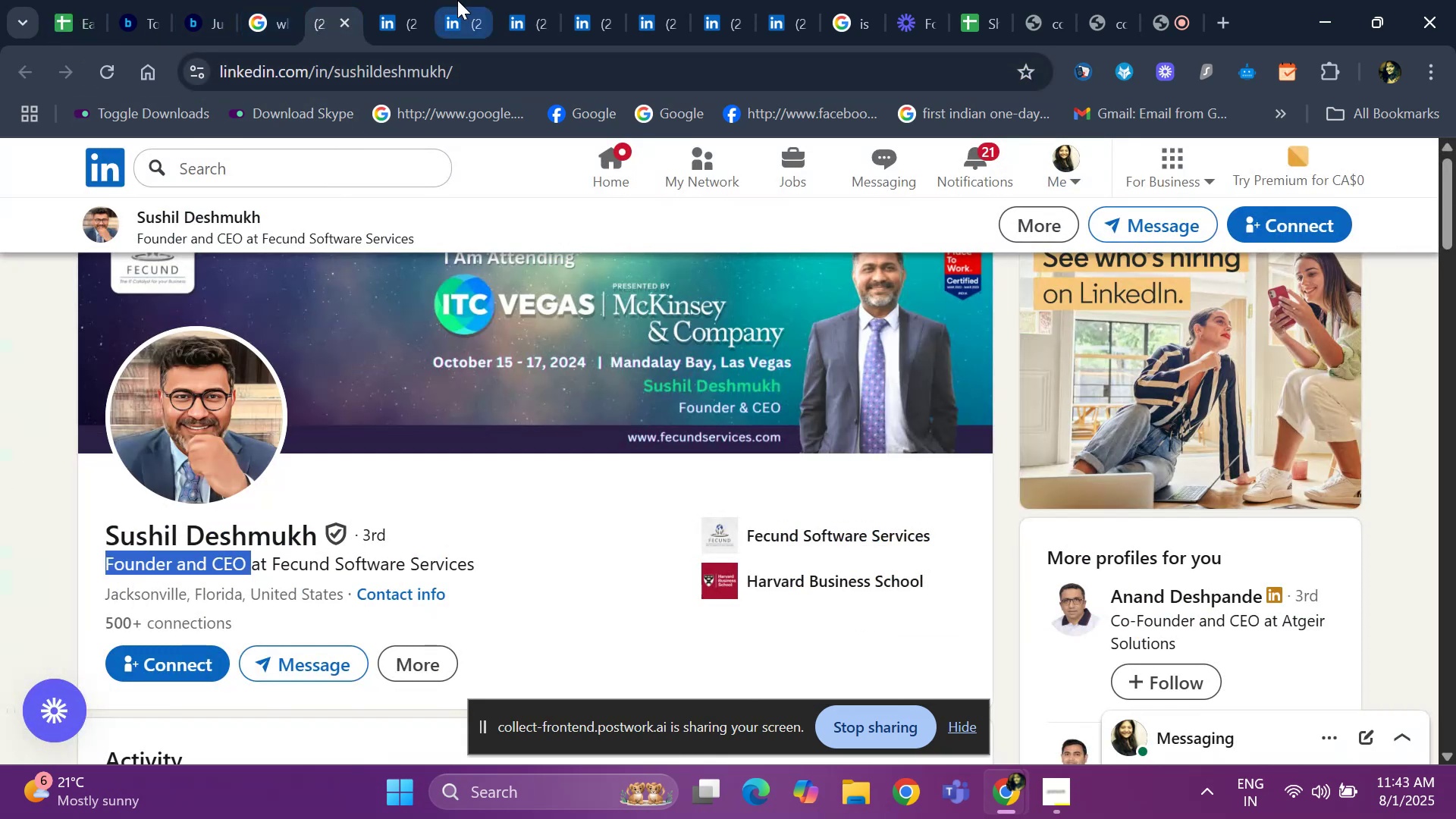 
left_click([400, 27])
 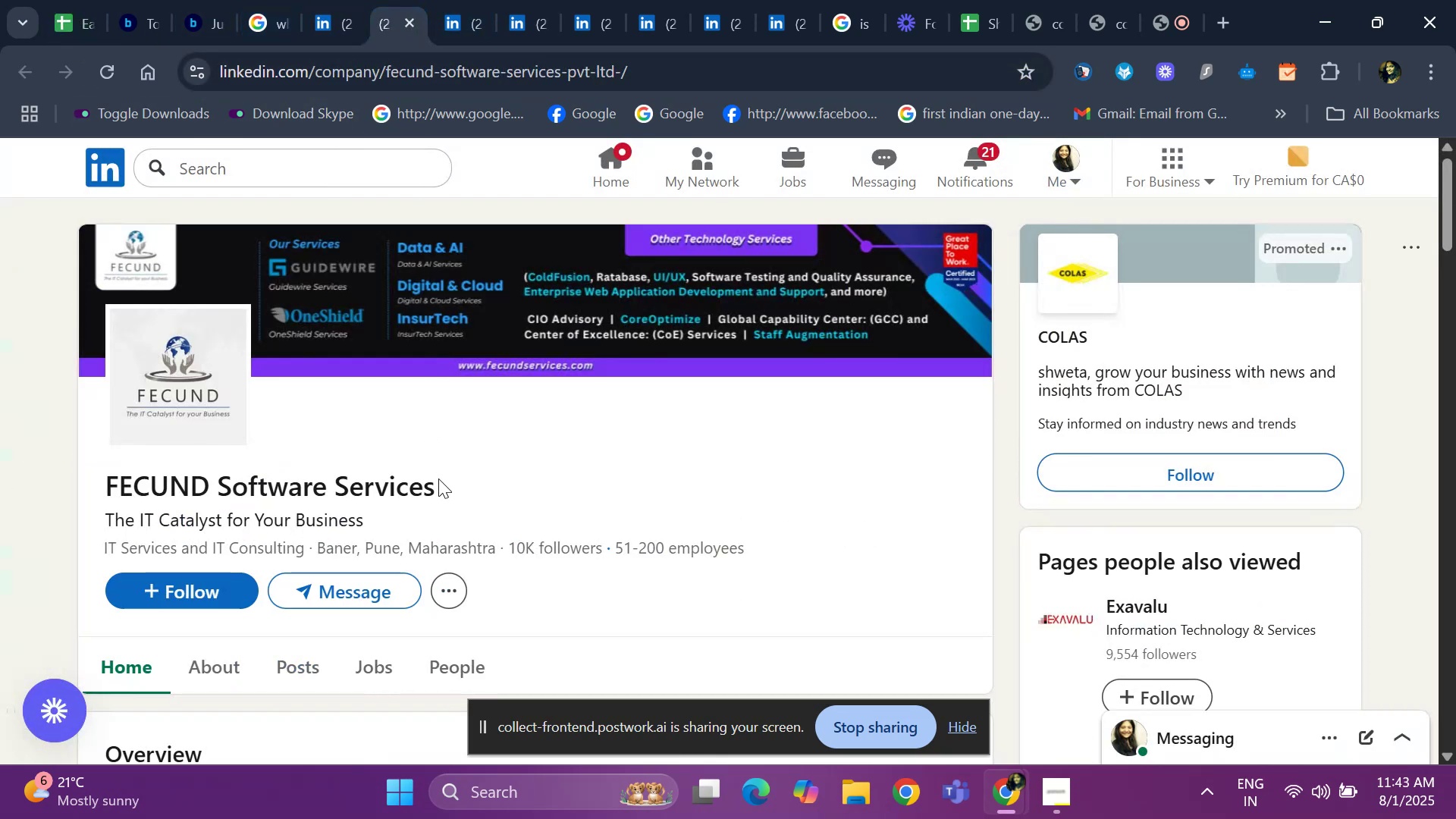 
left_click_drag(start_coordinate=[448, 488], to_coordinate=[81, 482])
 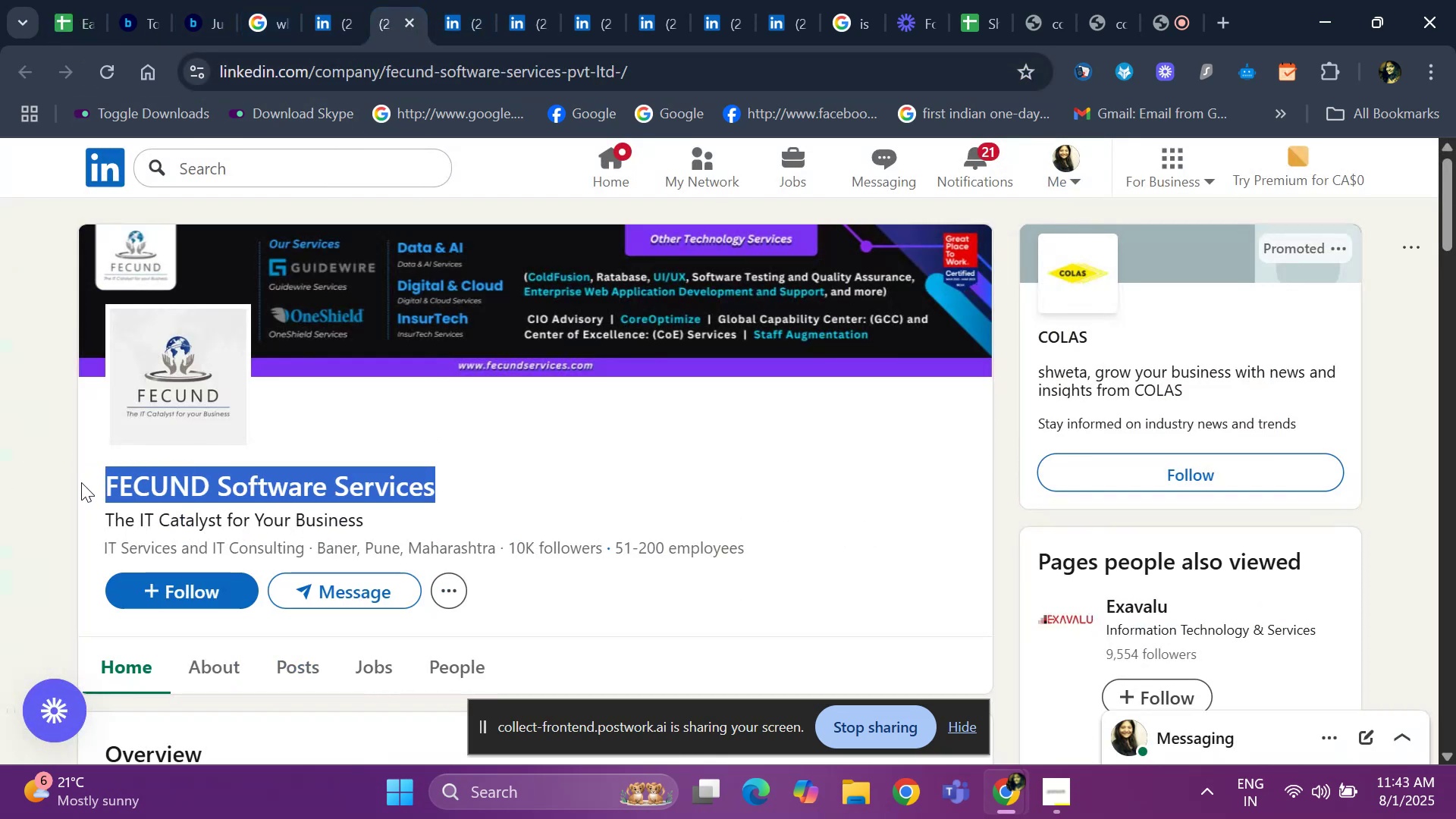 
key(Control+C)
 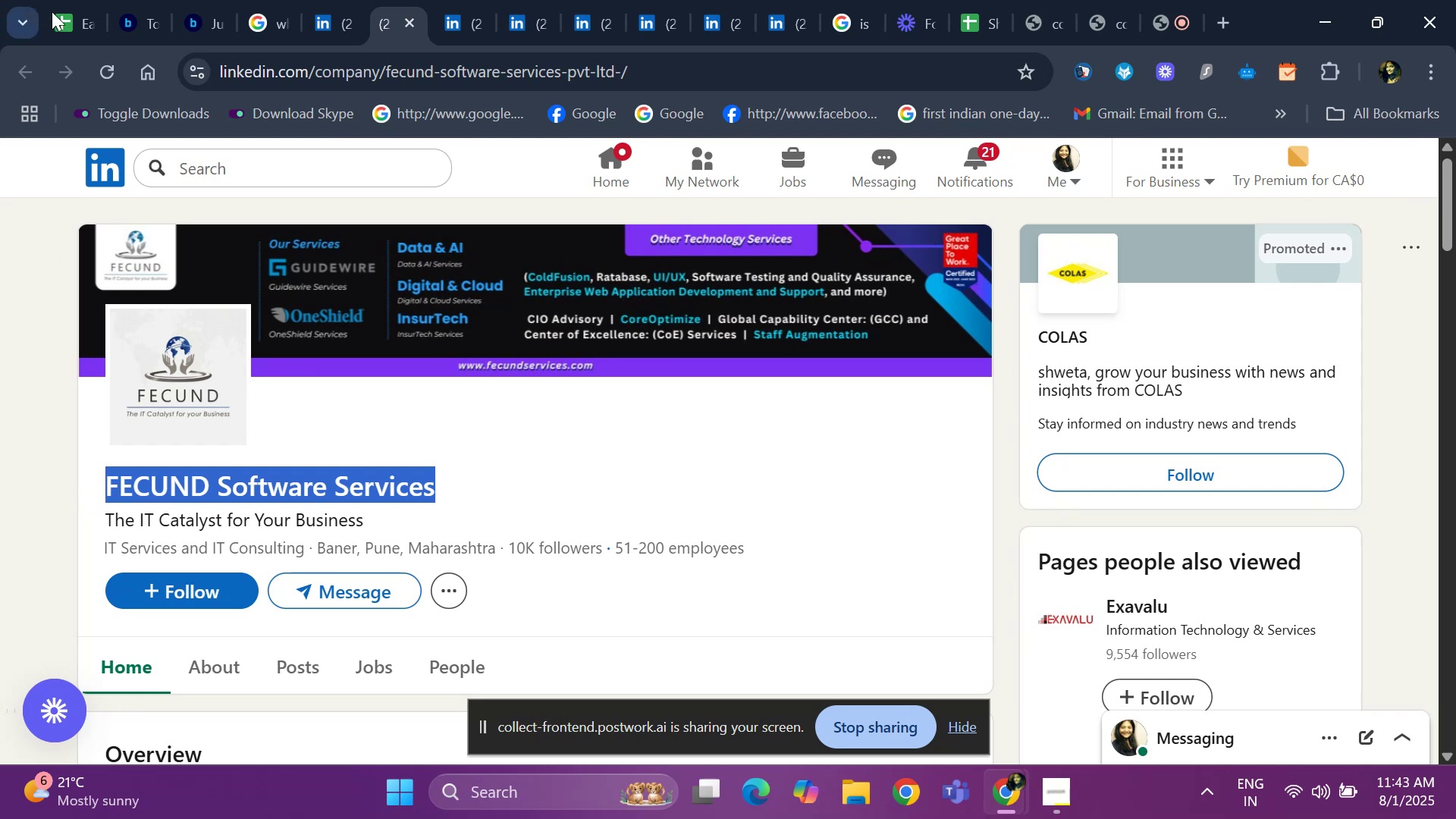 
left_click([55, 14])
 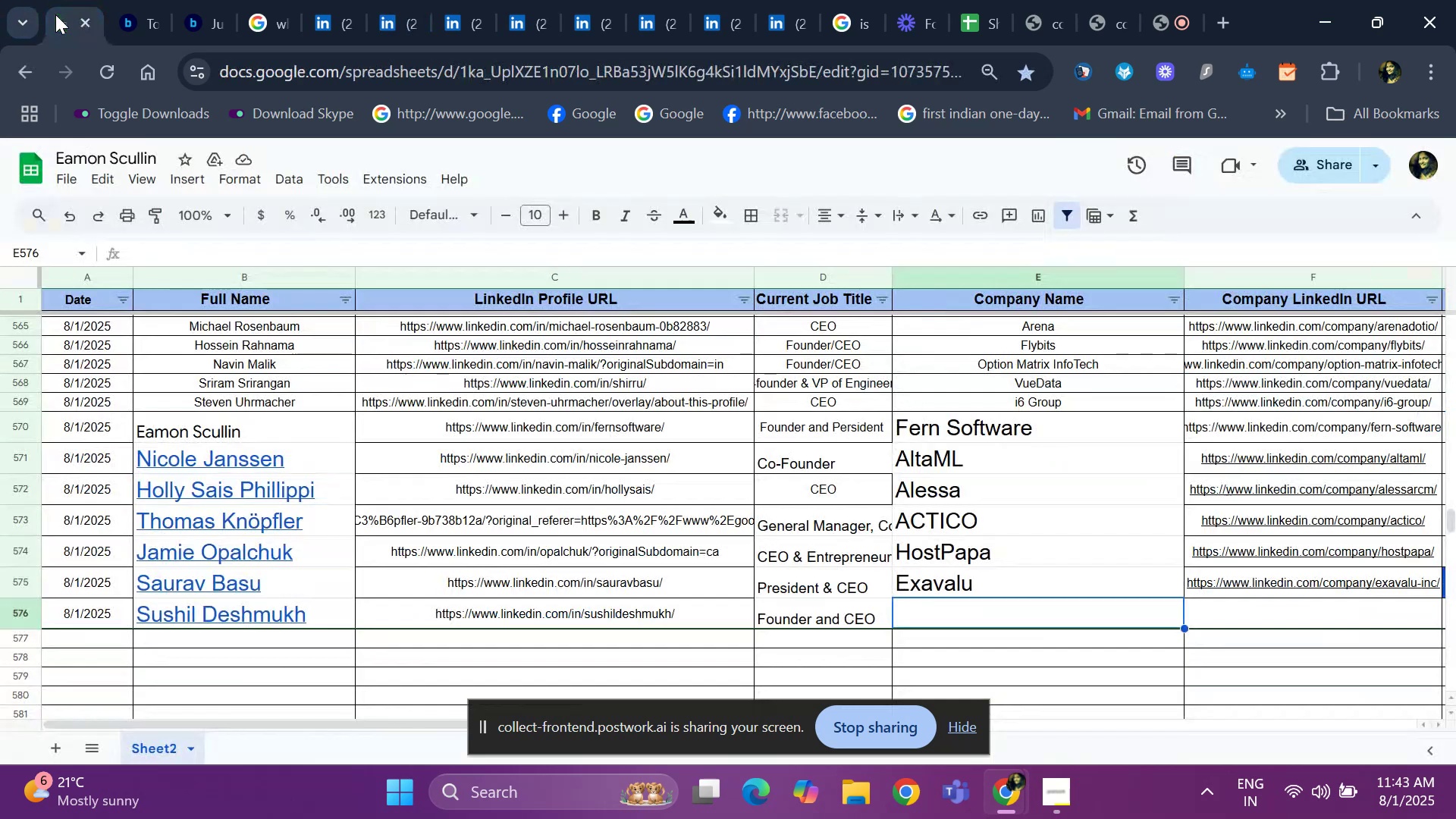 
key(Control+ControlLeft)
 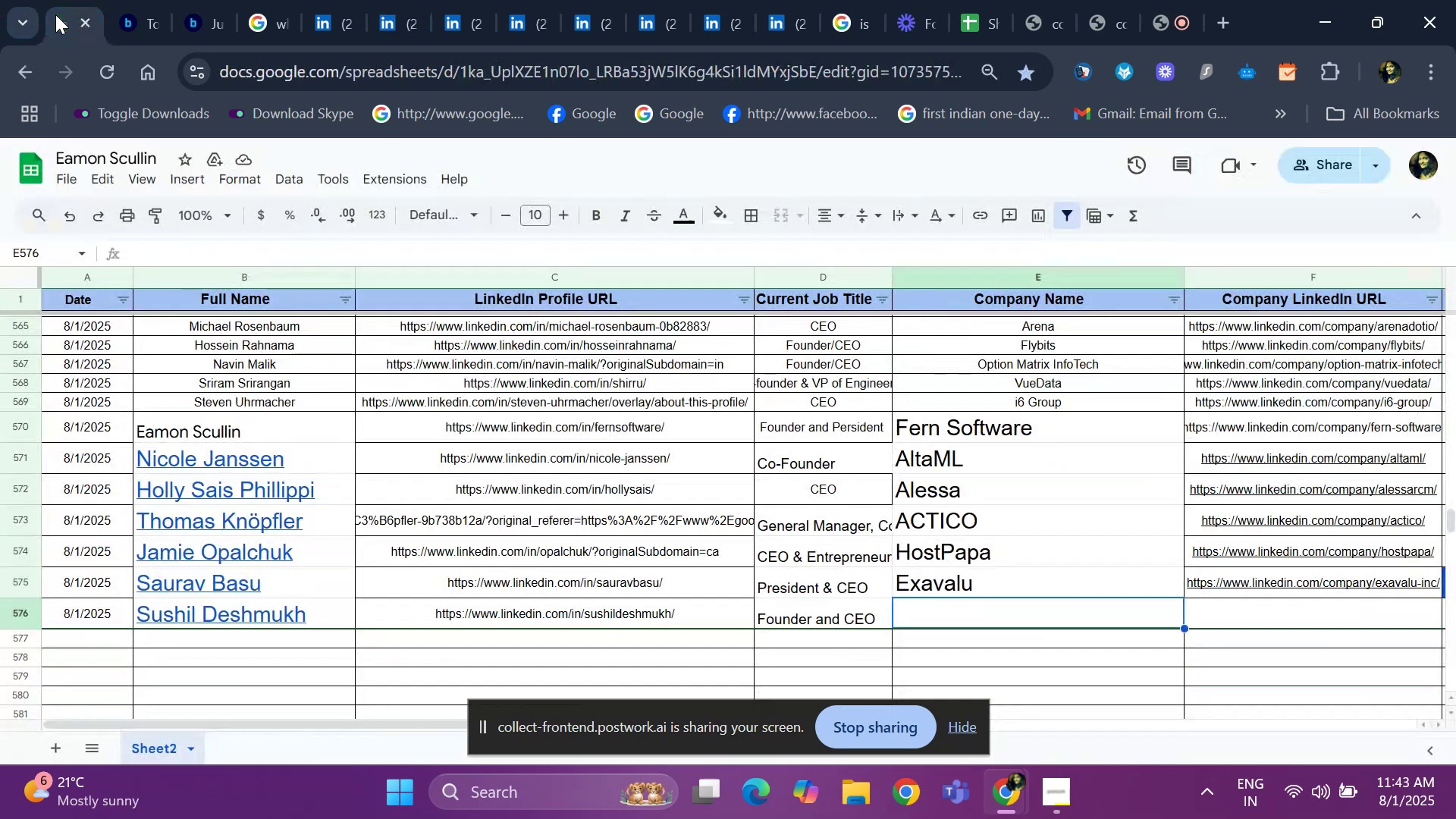 
key(Control+V)
 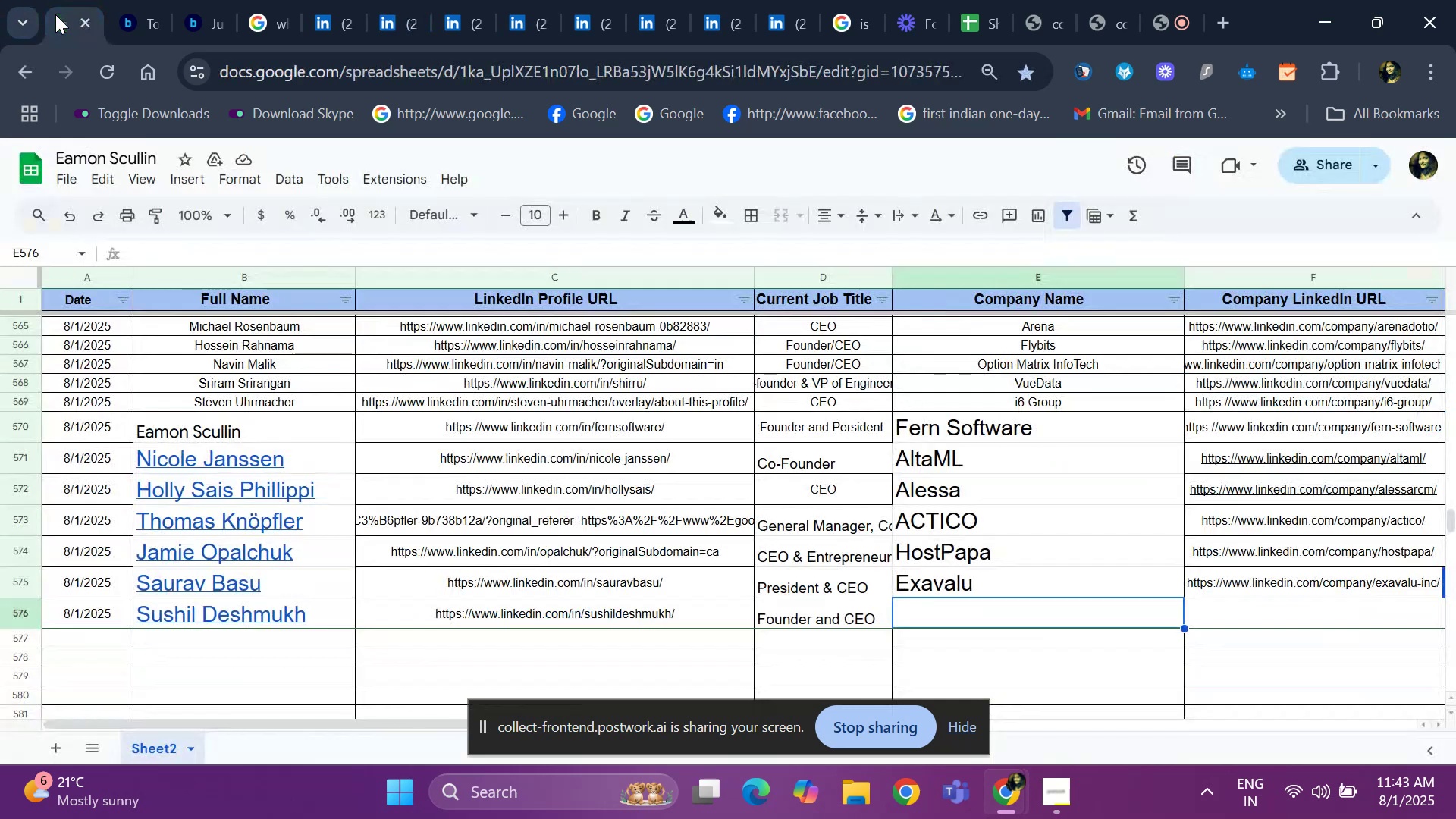 
key(ArrowRight)
 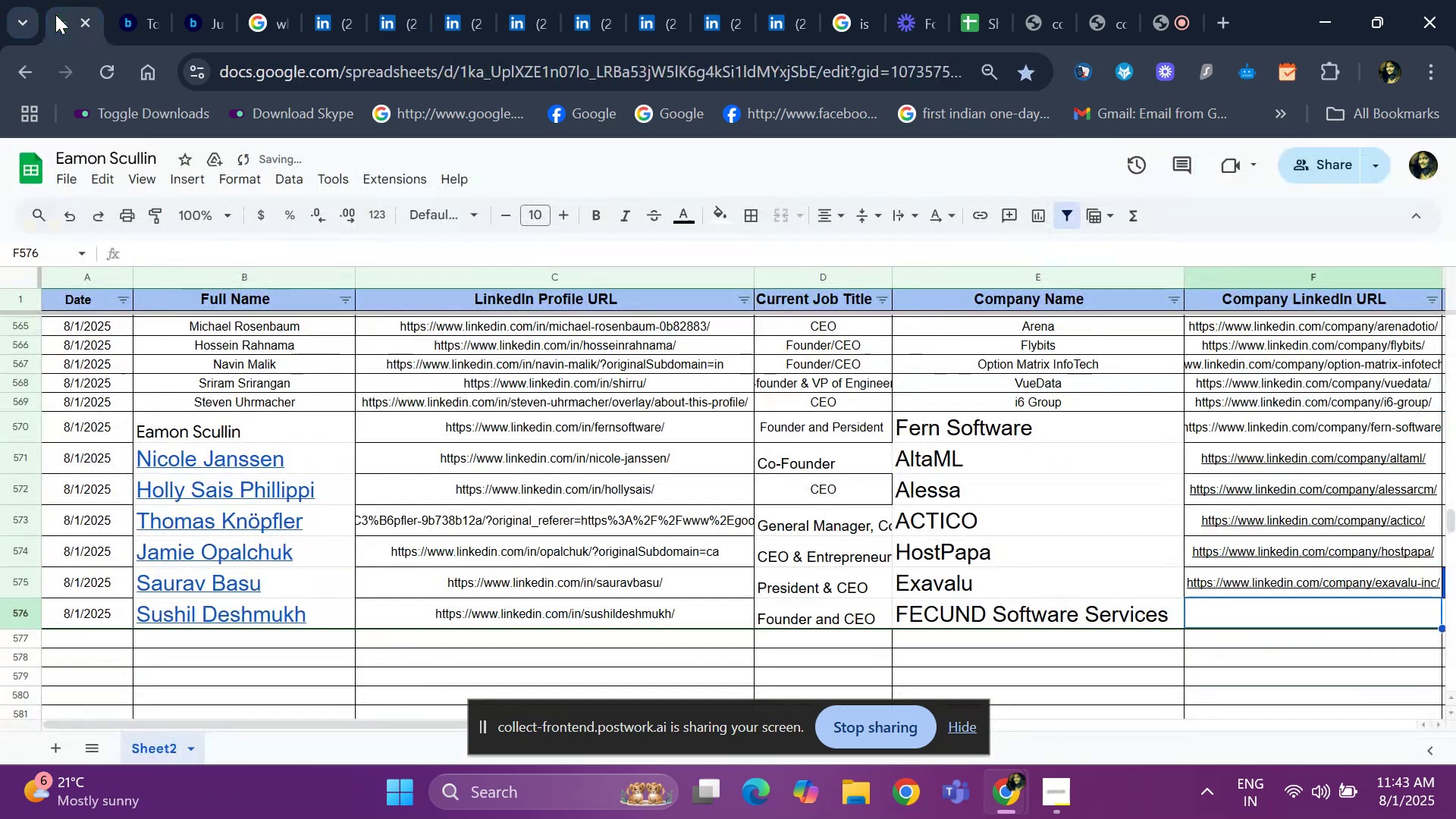 
key(ArrowRight)
 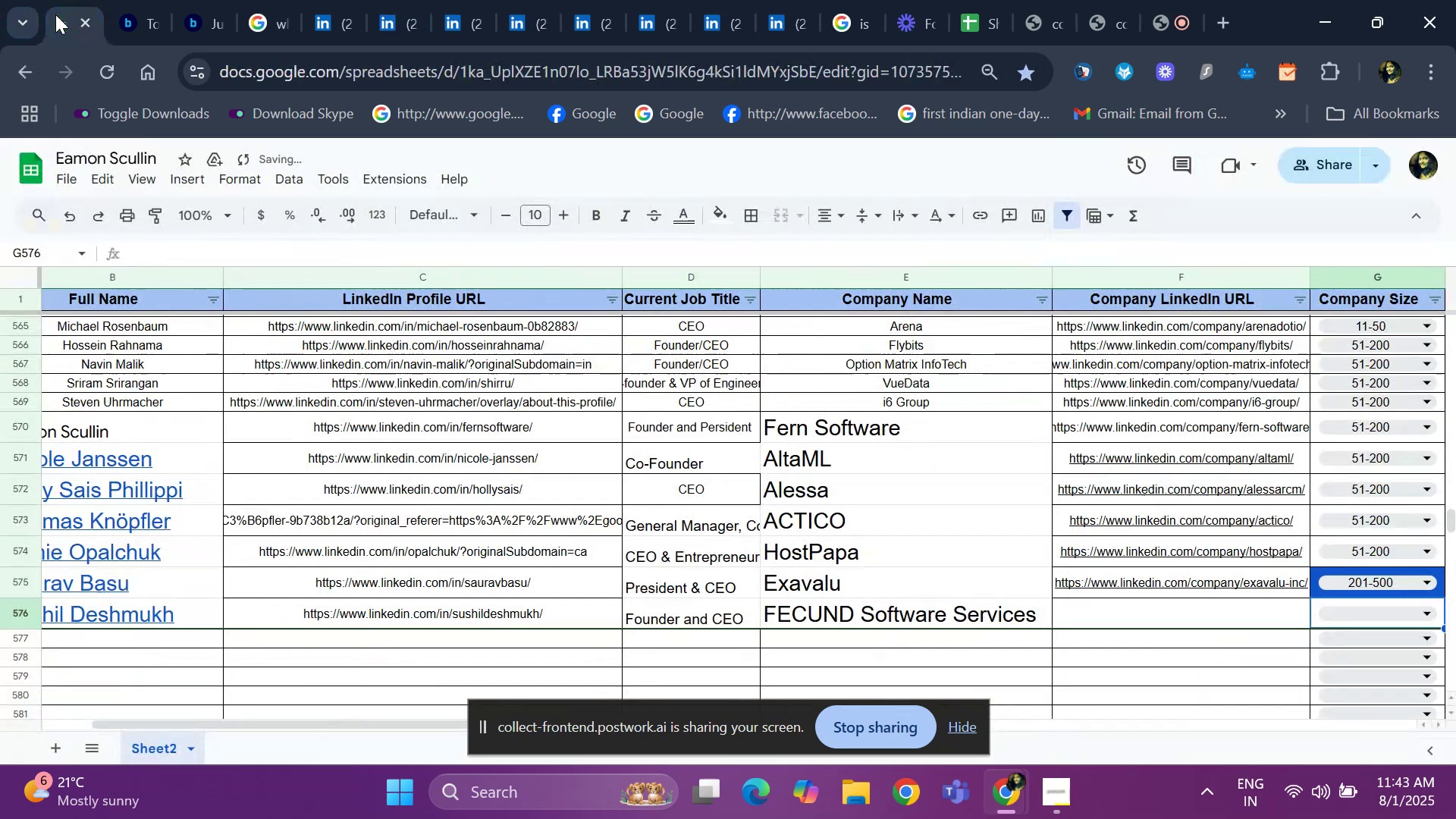 
key(ArrowRight)
 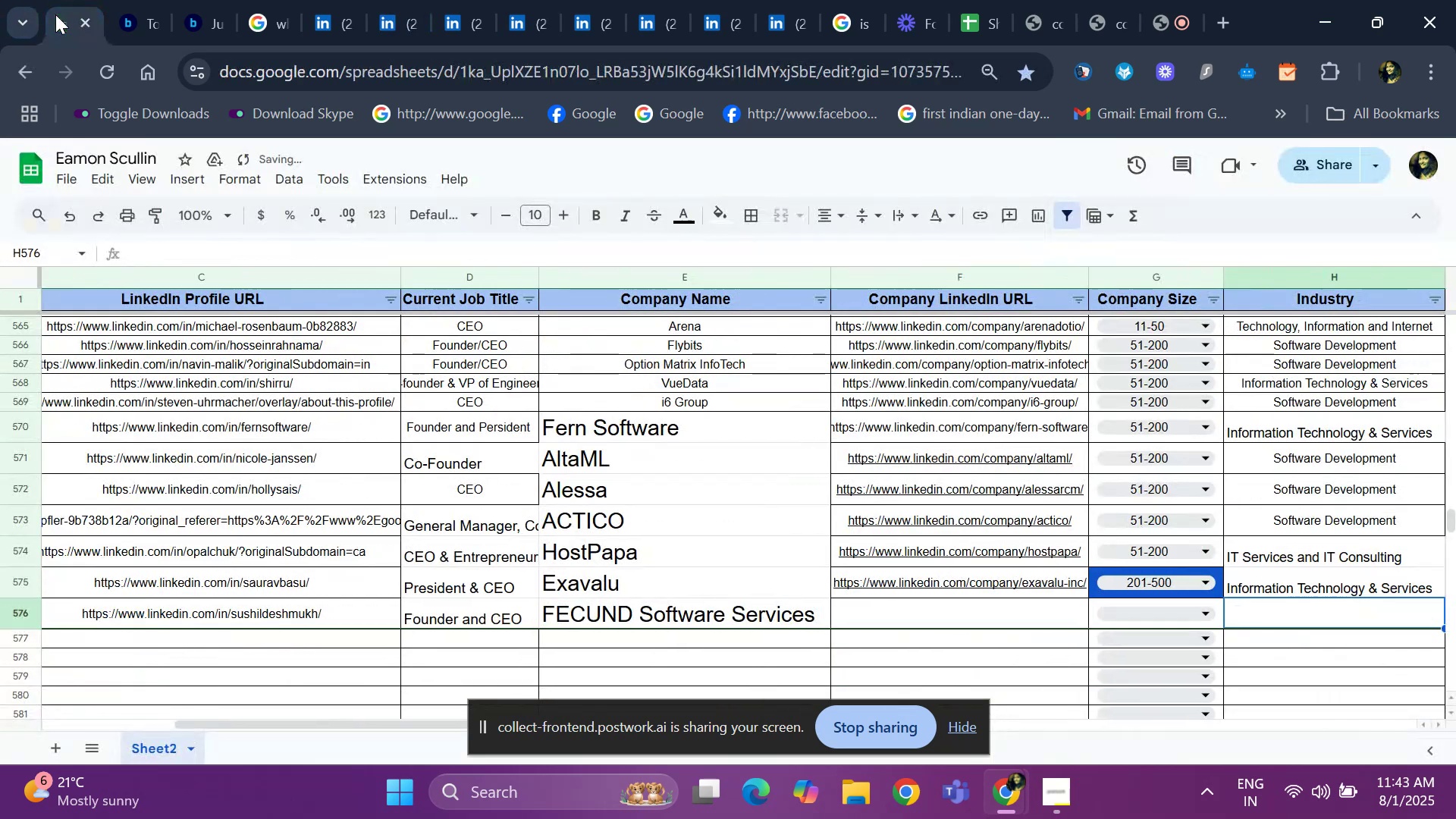 
key(ArrowLeft)
 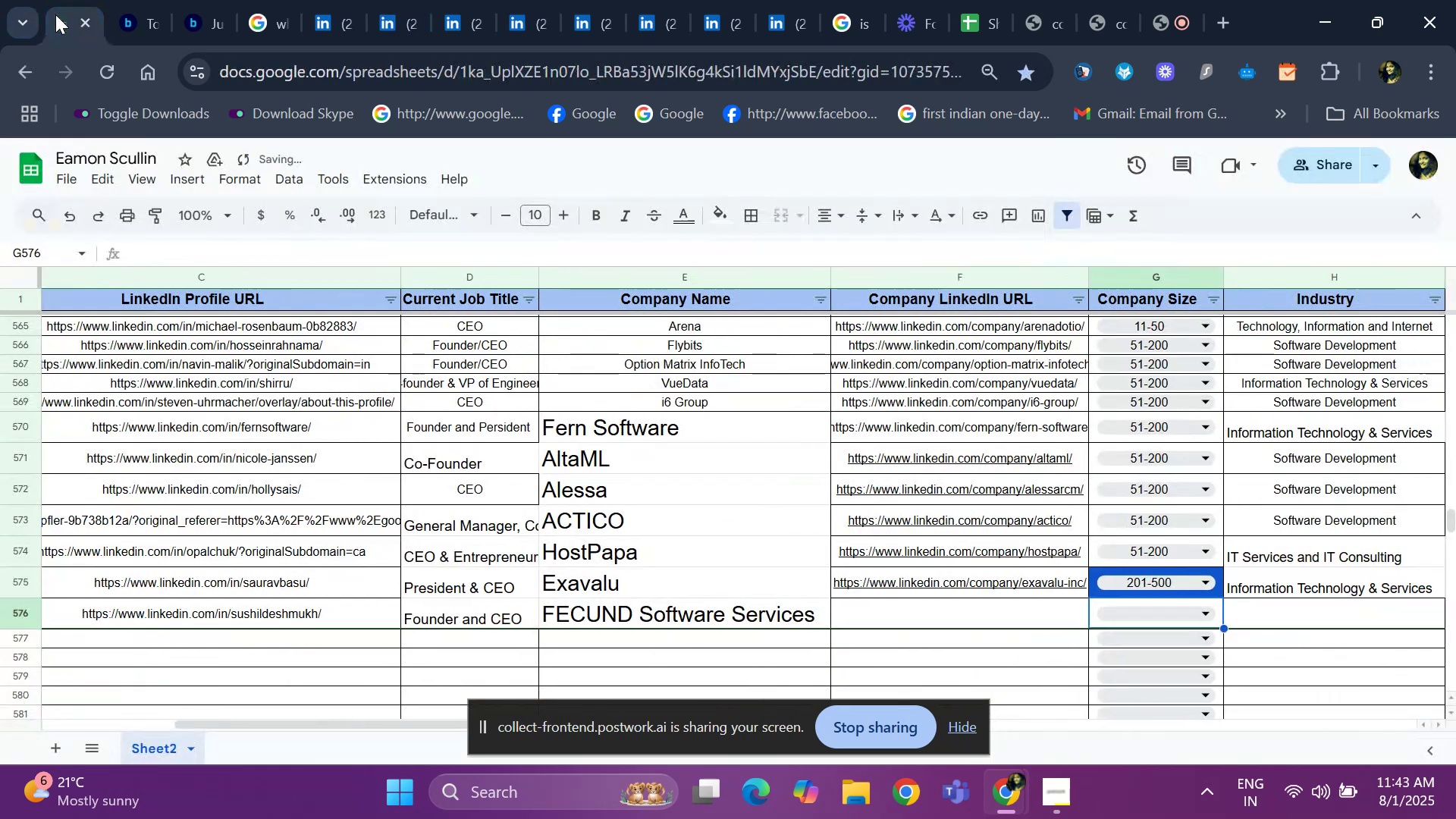 
key(ArrowLeft)
 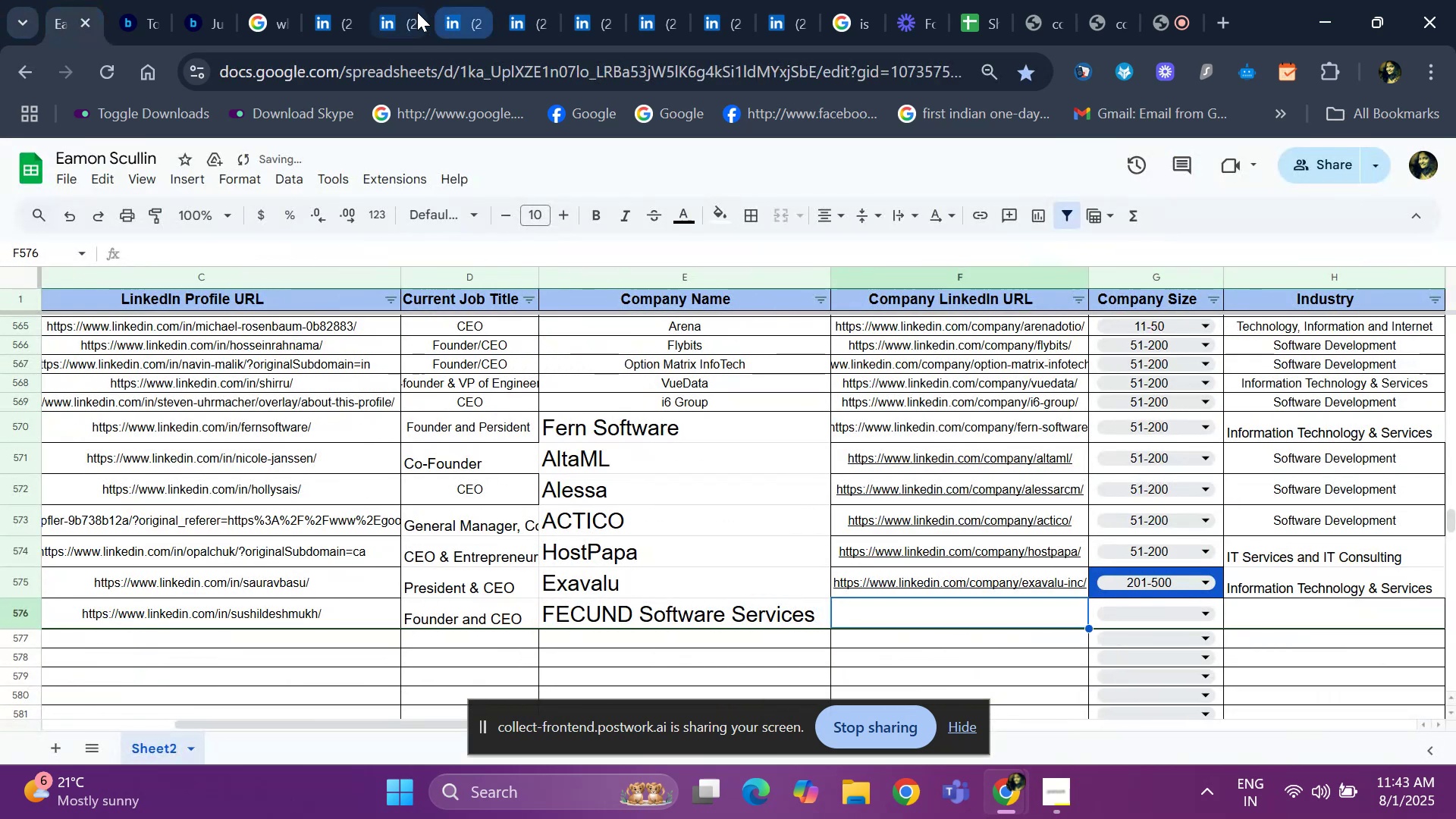 
left_click([401, 14])
 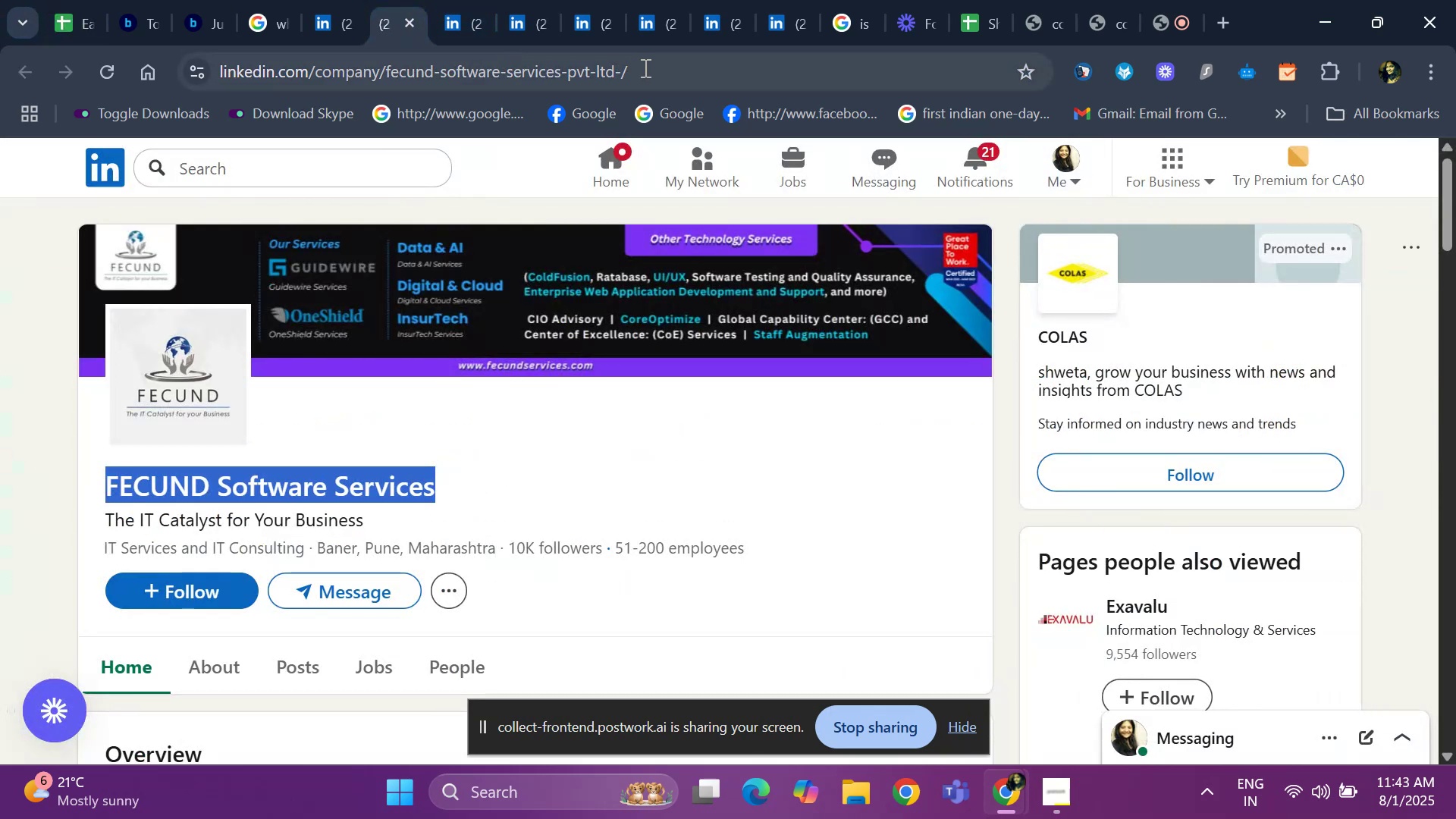 
left_click([645, 67])
 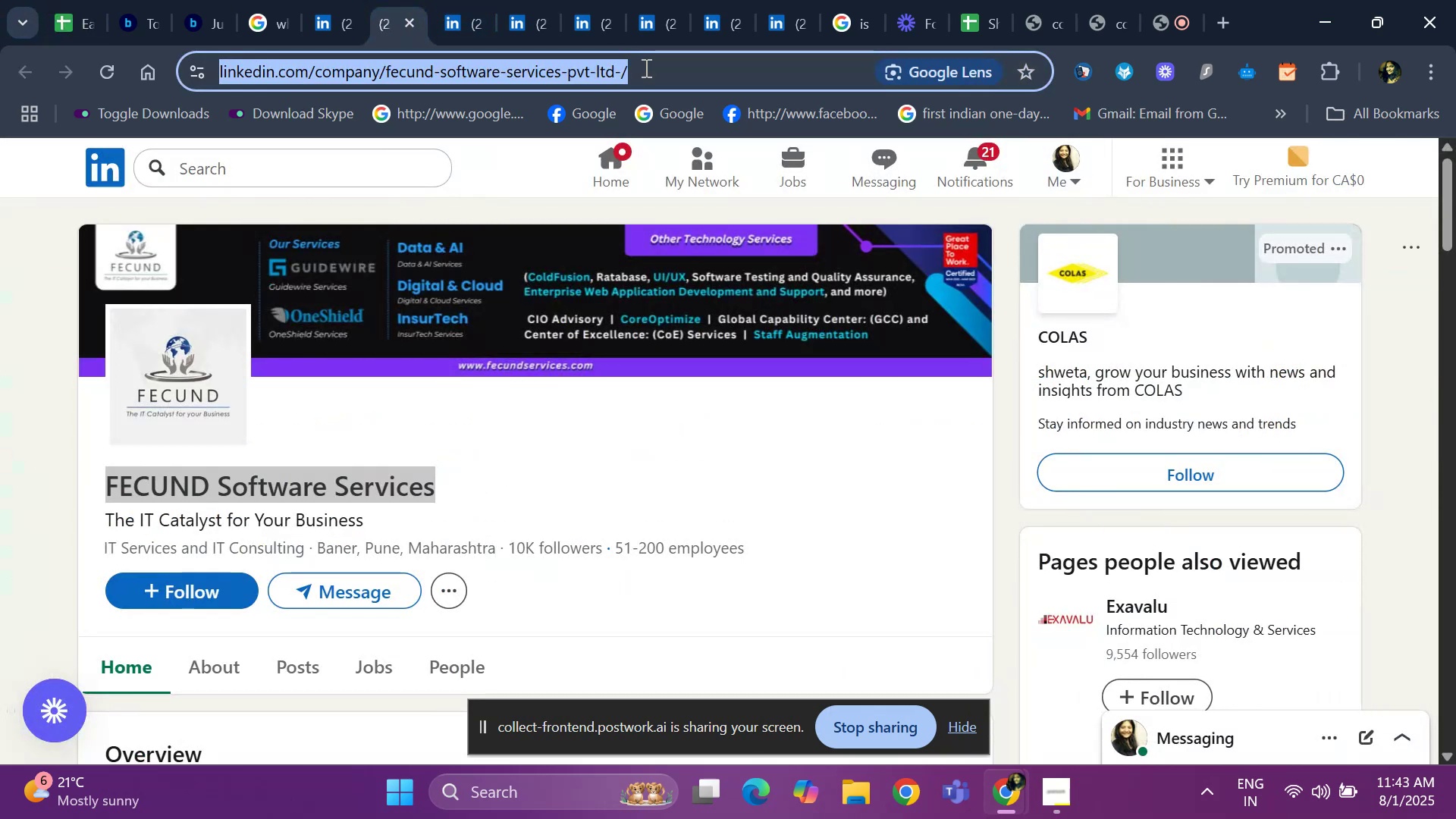 
key(Control+C)
 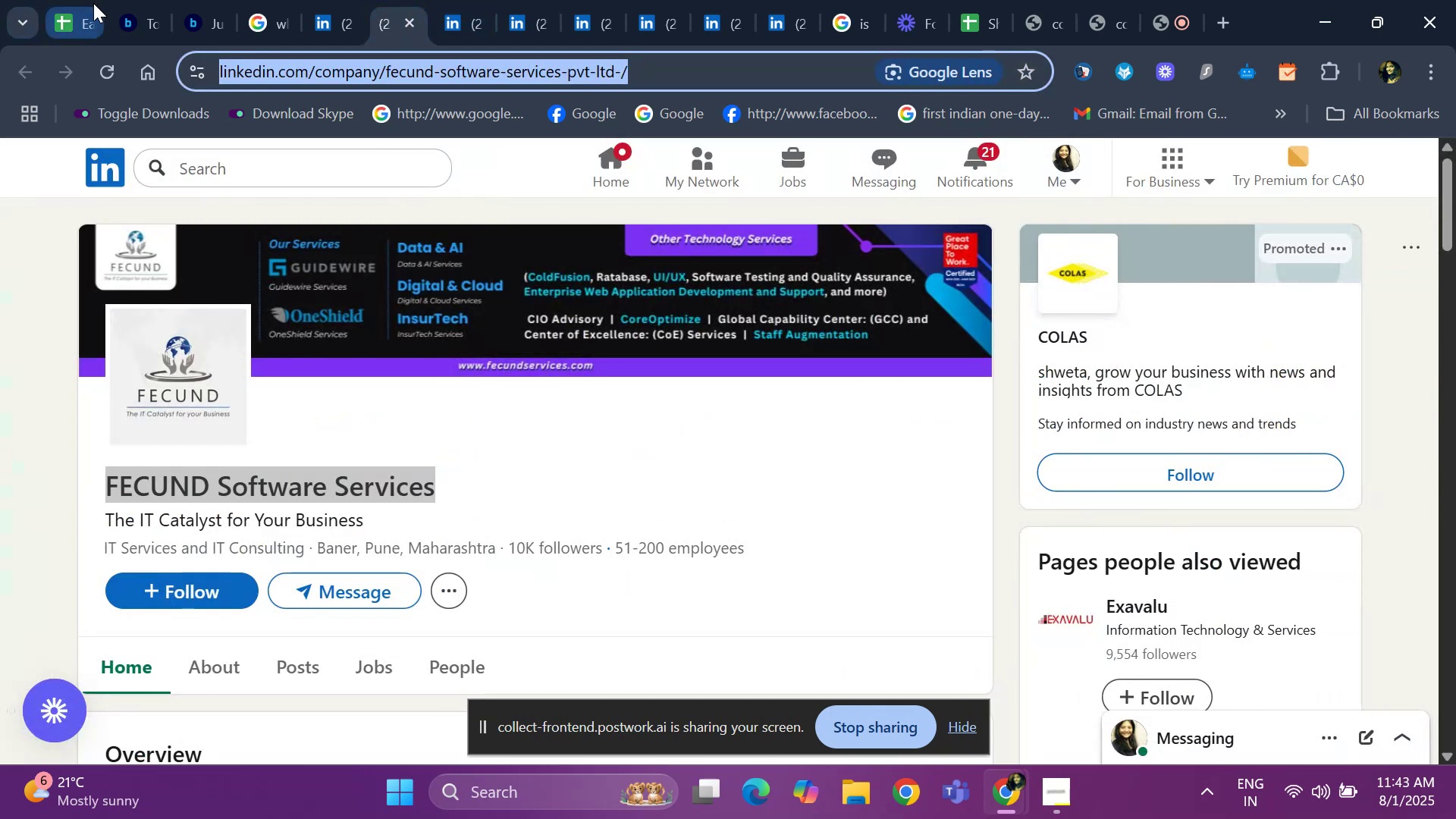 
left_click([62, 12])
 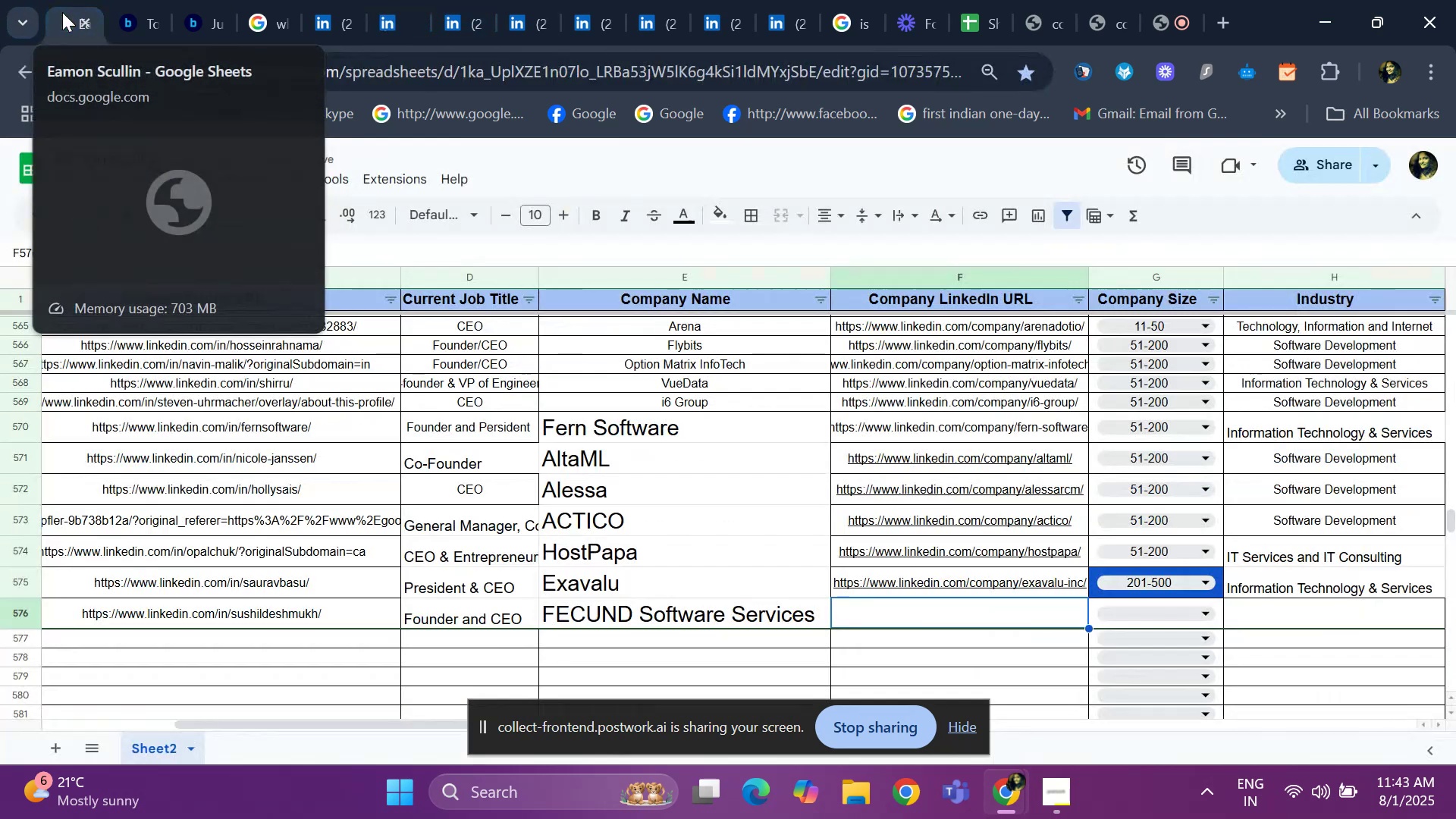 
key(Control+ControlLeft)
 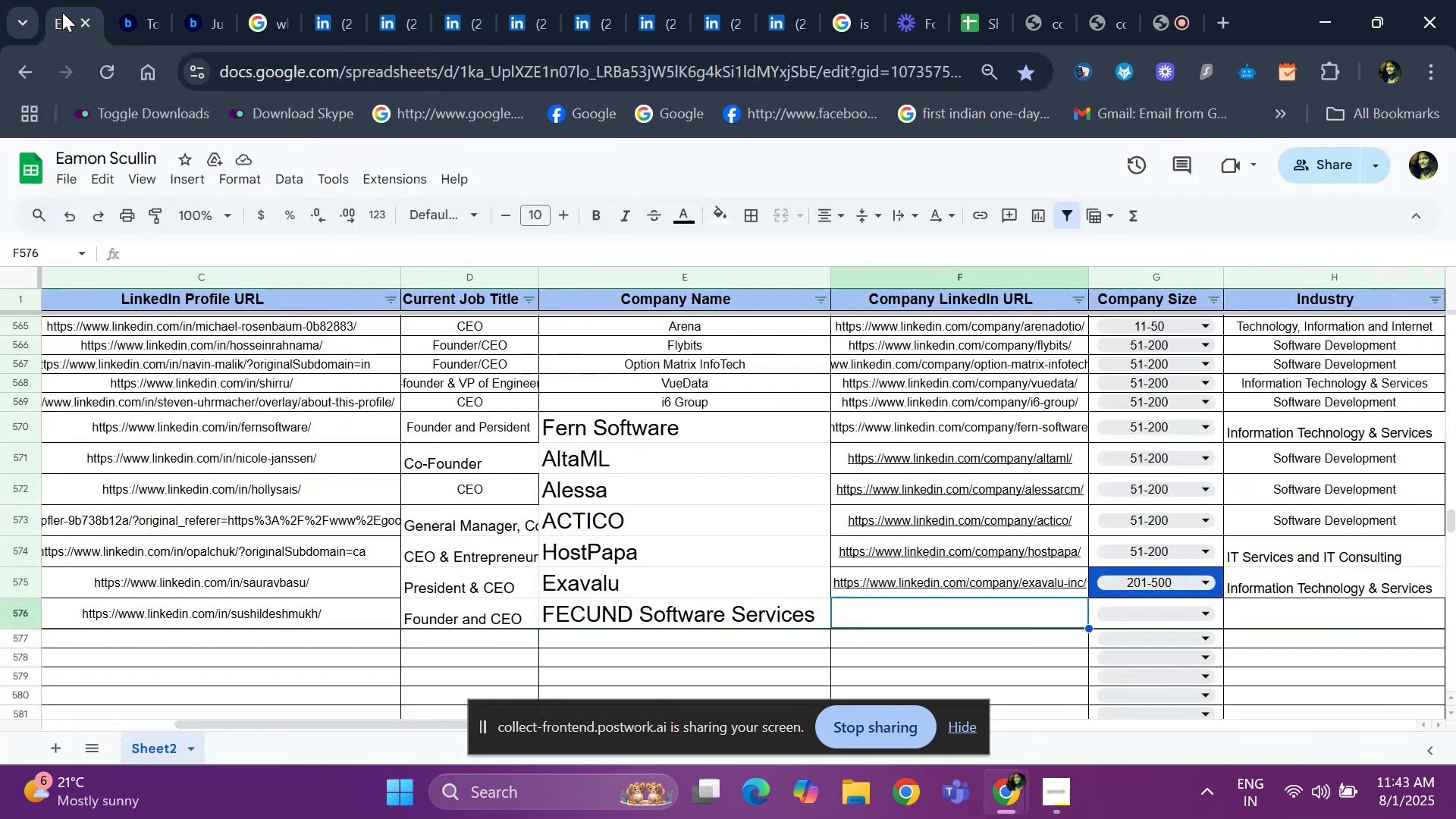 
key(Control+V)
 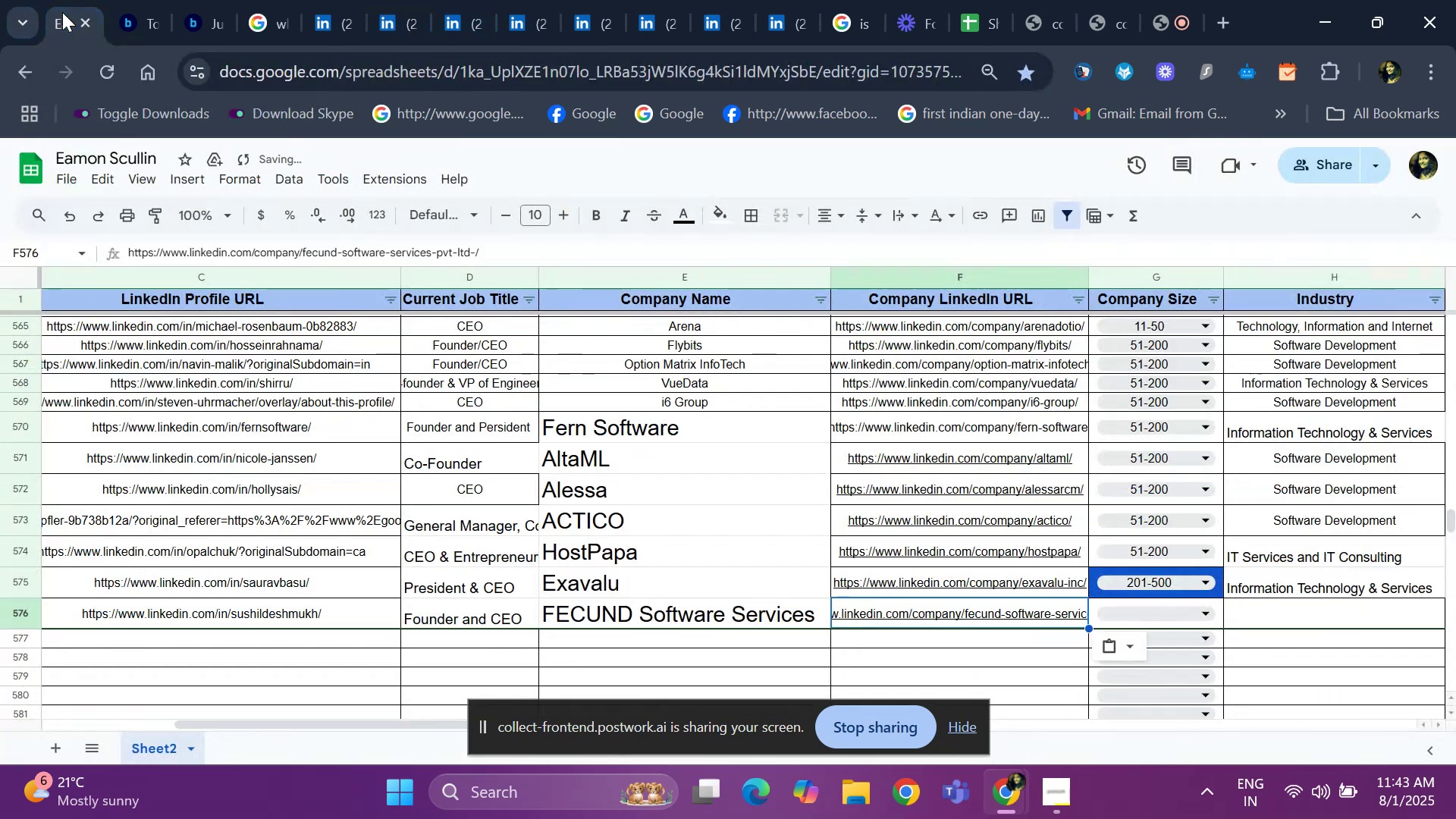 
key(ArrowRight)
 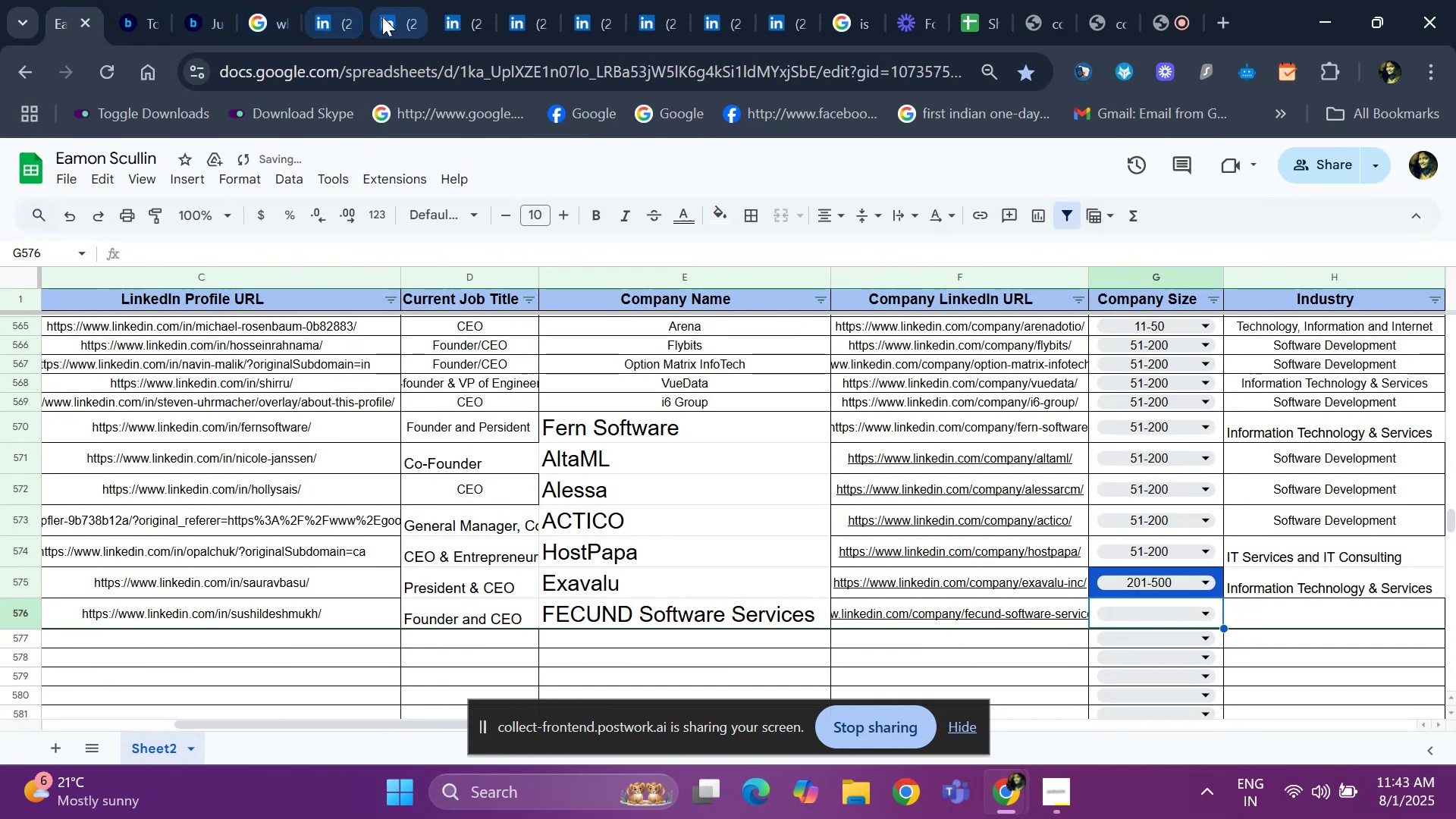 
left_click([383, 17])
 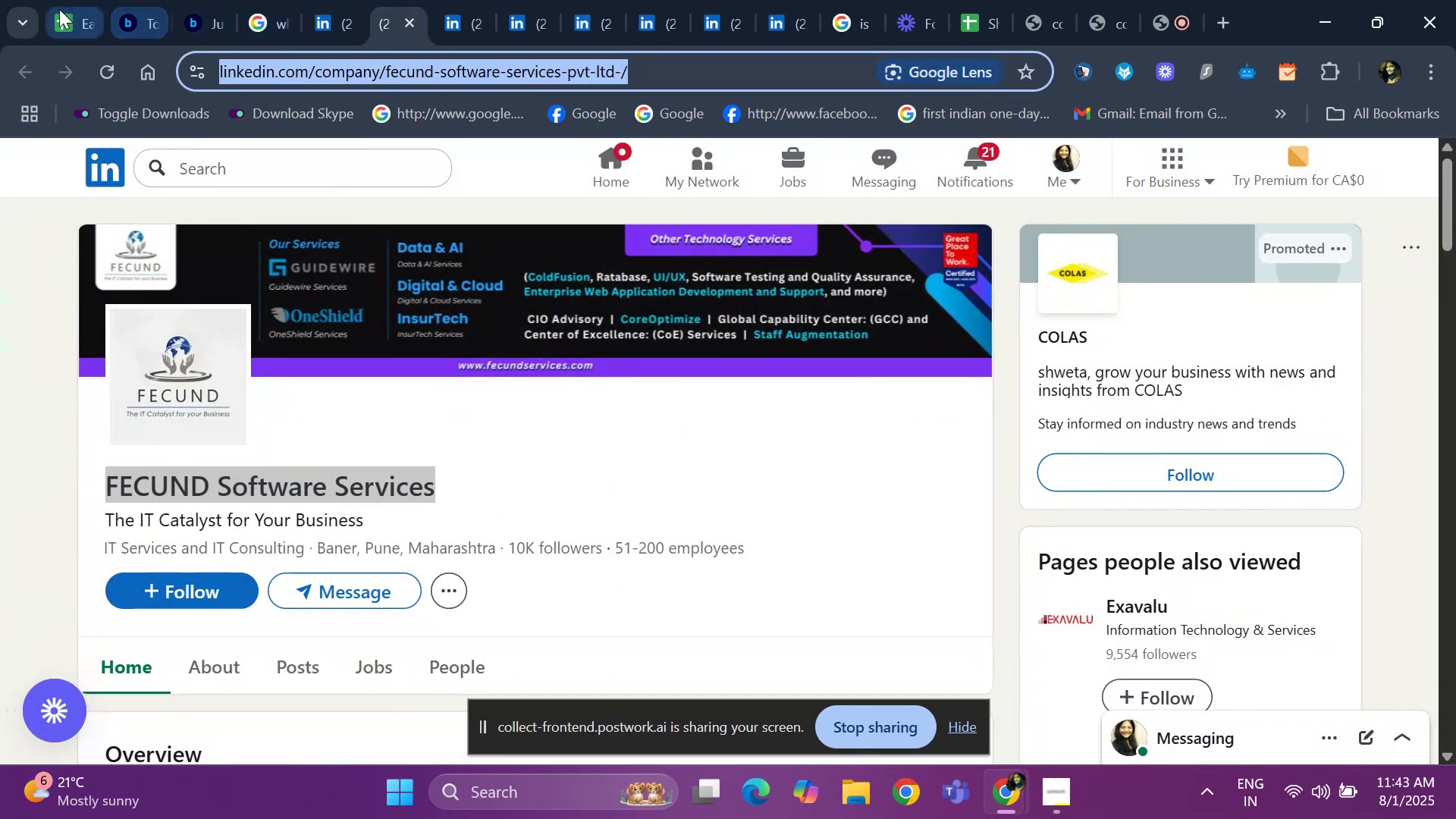 
left_click([52, 11])
 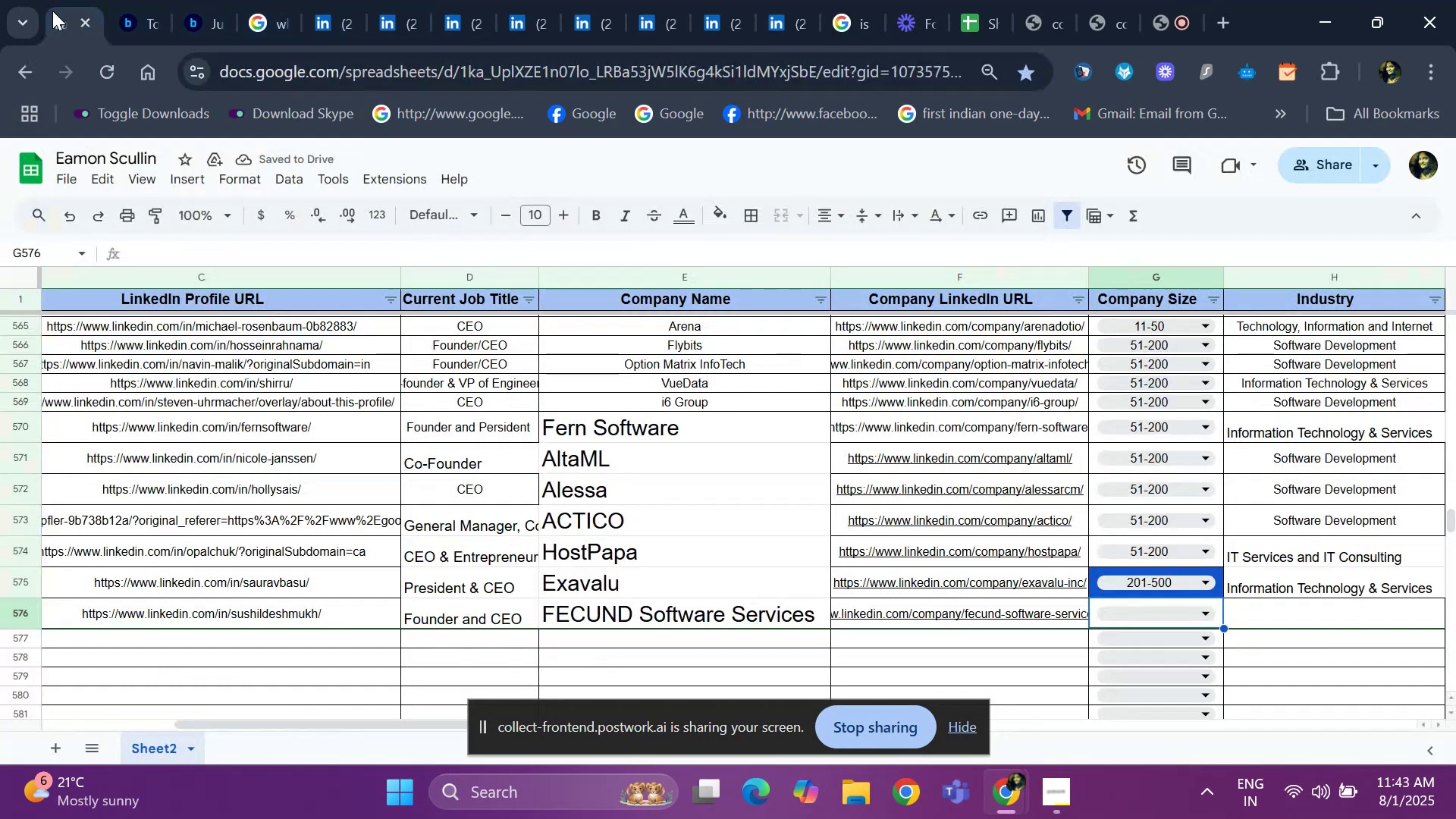 
key(Enter)
 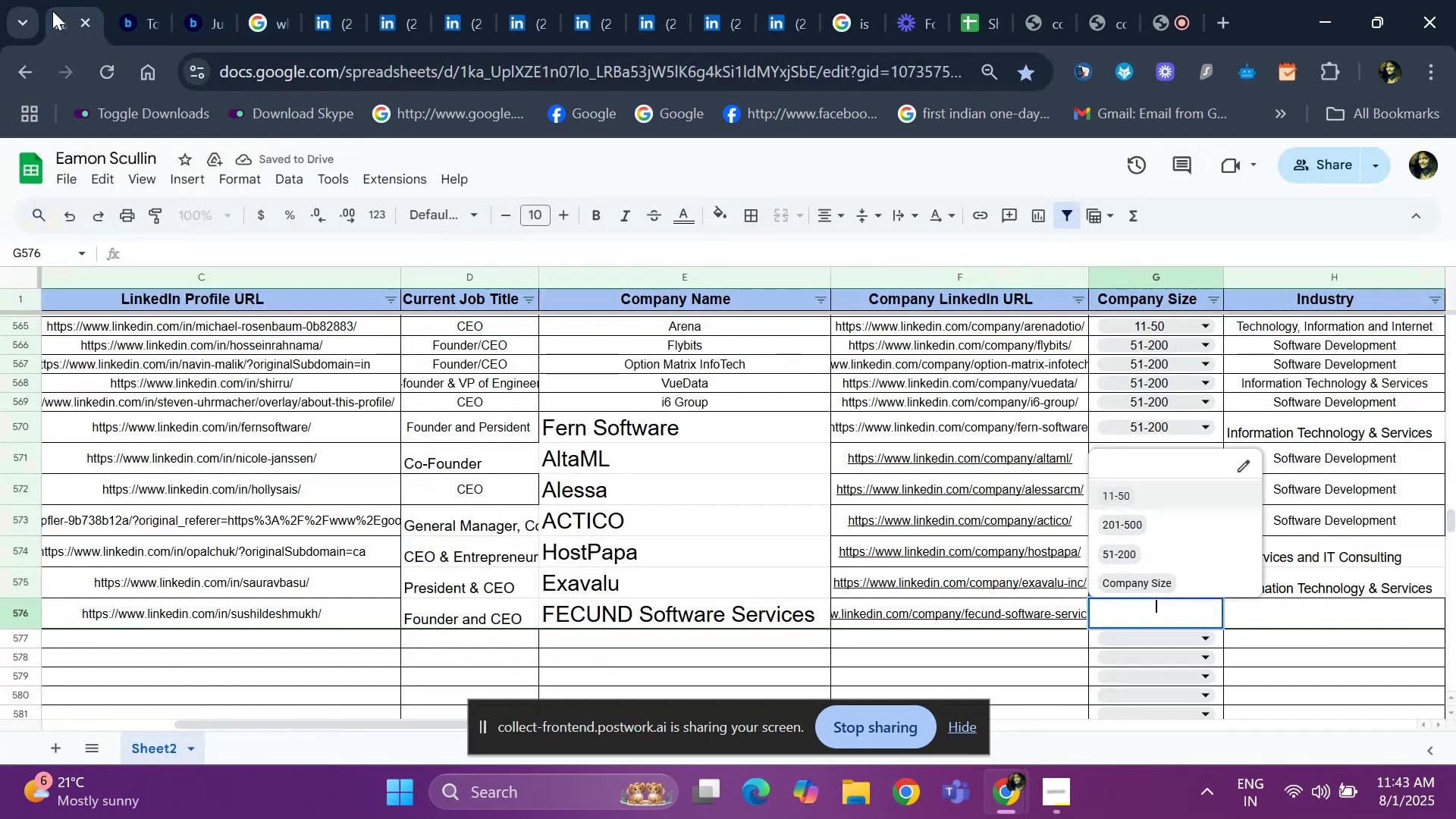 
key(ArrowDown)
 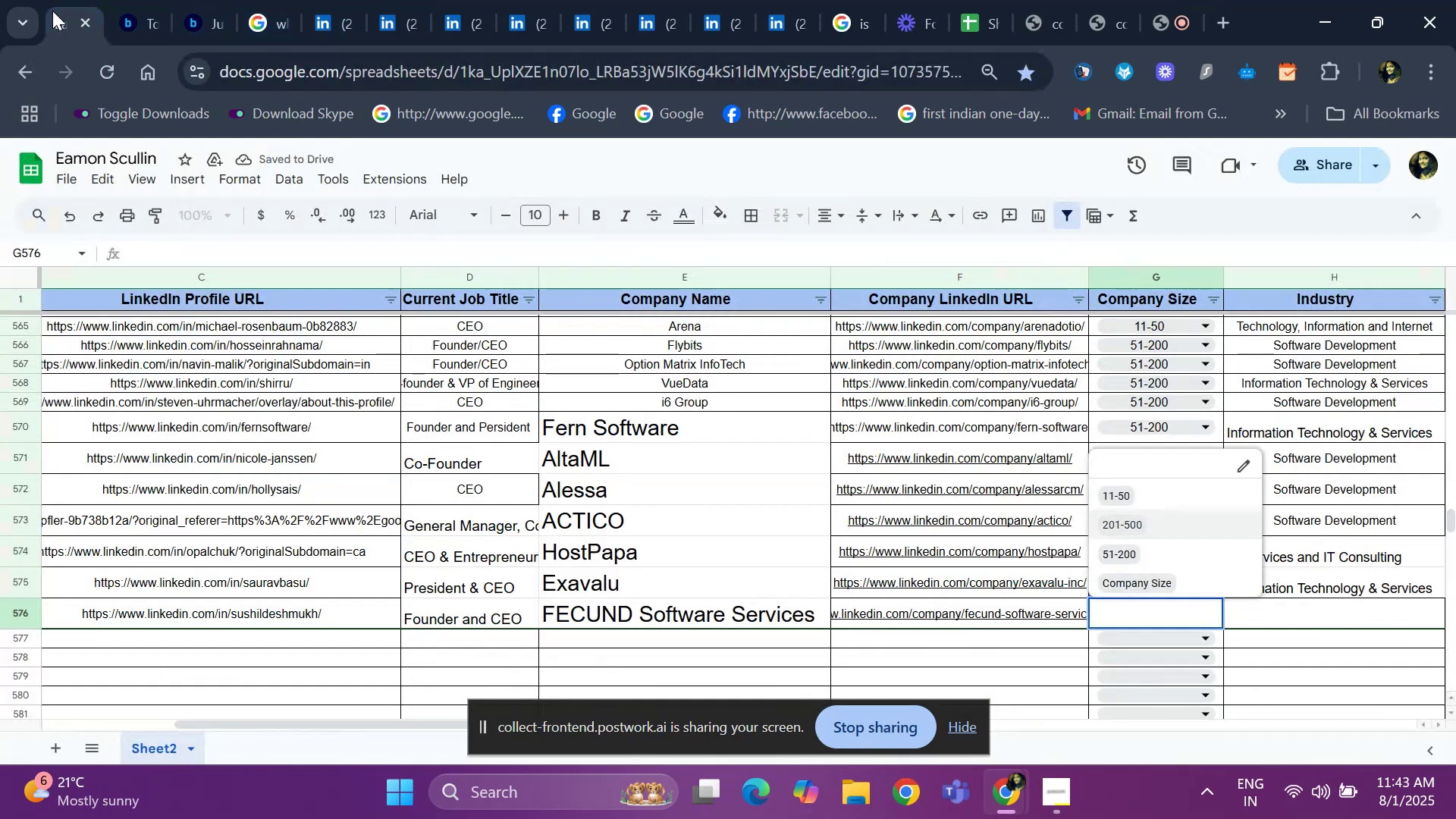 
key(ArrowDown)
 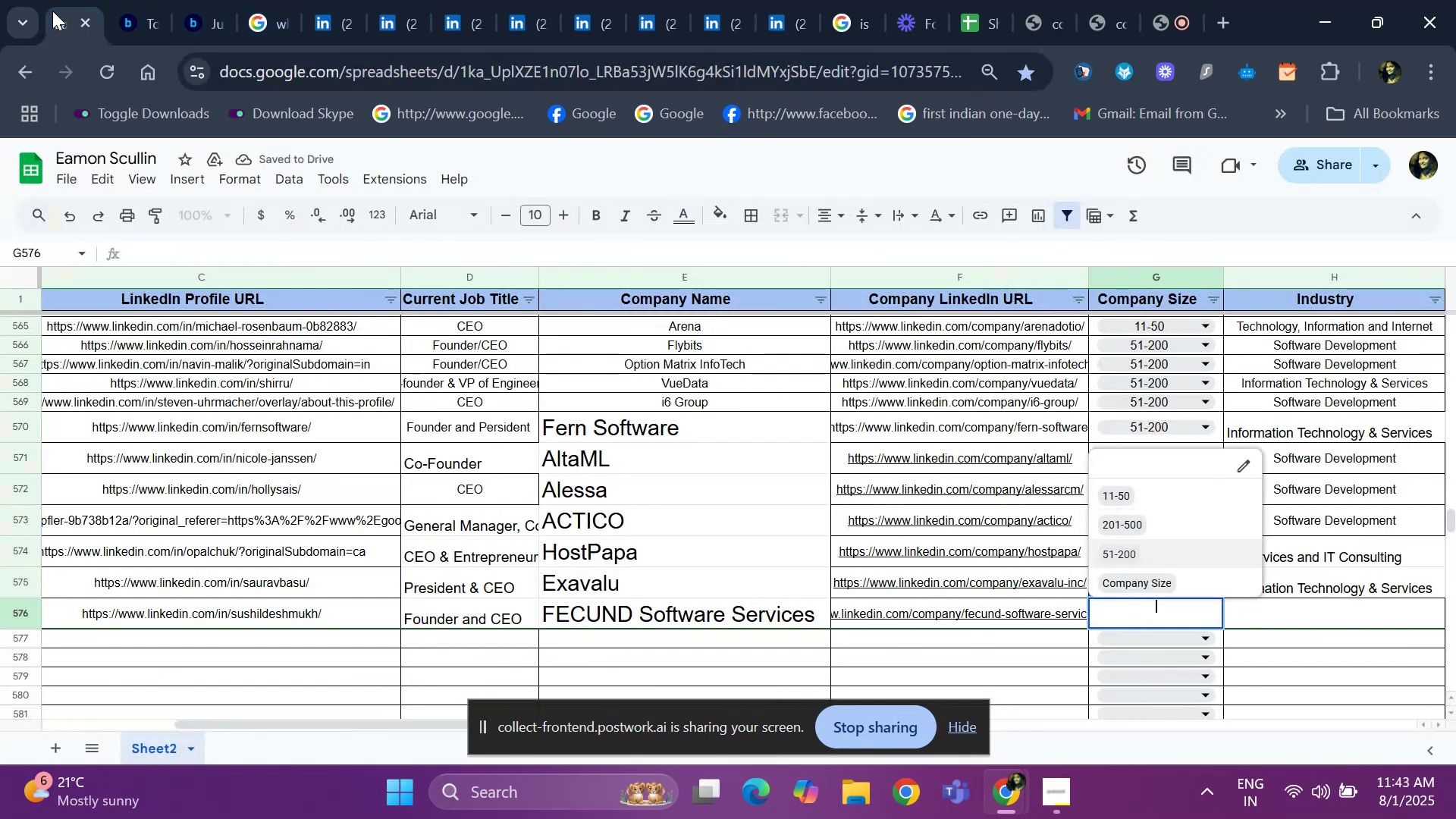 
key(Enter)
 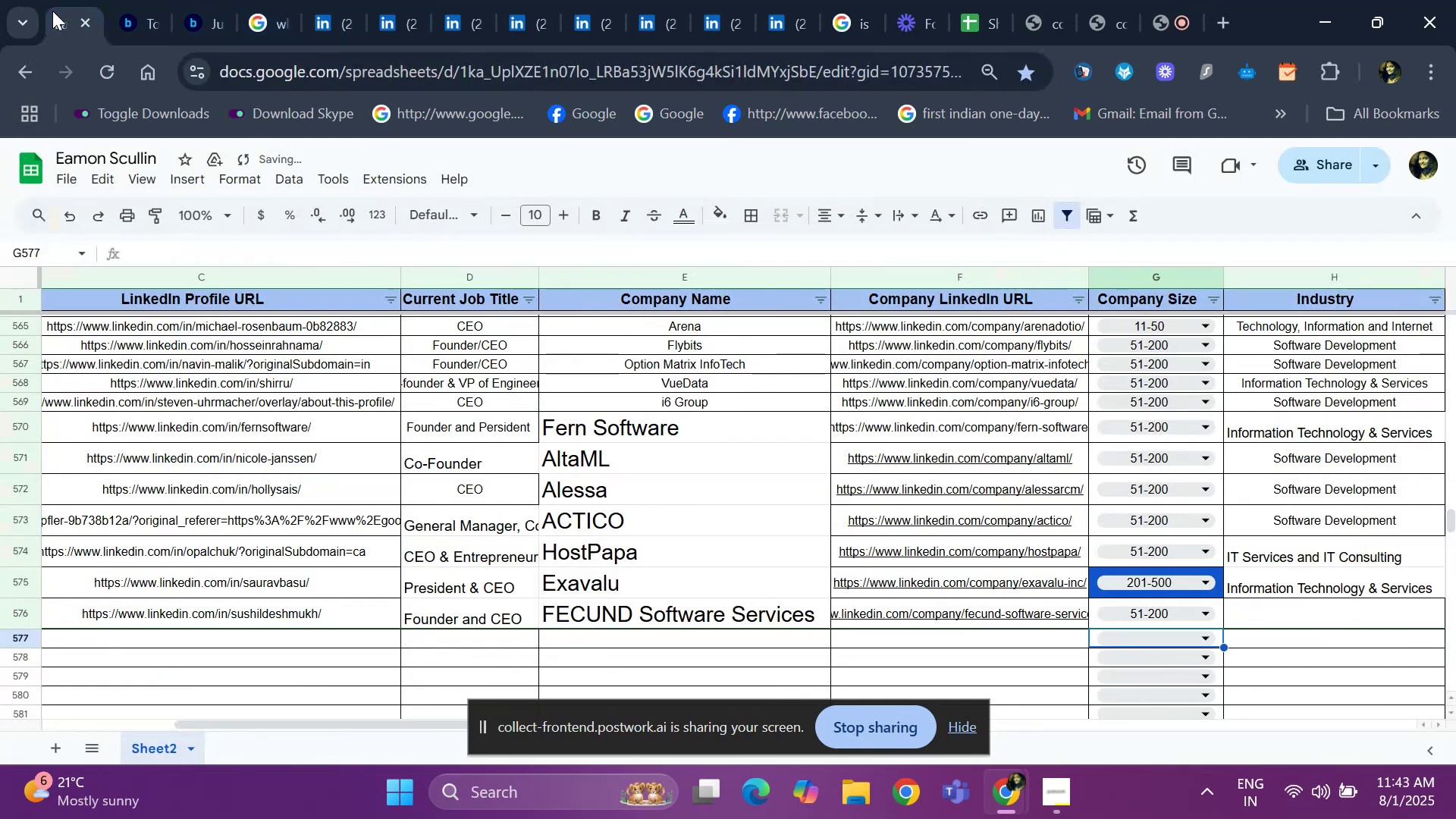 
key(ArrowUp)
 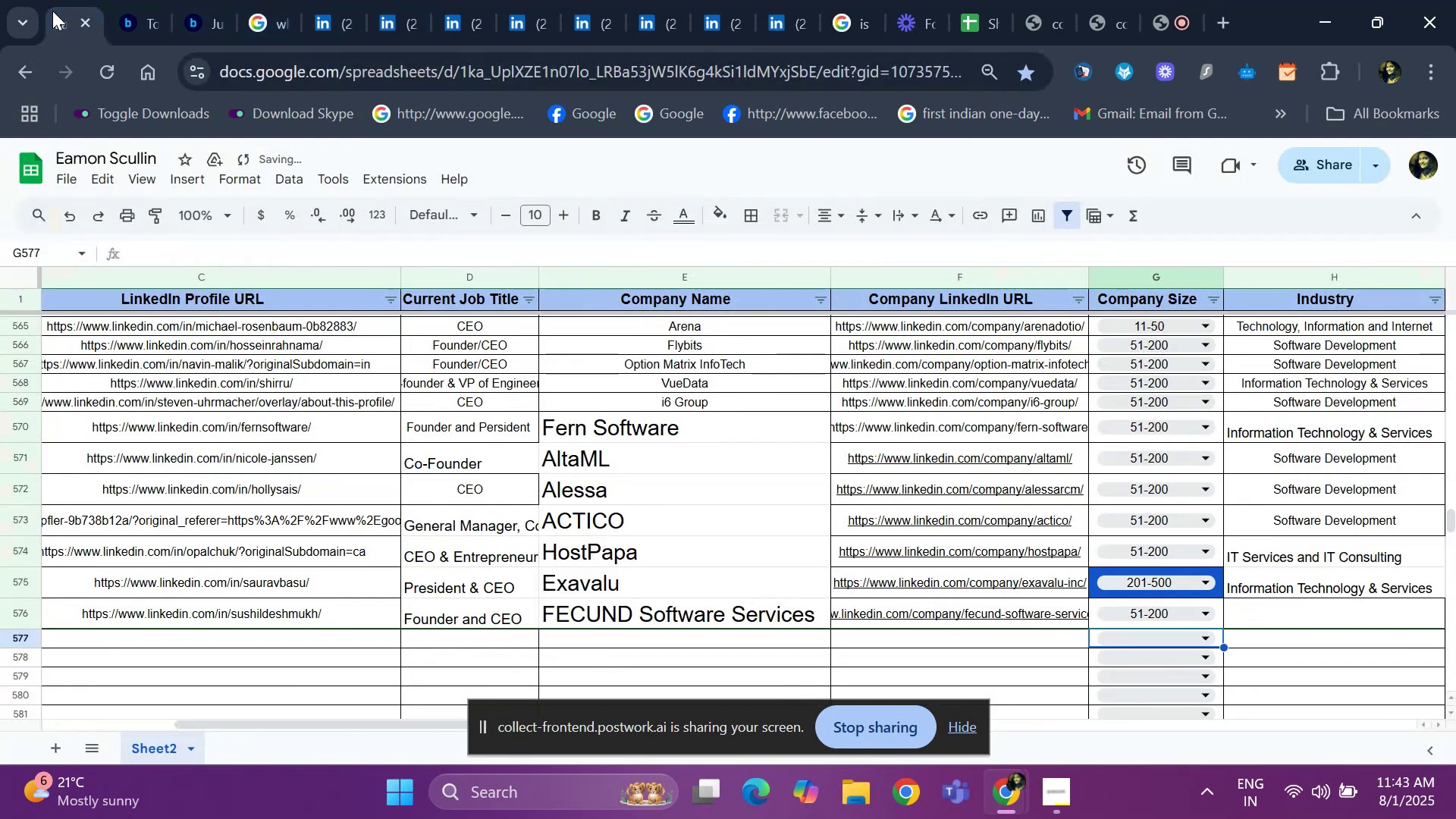 
key(ArrowRight)
 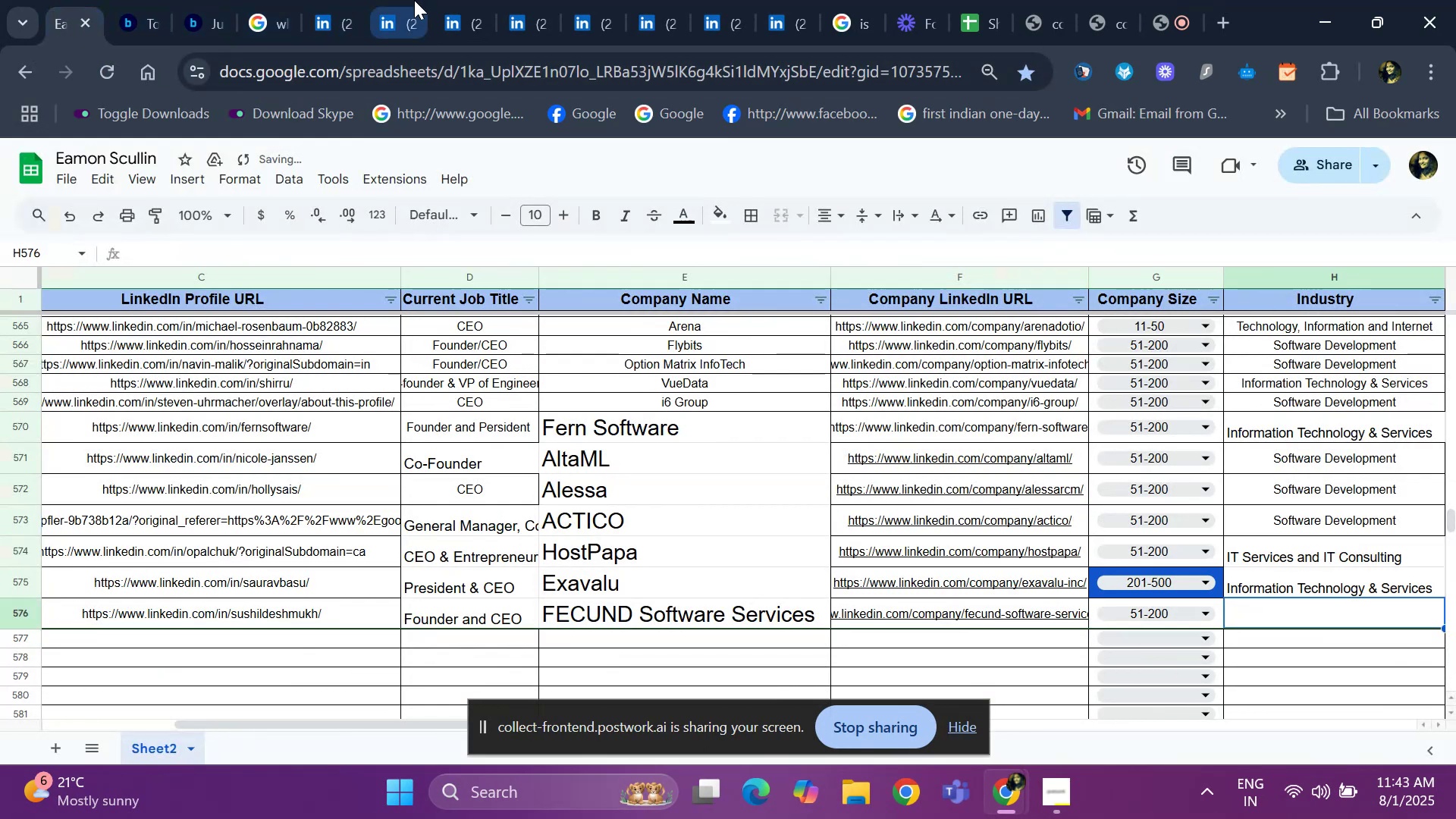 
left_click([409, 2])
 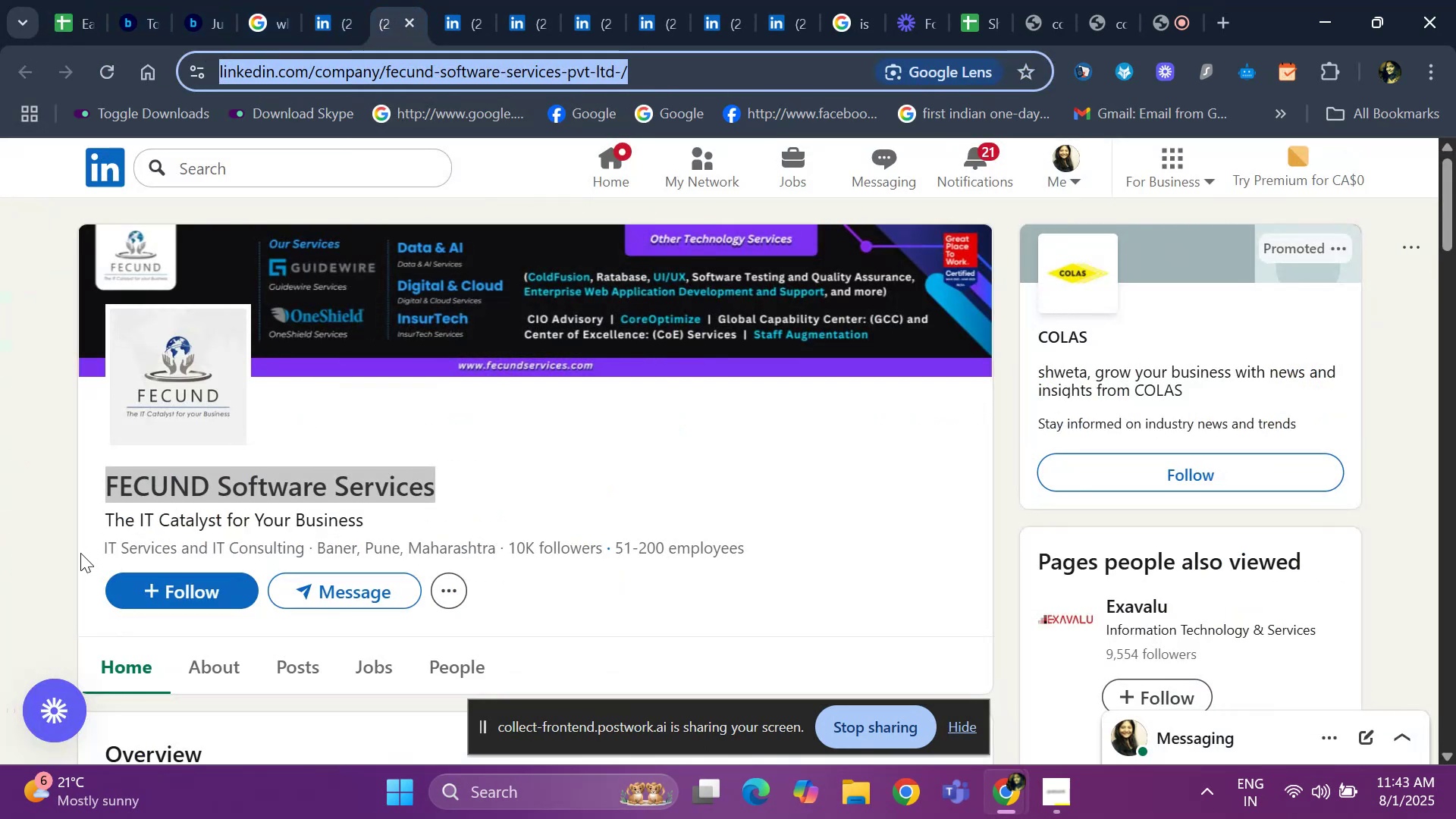 
left_click_drag(start_coordinate=[80, 551], to_coordinate=[312, 548])
 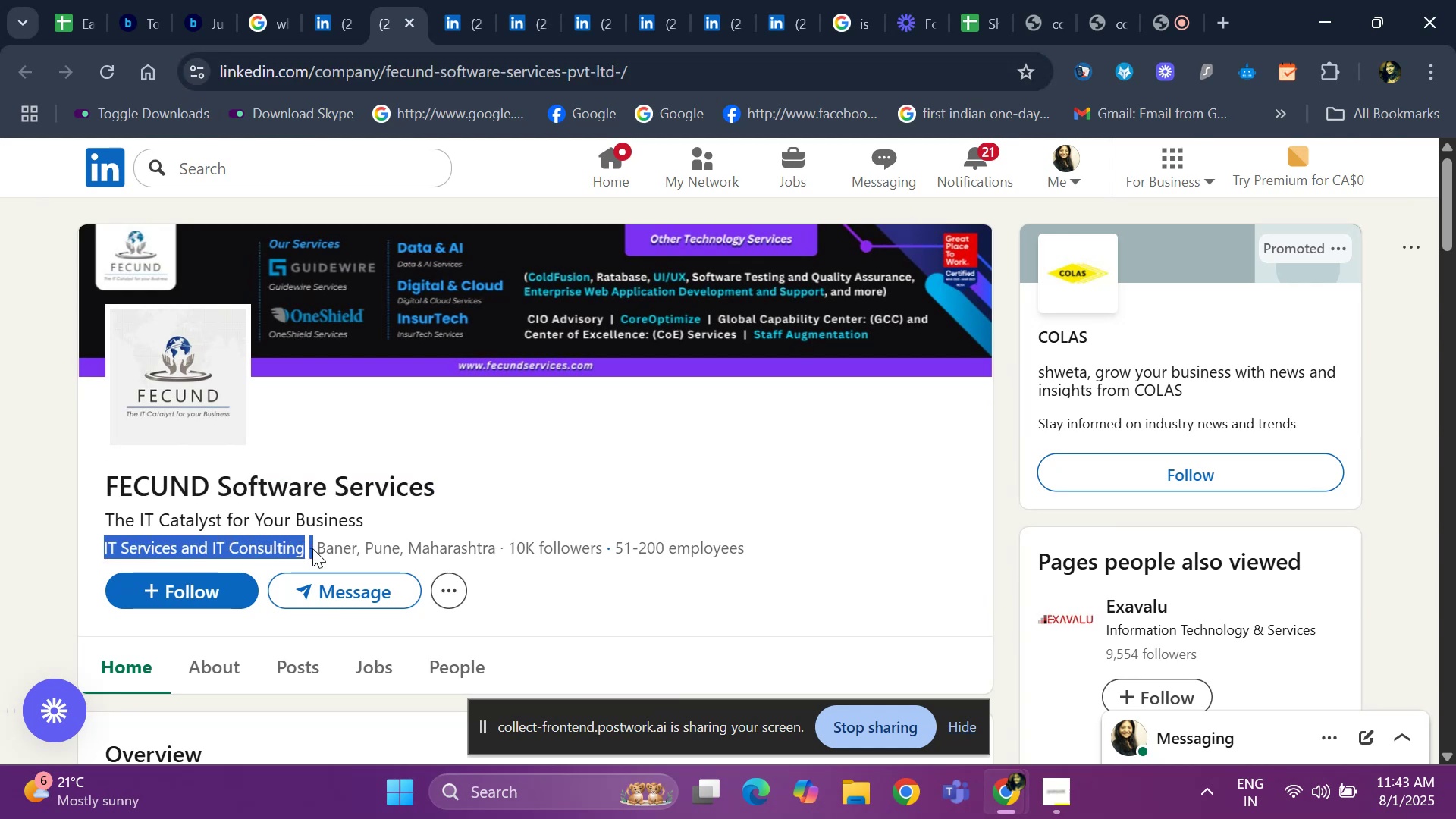 
key(Control+ControlLeft)
 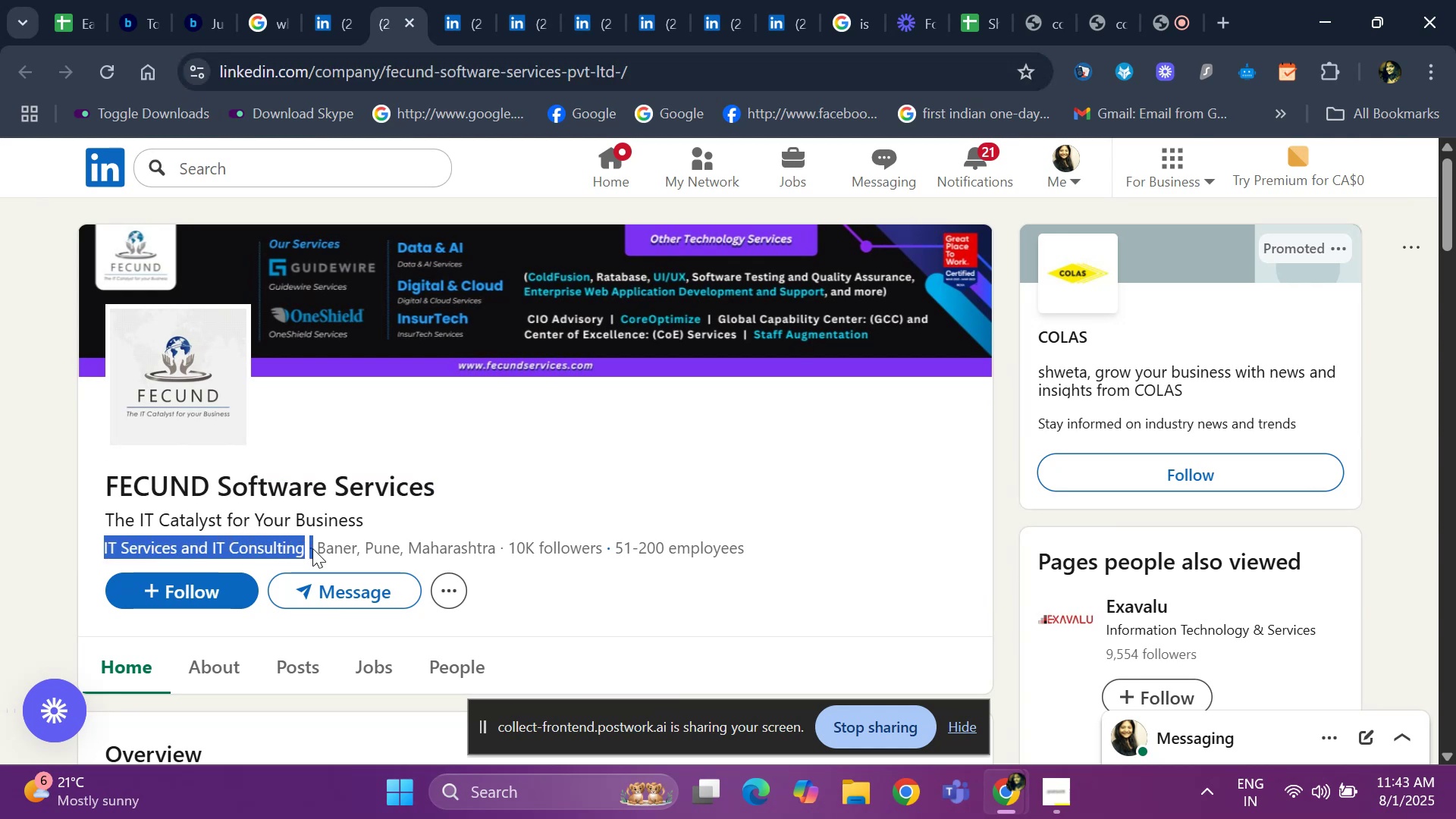 
key(Control+C)
 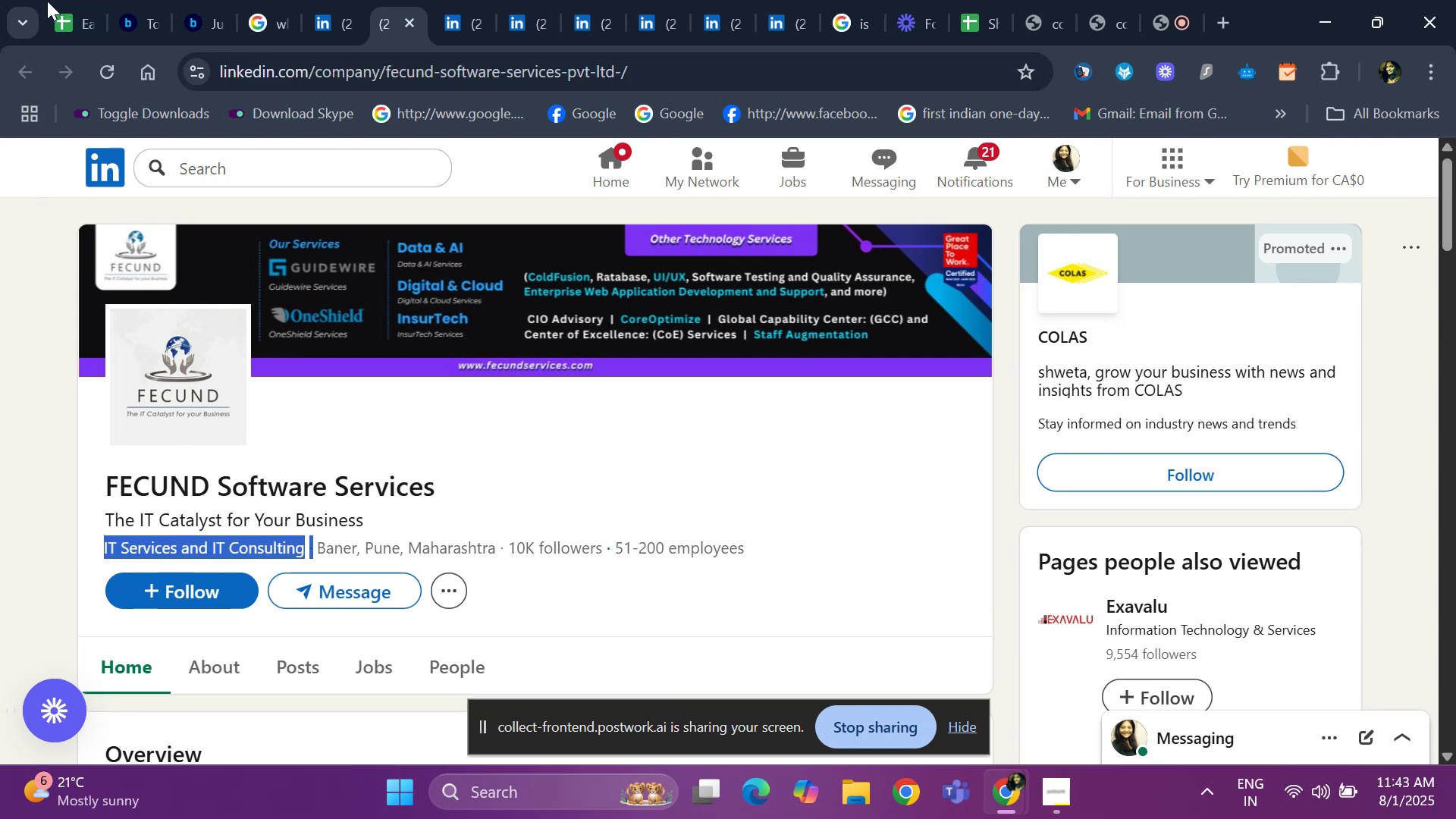 
left_click([72, 11])
 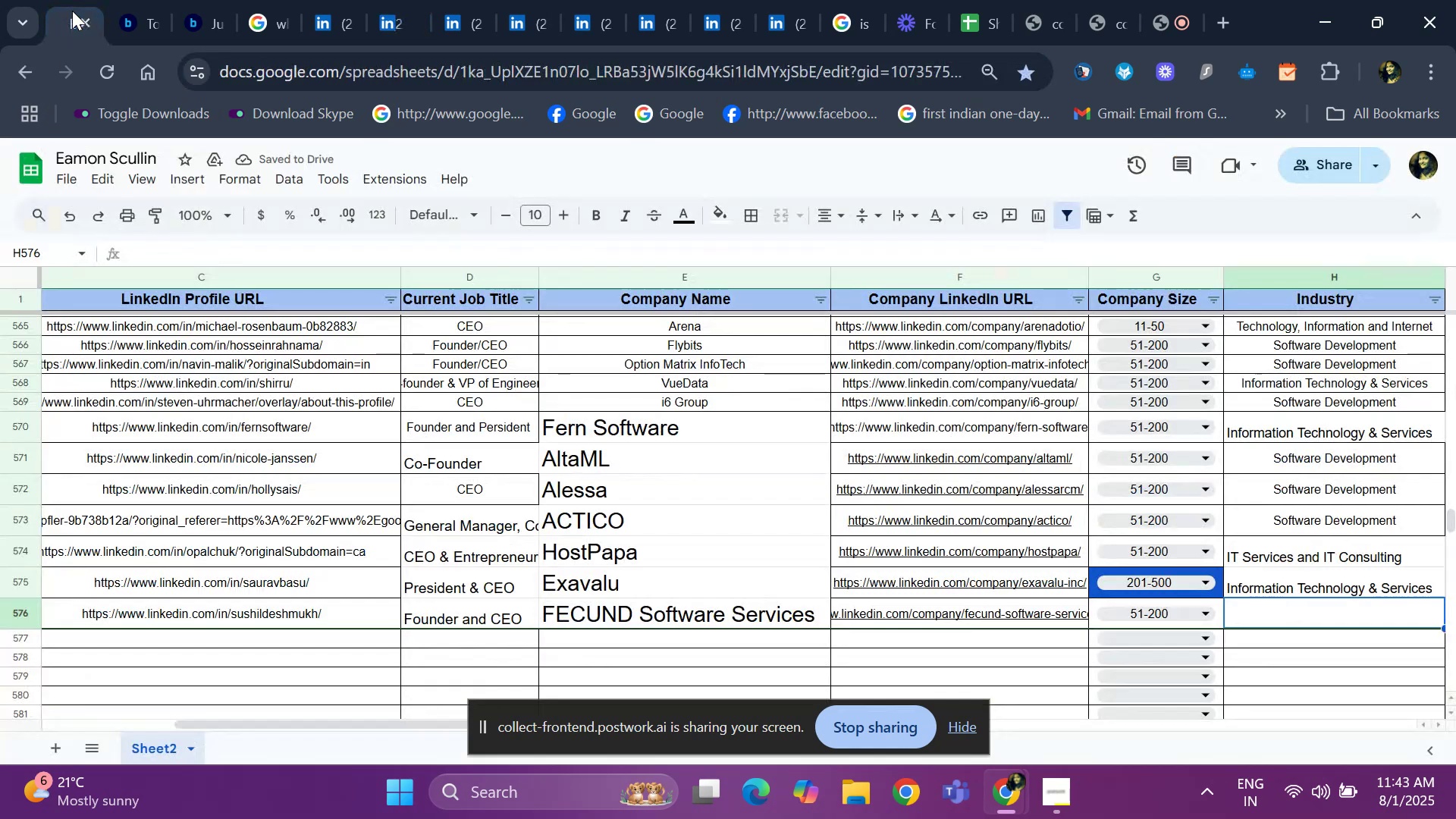 
key(Control+ControlLeft)
 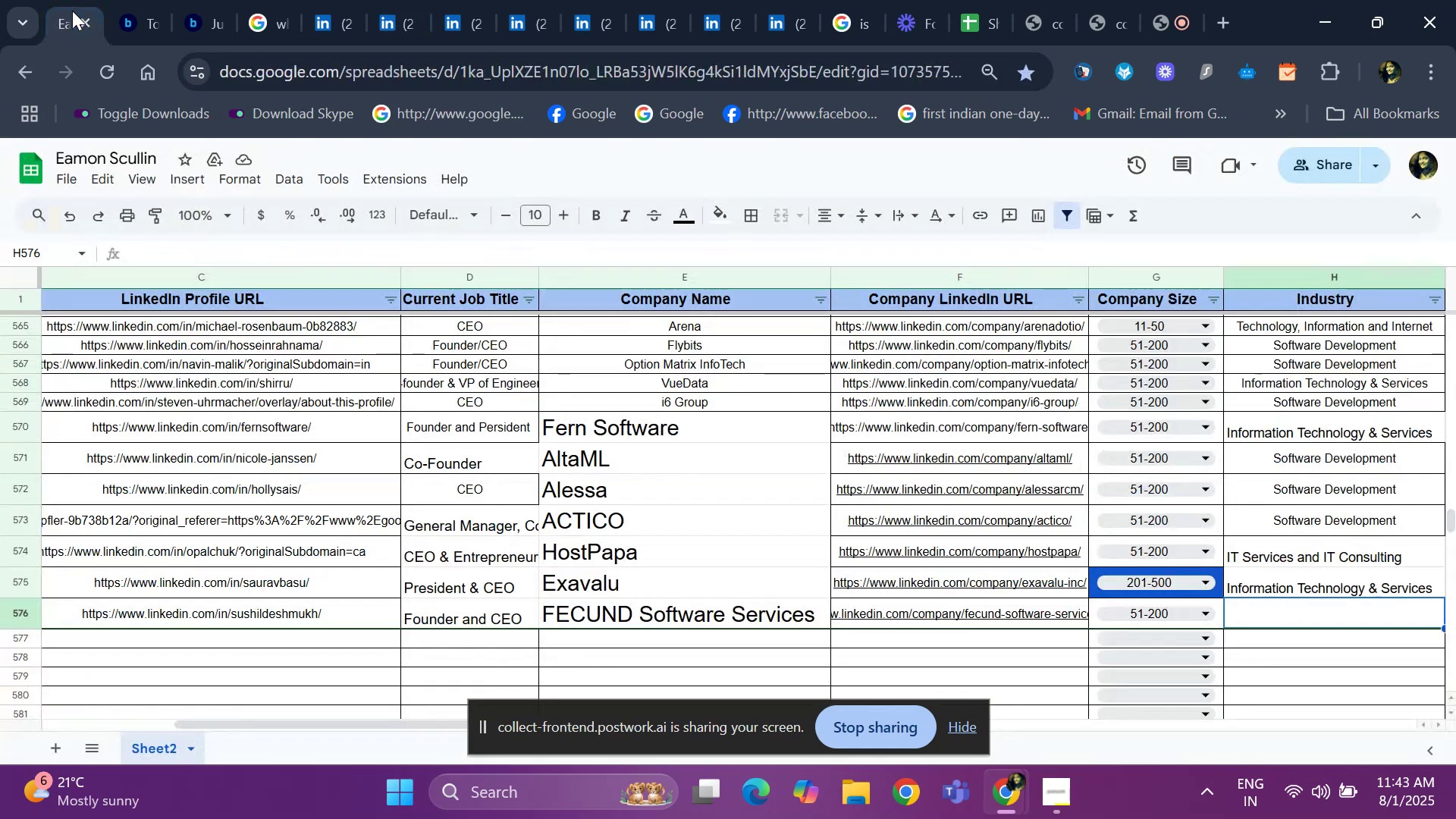 
key(Control+V)
 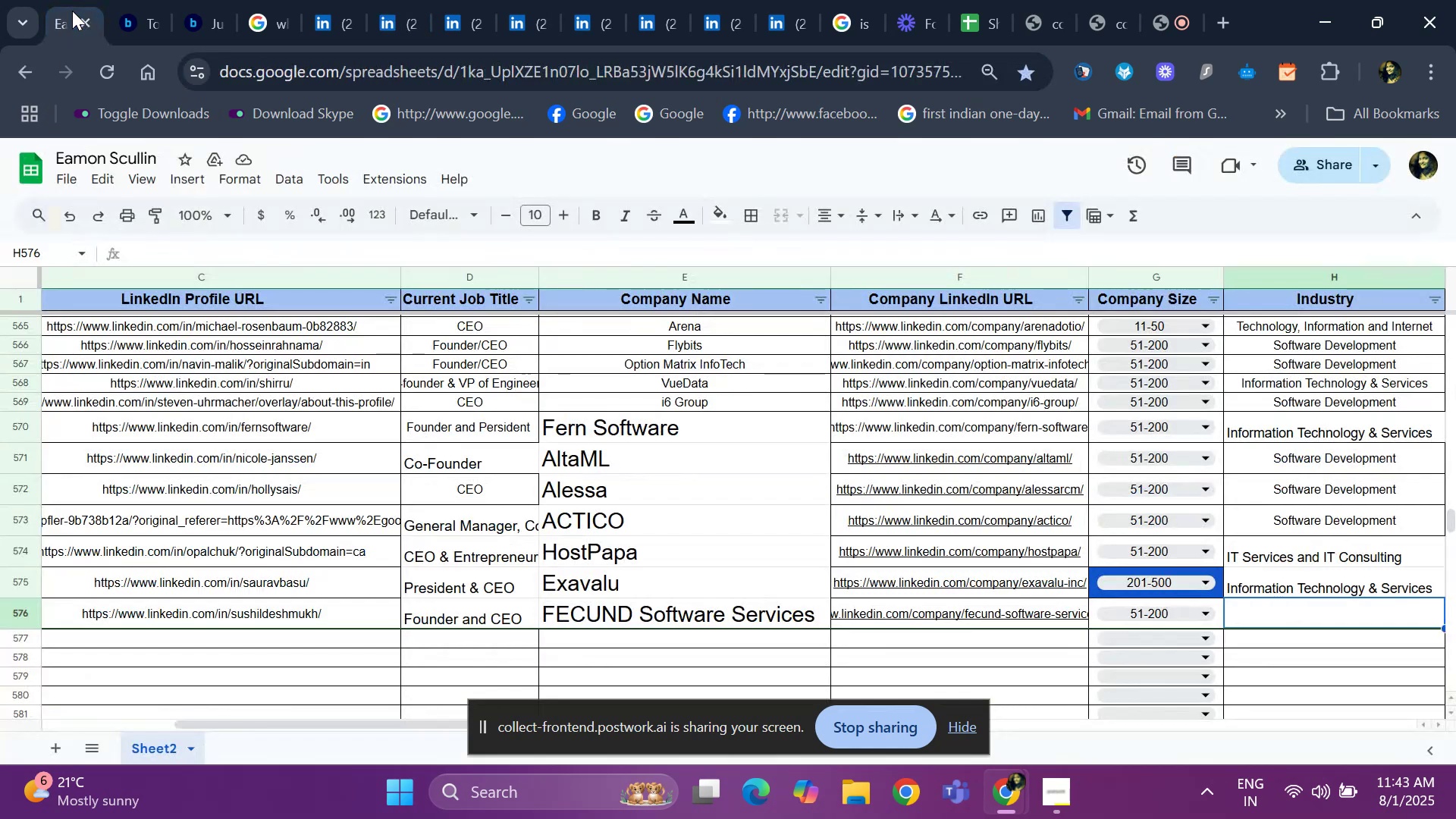 
key(ArrowRight)
 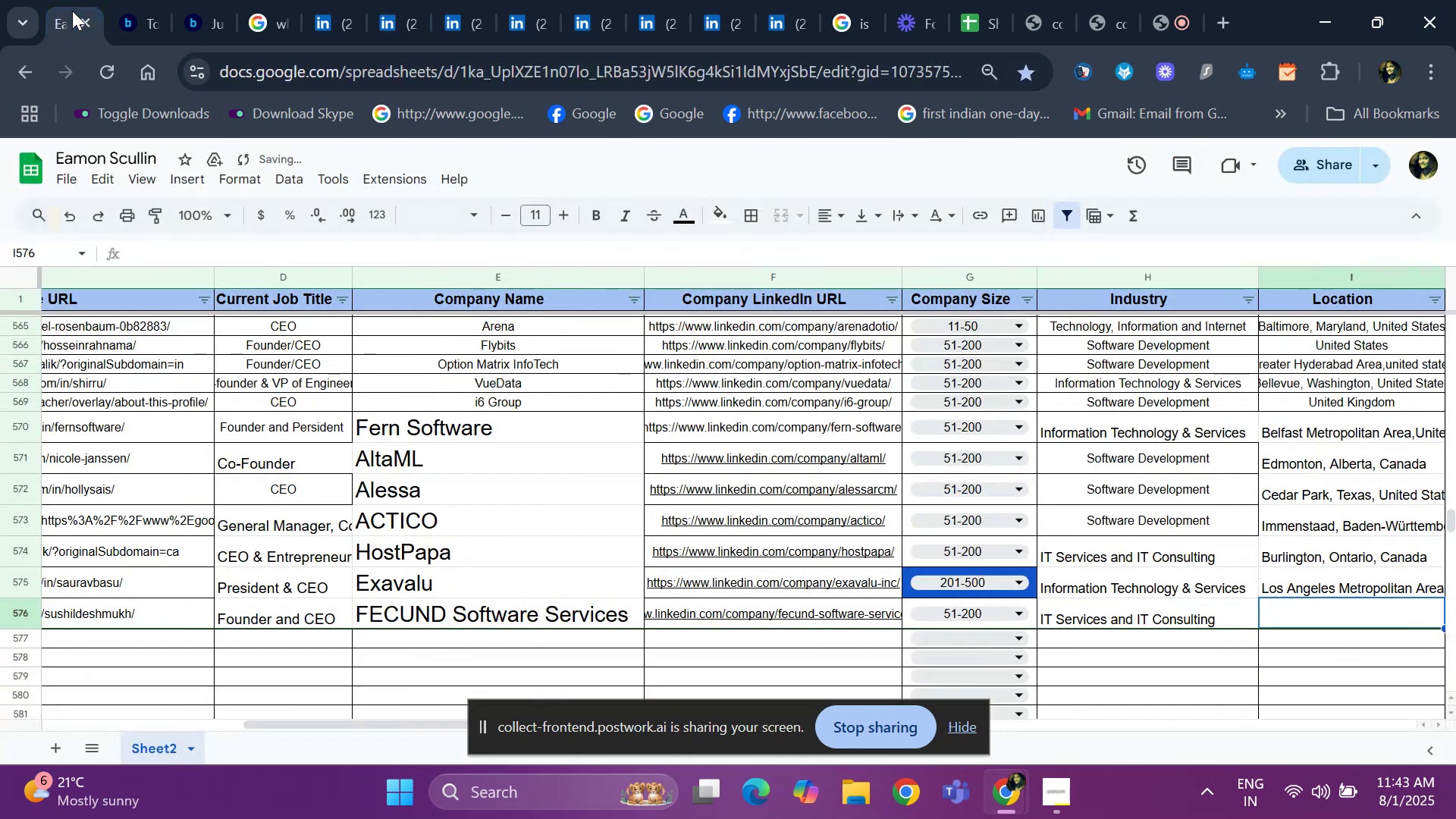 
key(ArrowRight)
 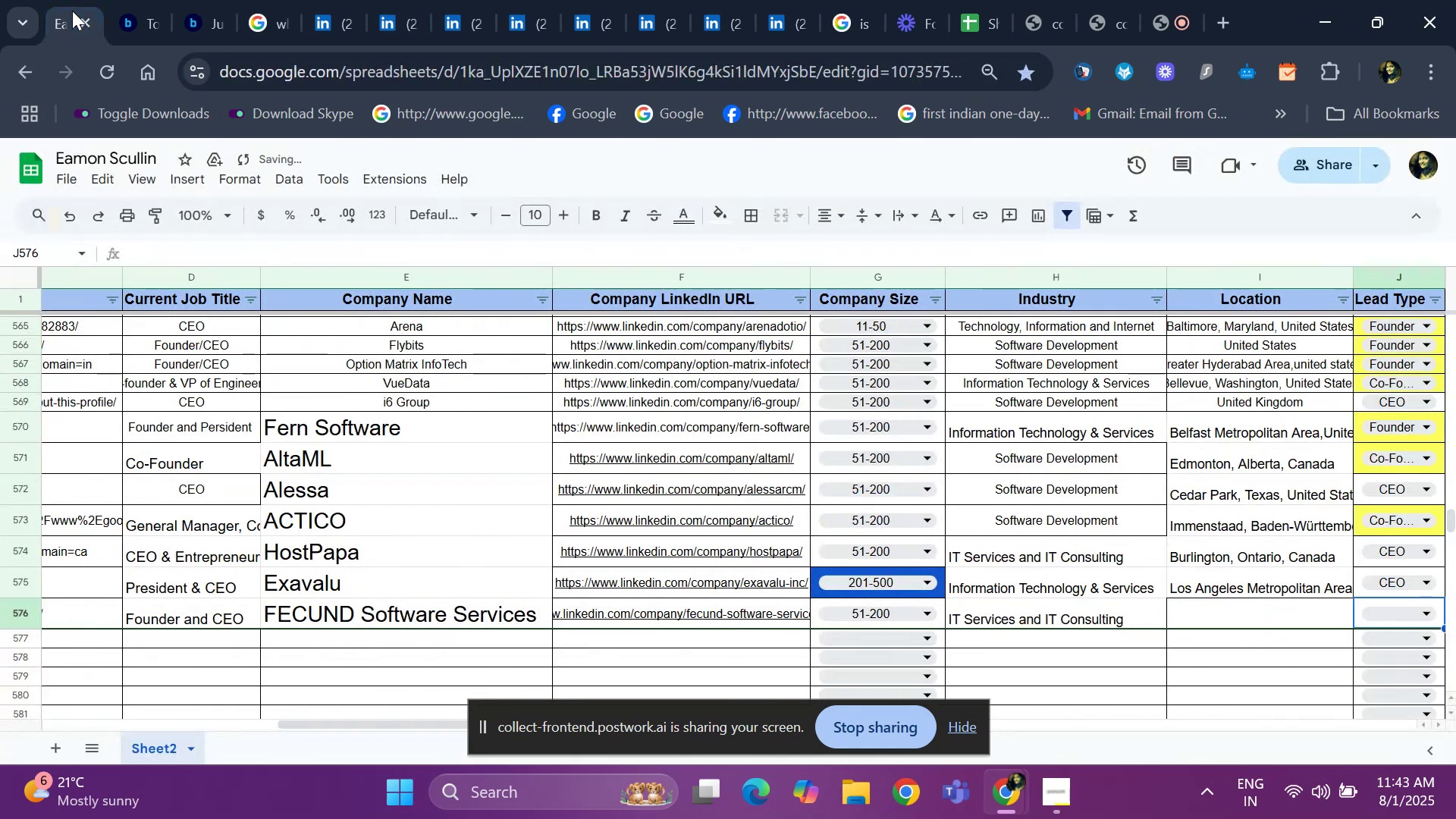 
key(ArrowLeft)
 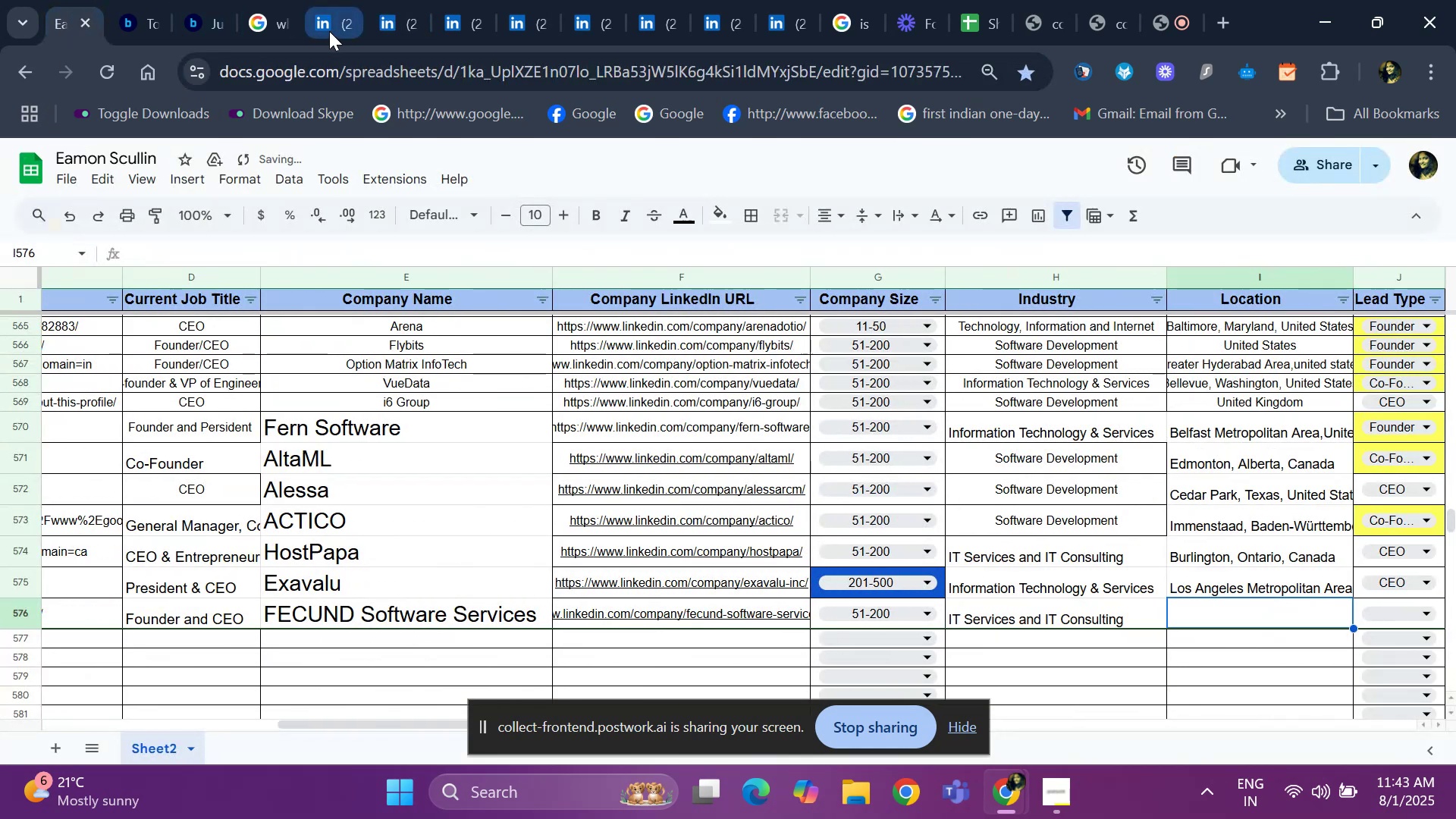 
left_click([328, 31])
 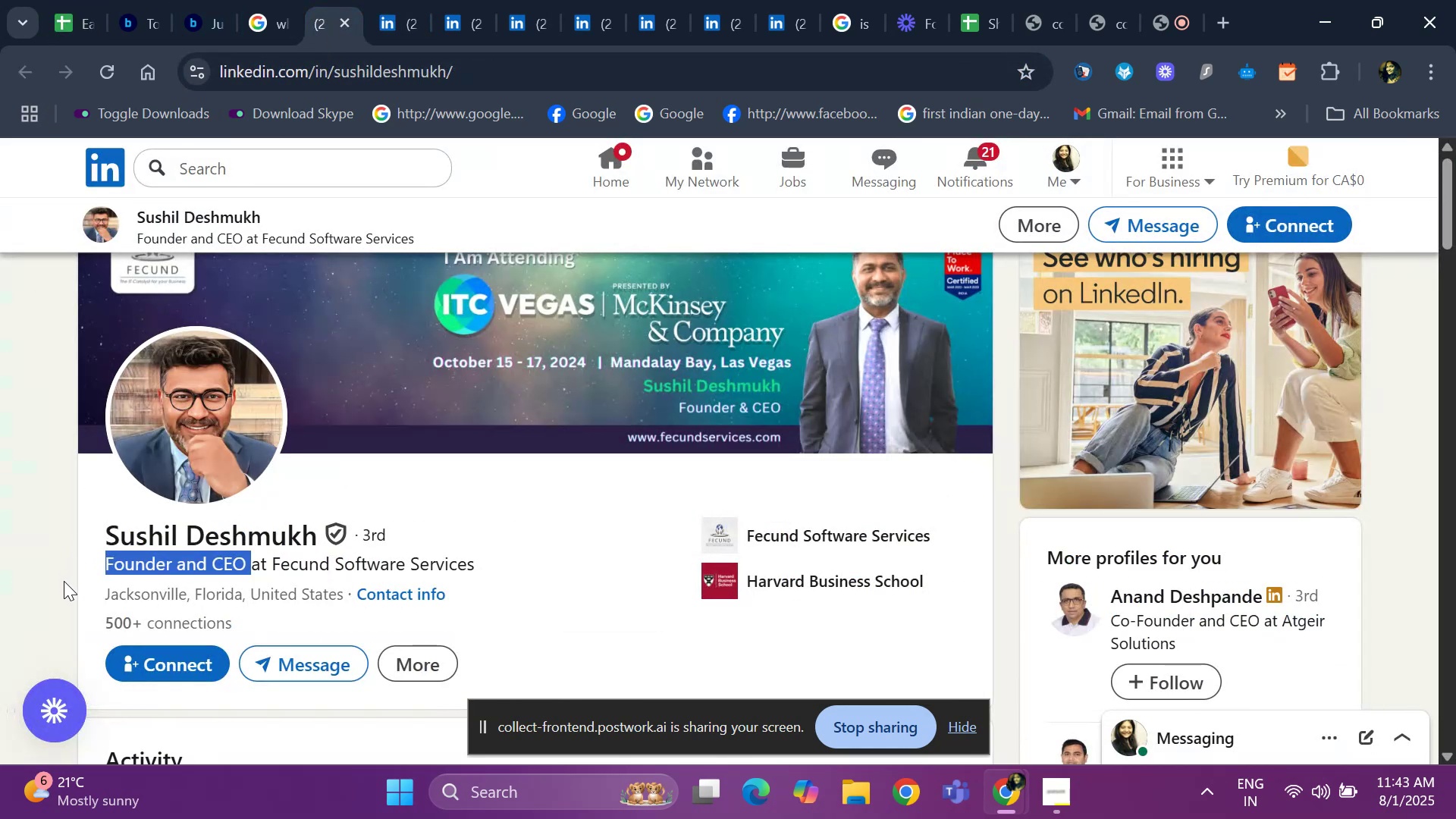 
left_click_drag(start_coordinate=[94, 595], to_coordinate=[346, 588])
 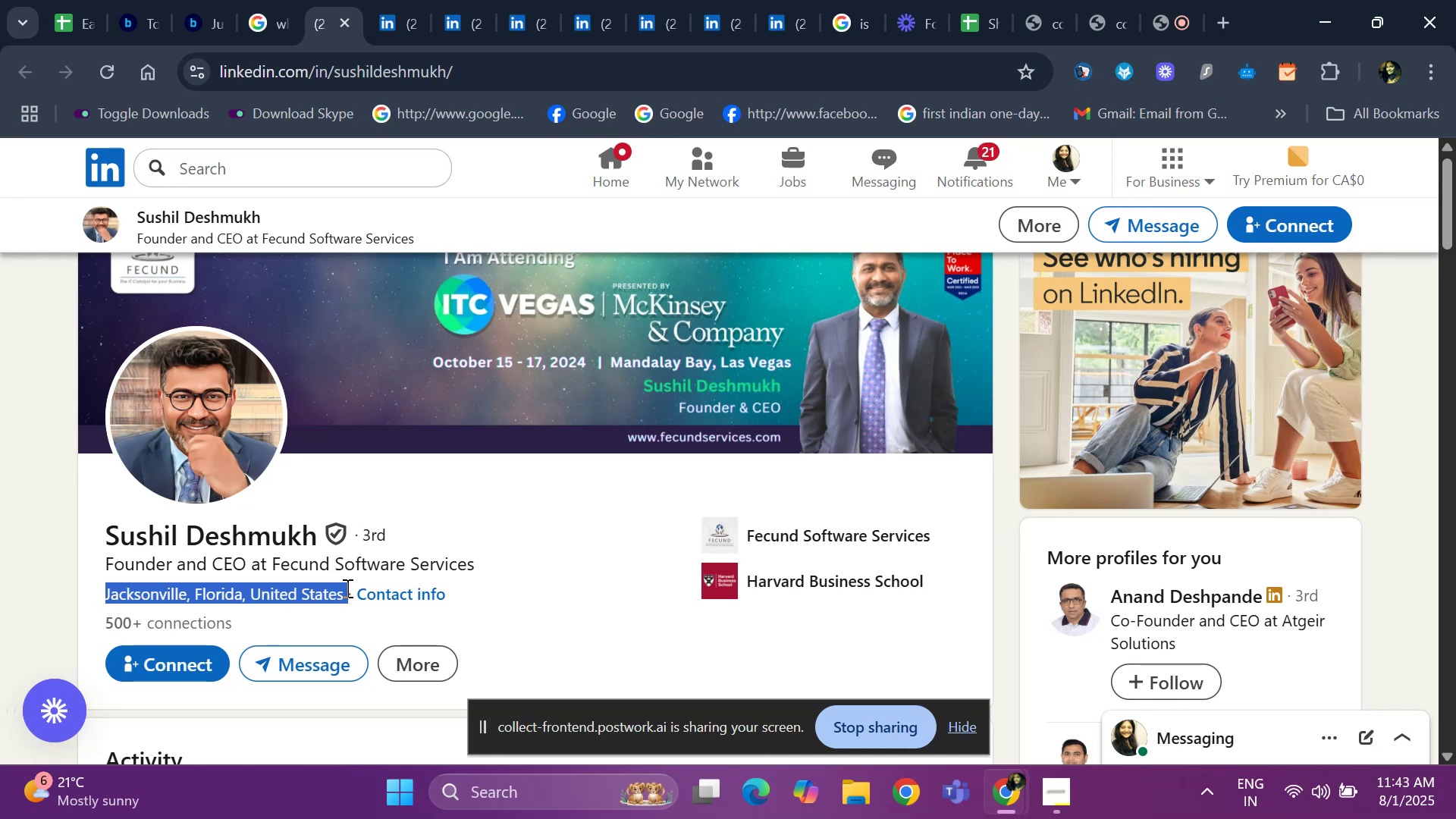 
key(Control+ControlLeft)
 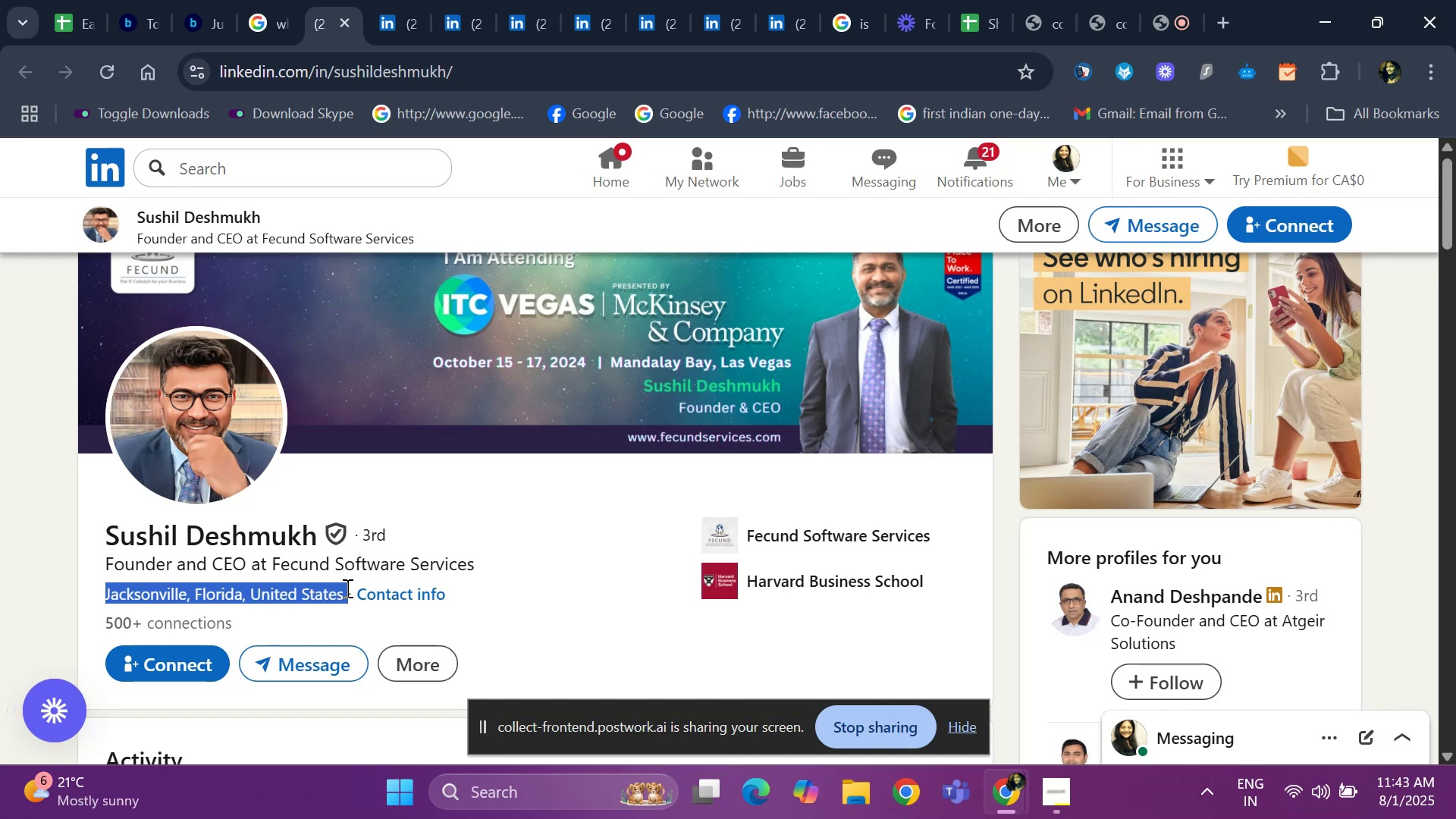 
key(Control+C)
 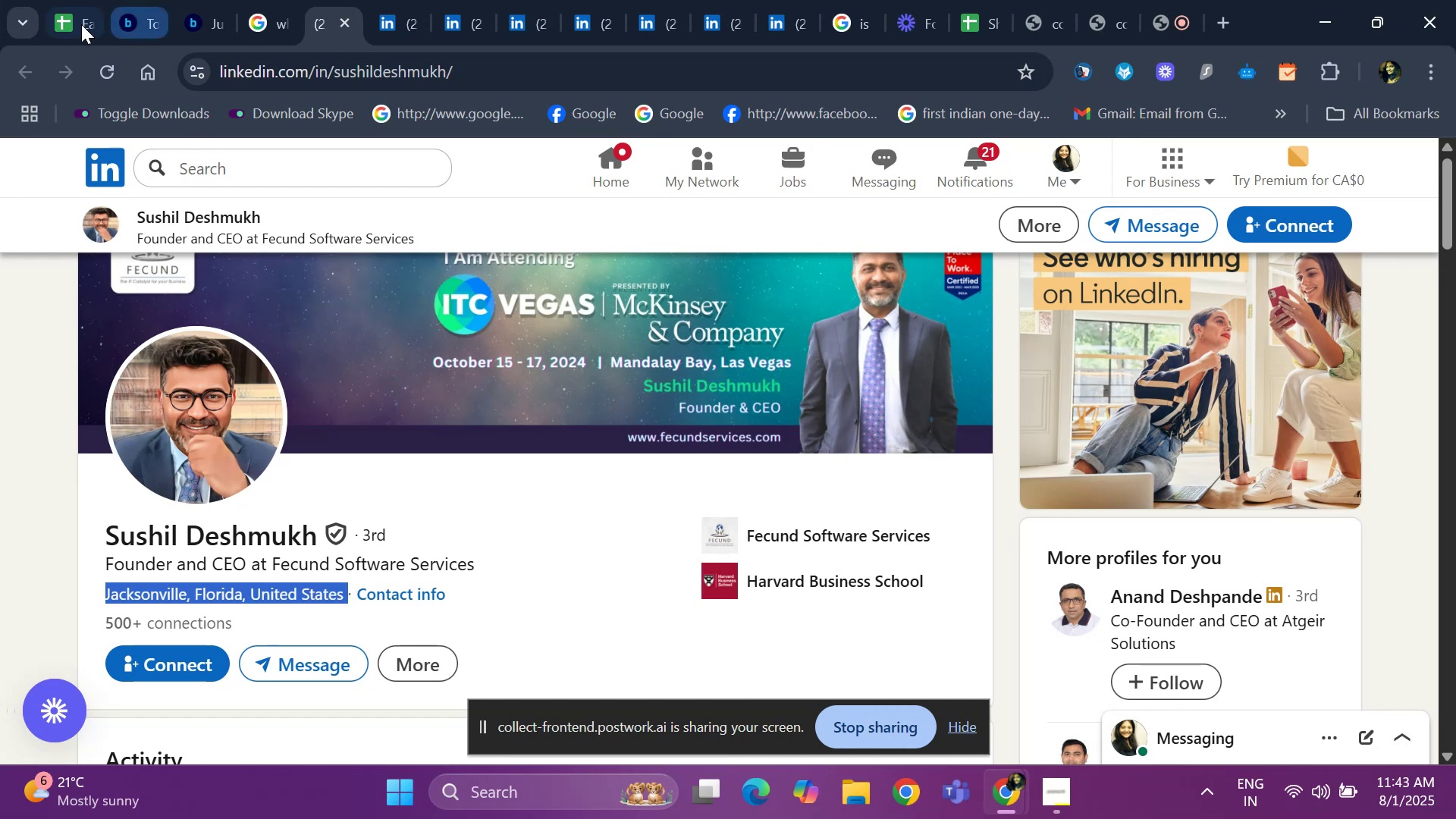 
left_click([70, 34])
 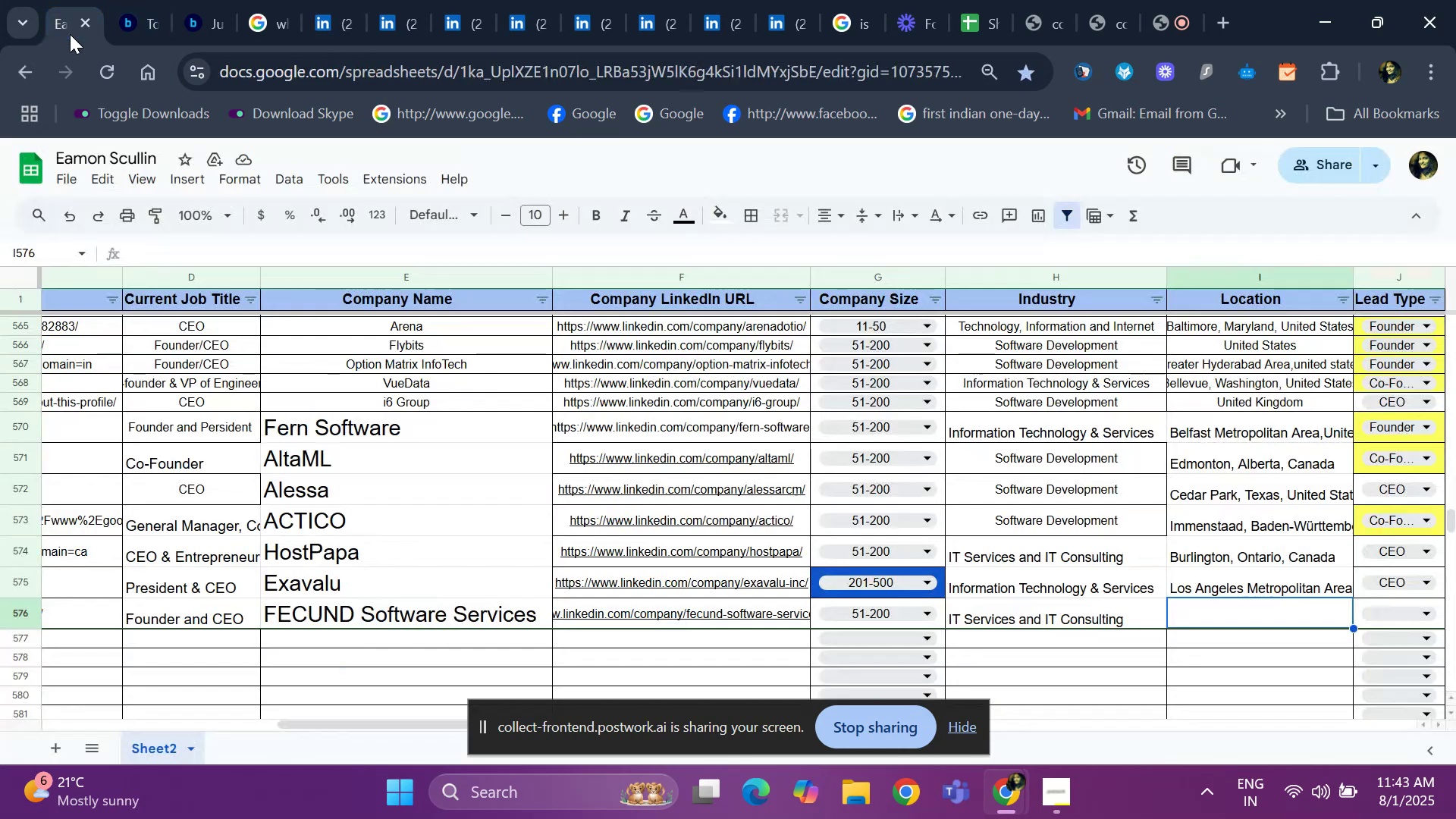 
key(Control+ControlLeft)
 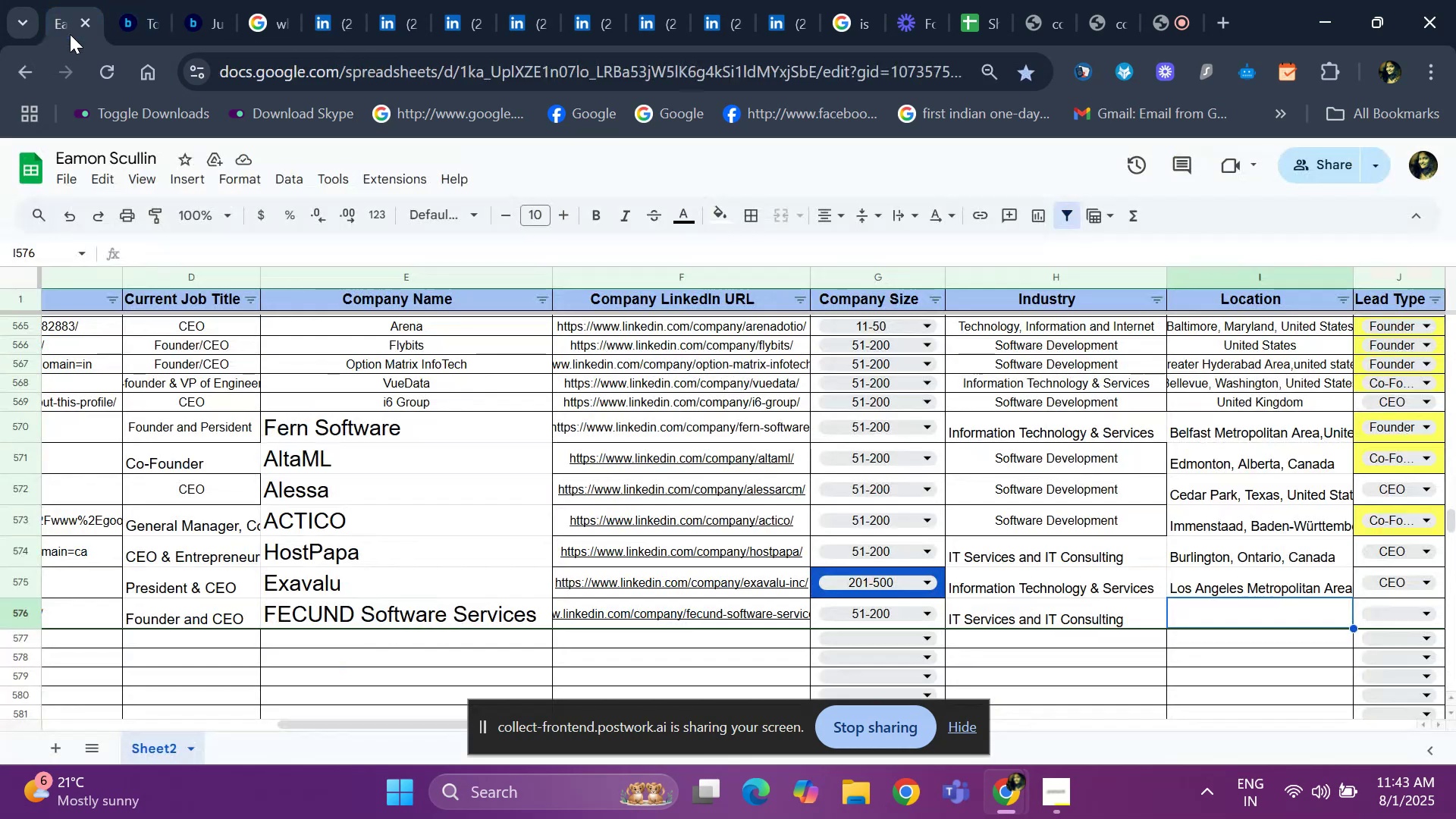 
key(Control+V)
 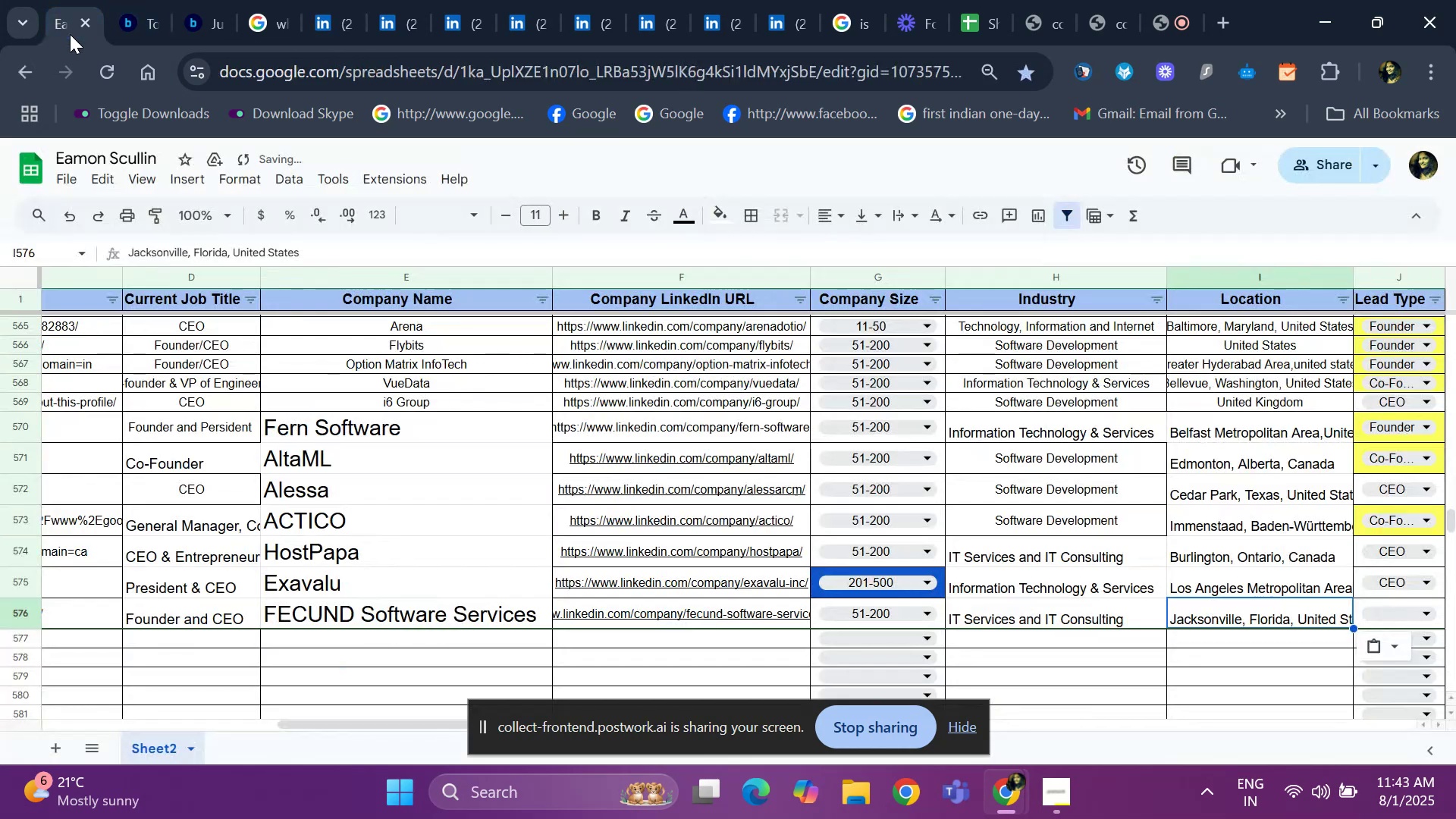 
key(ArrowLeft)
 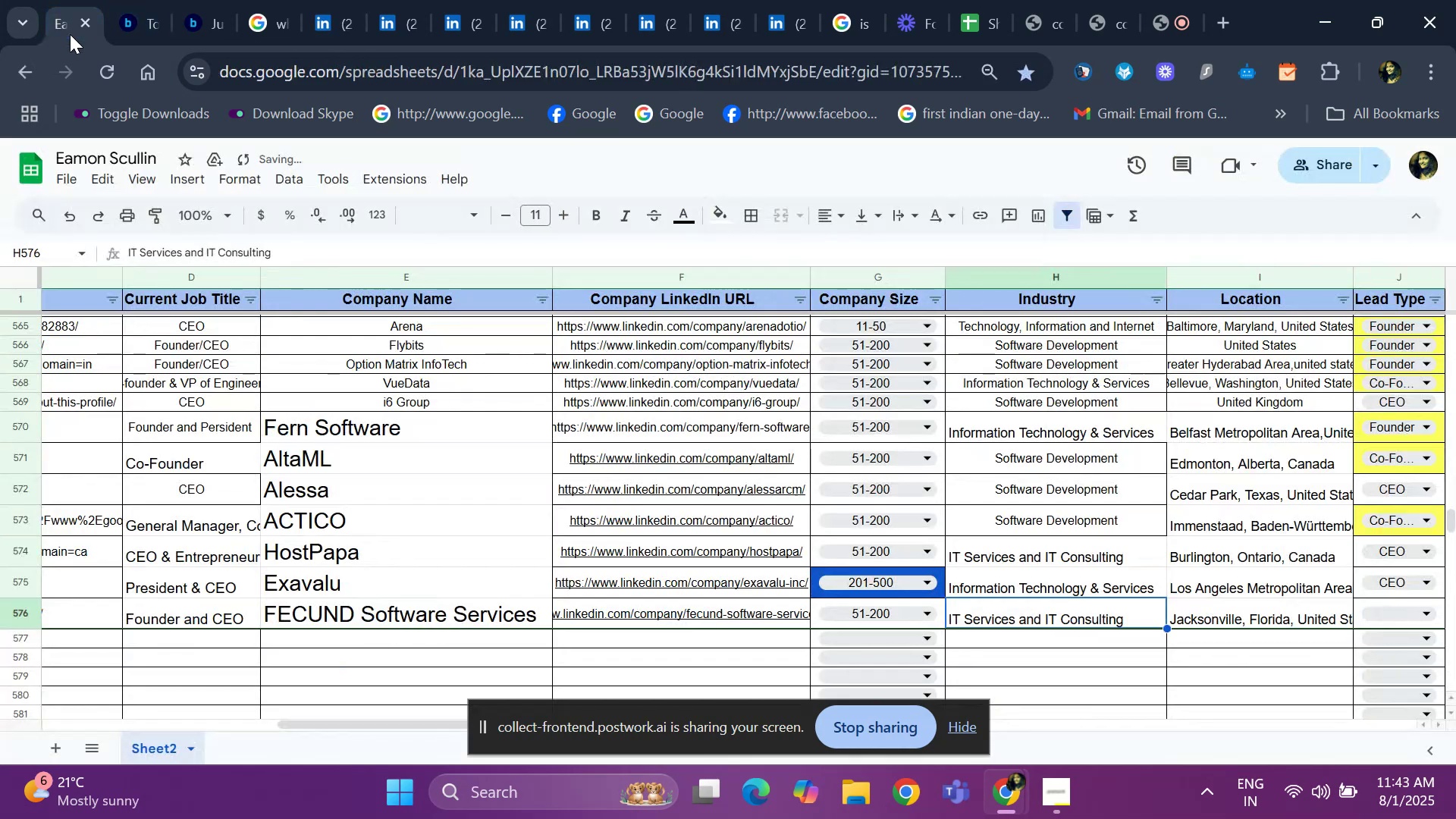 
key(ArrowRight)
 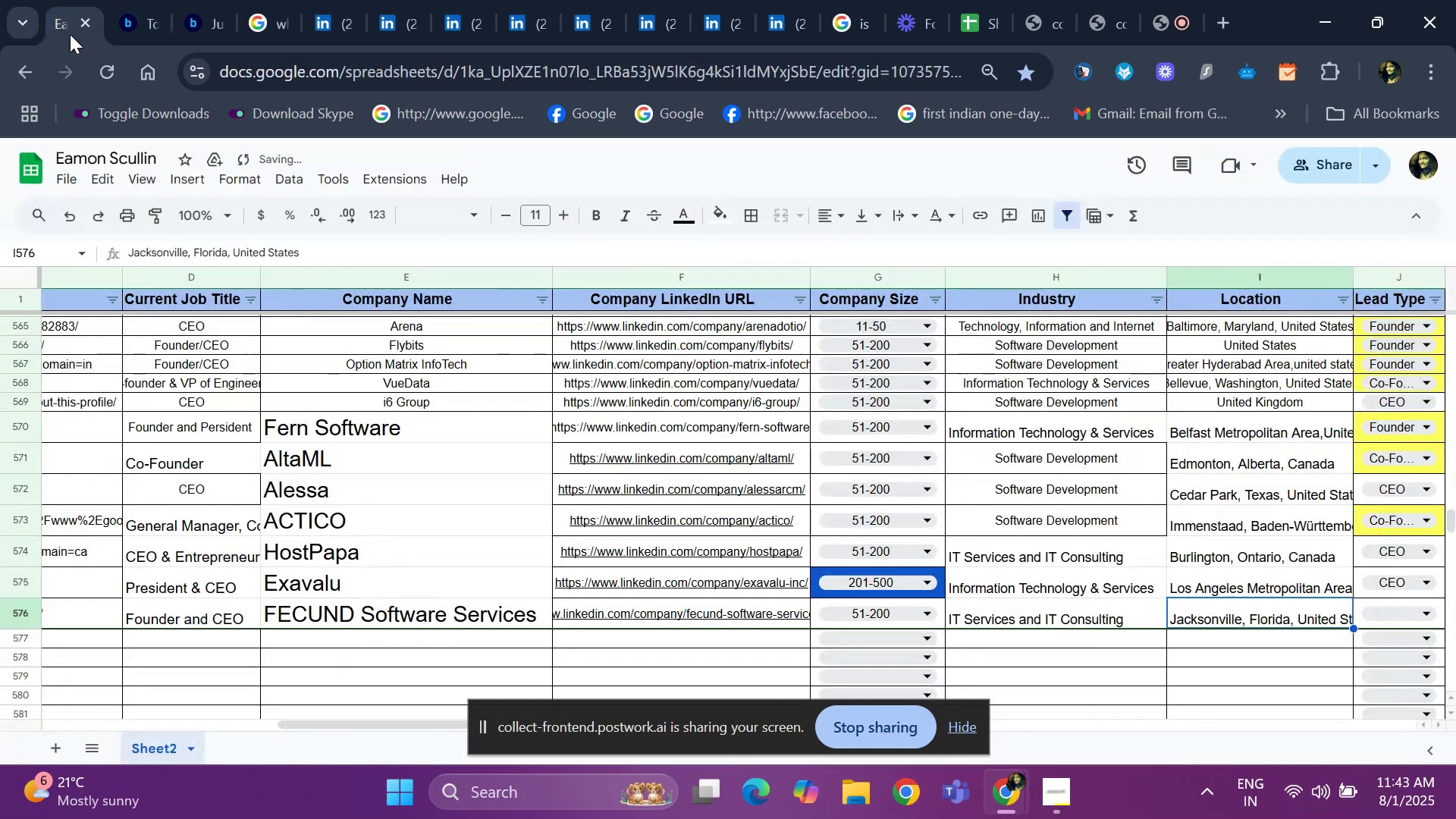 
key(ArrowRight)
 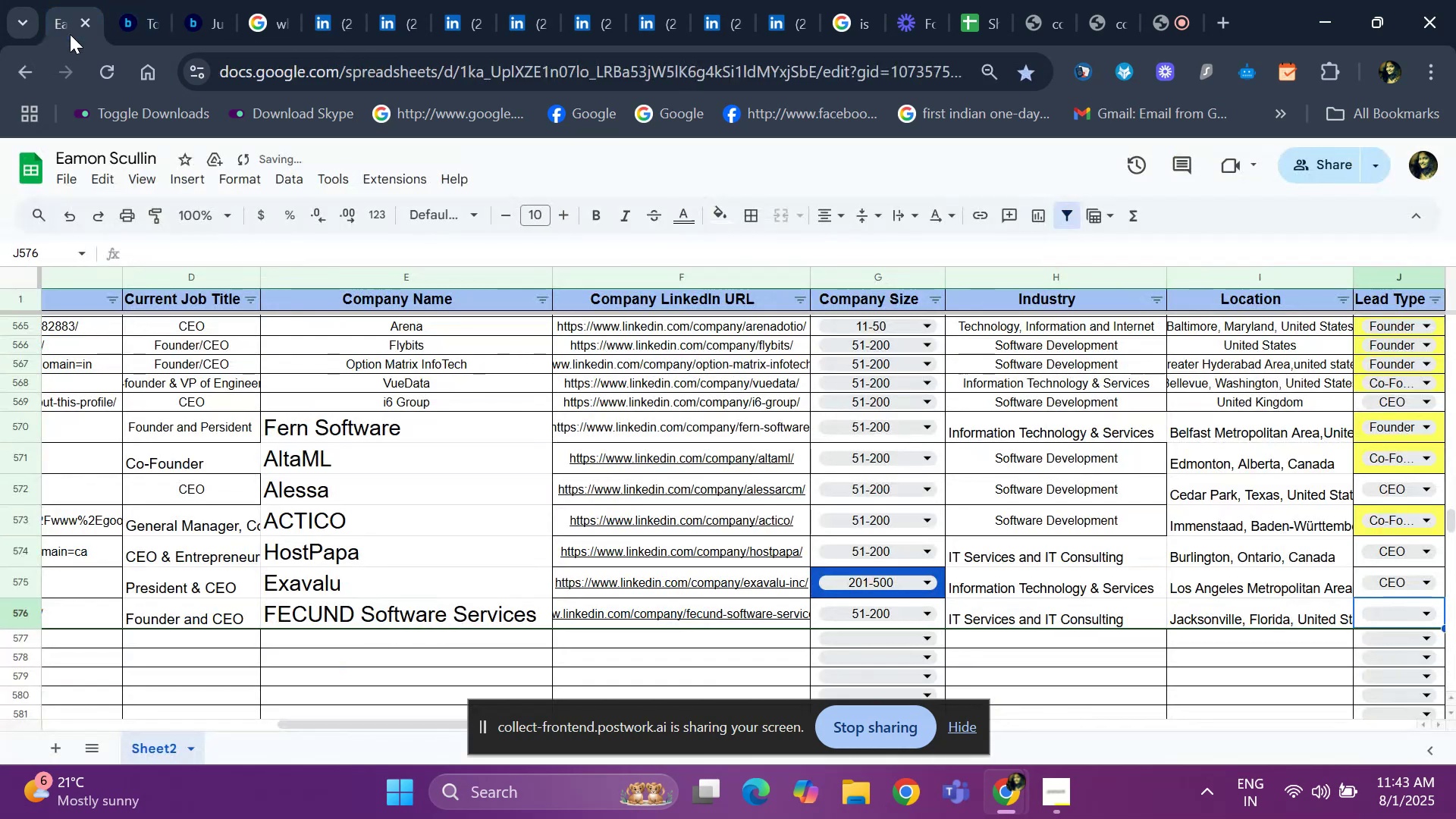 
key(Enter)
 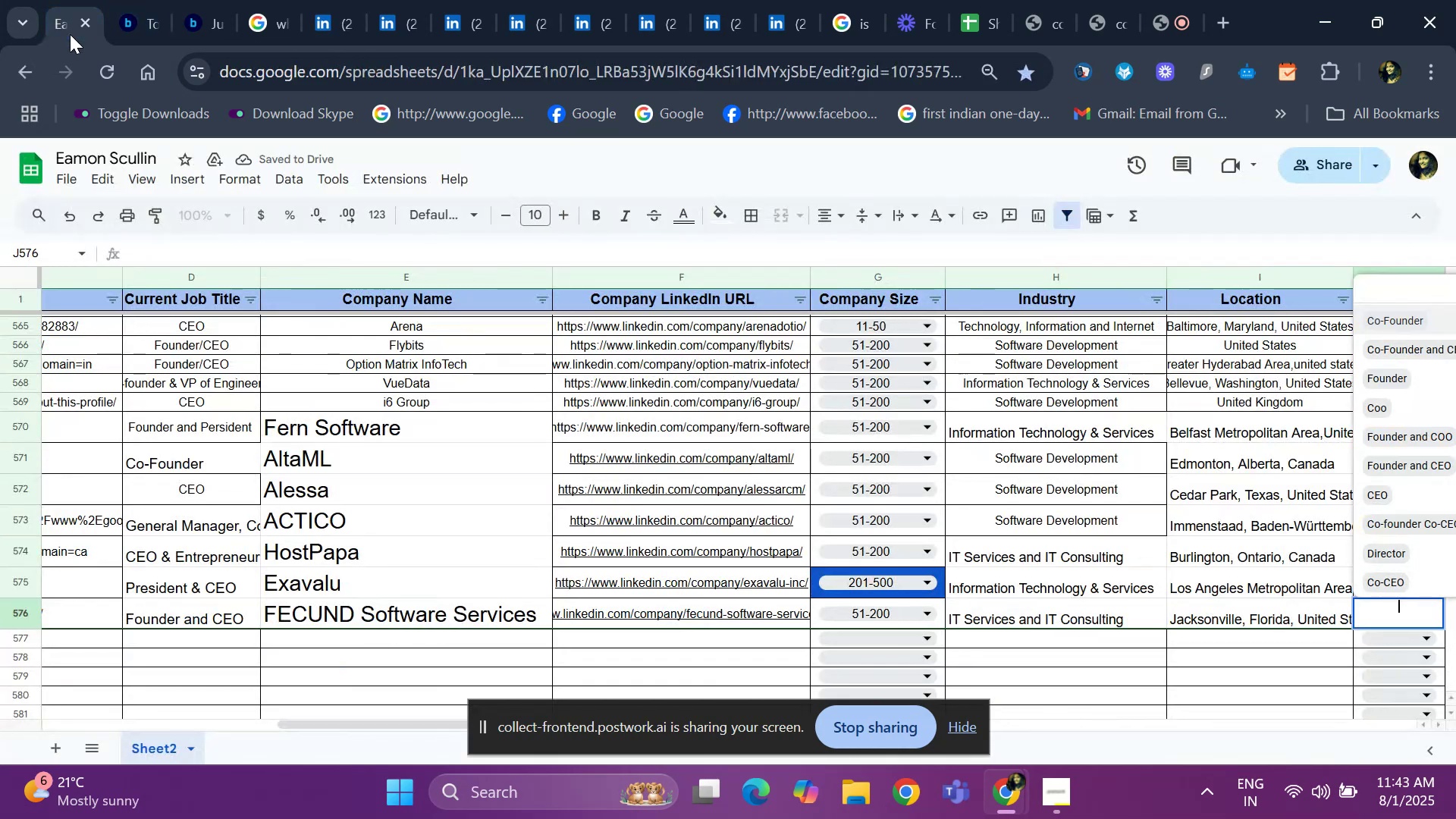 
key(ArrowDown)
 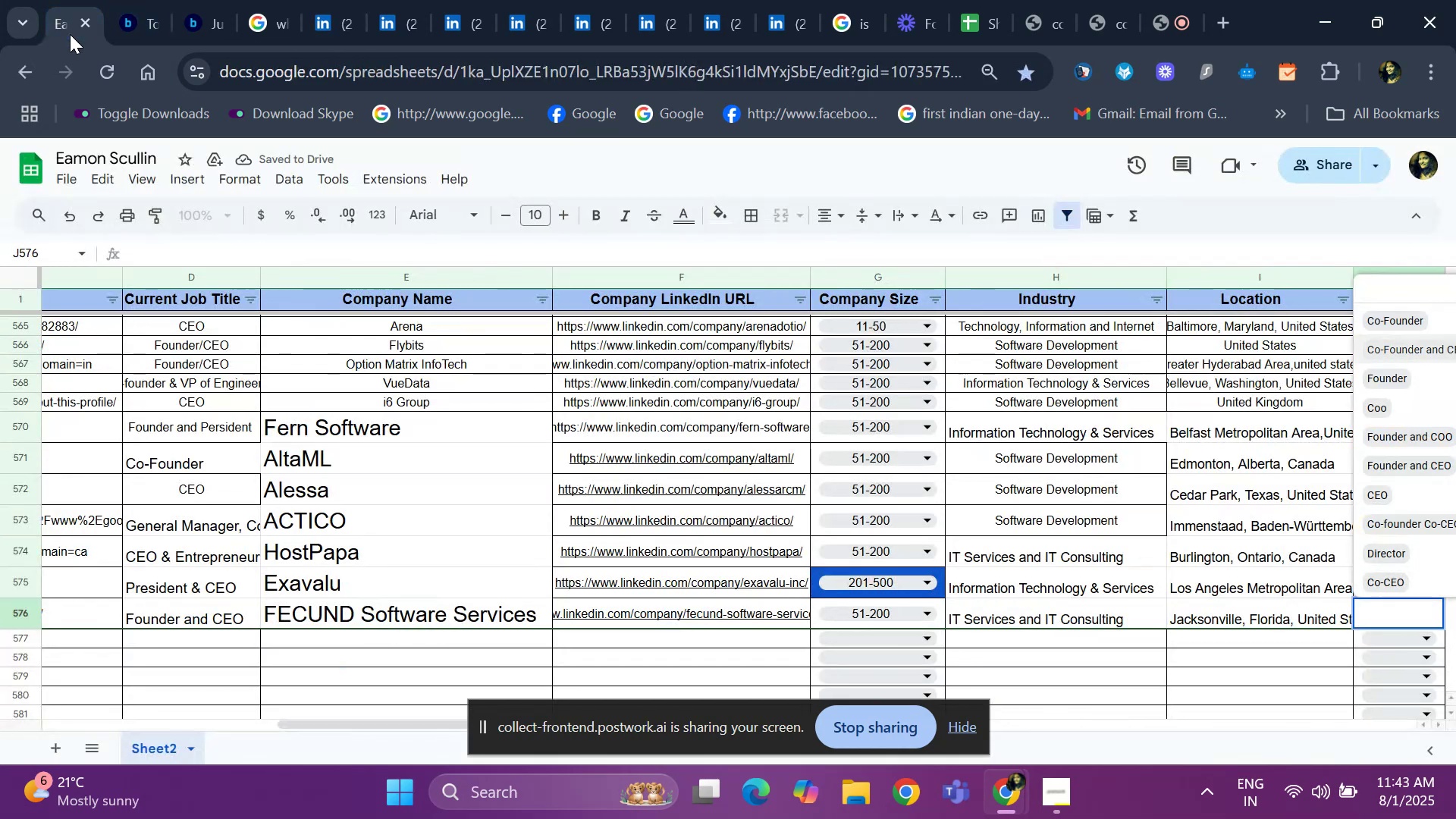 
key(ArrowDown)
 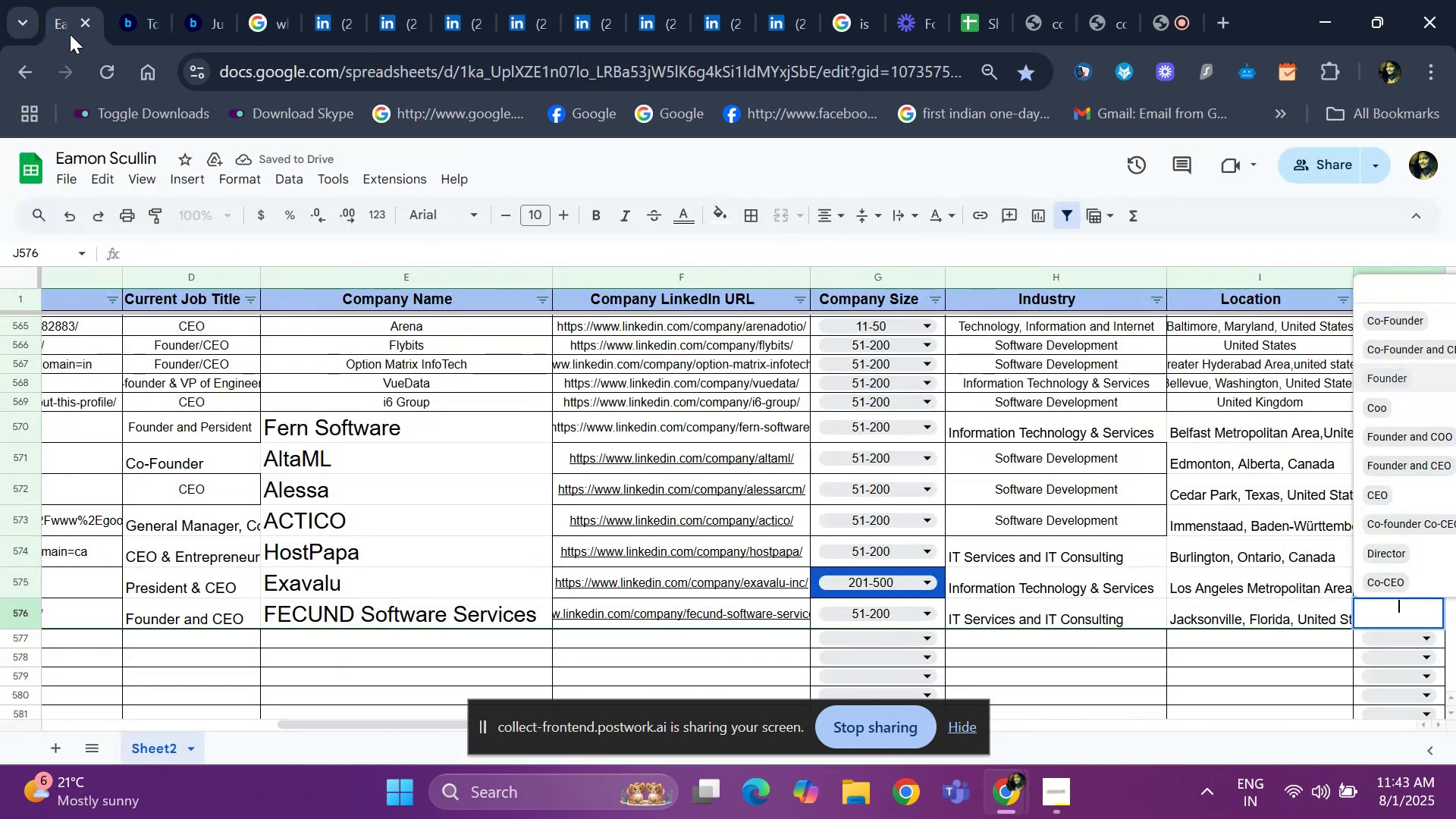 
key(Enter)
 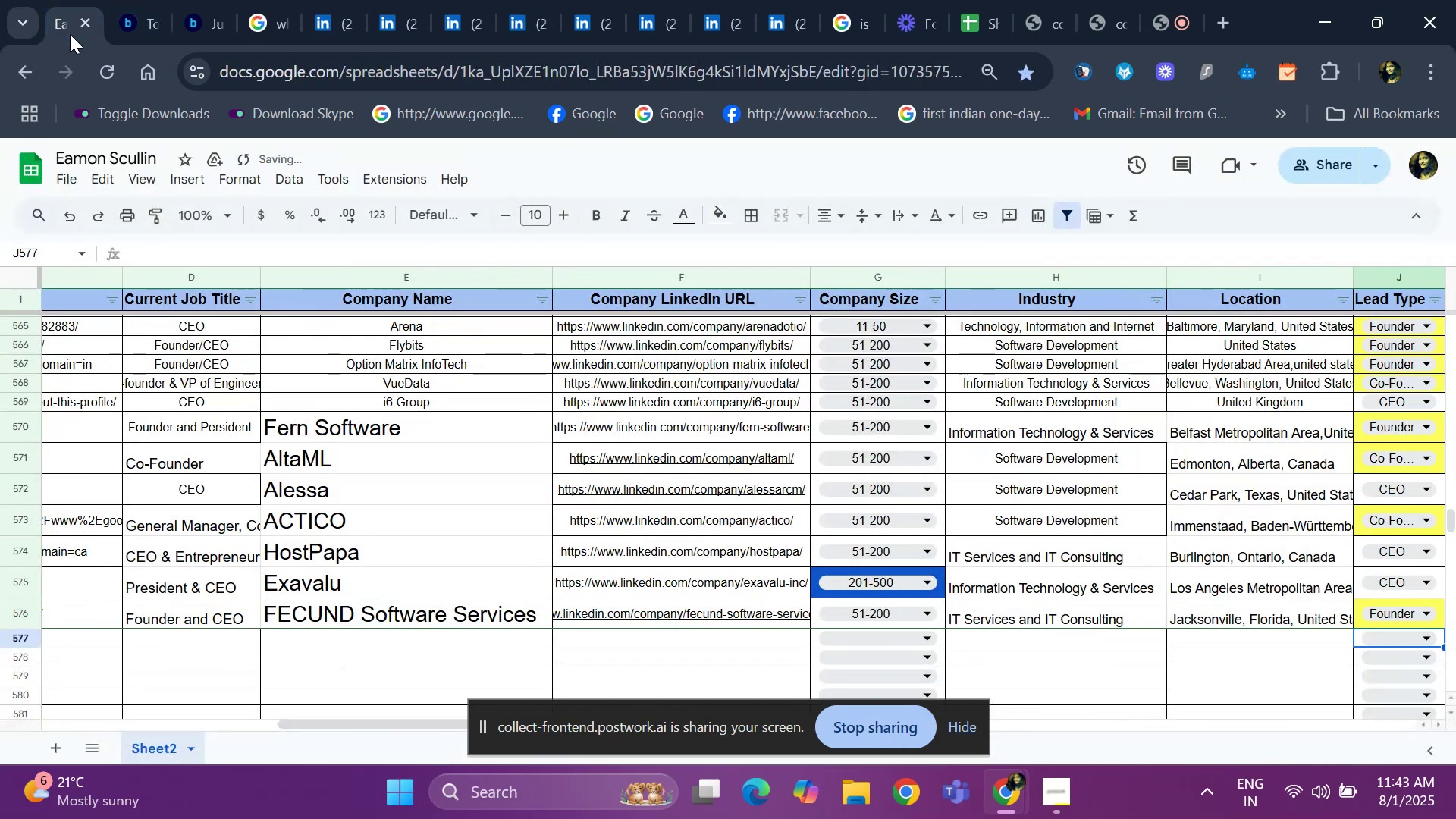 
key(ArrowUp)
 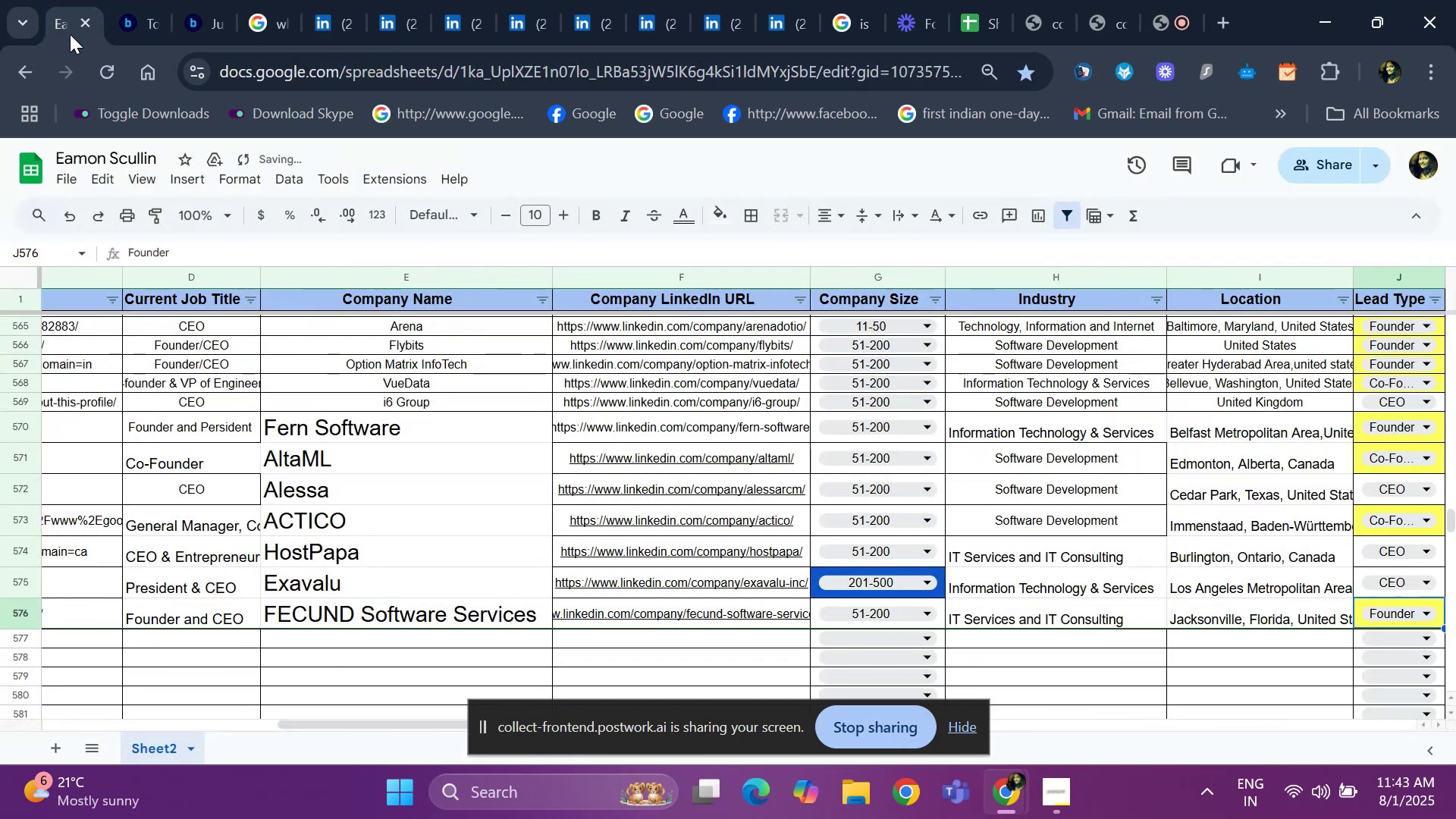 
key(ArrowRight)
 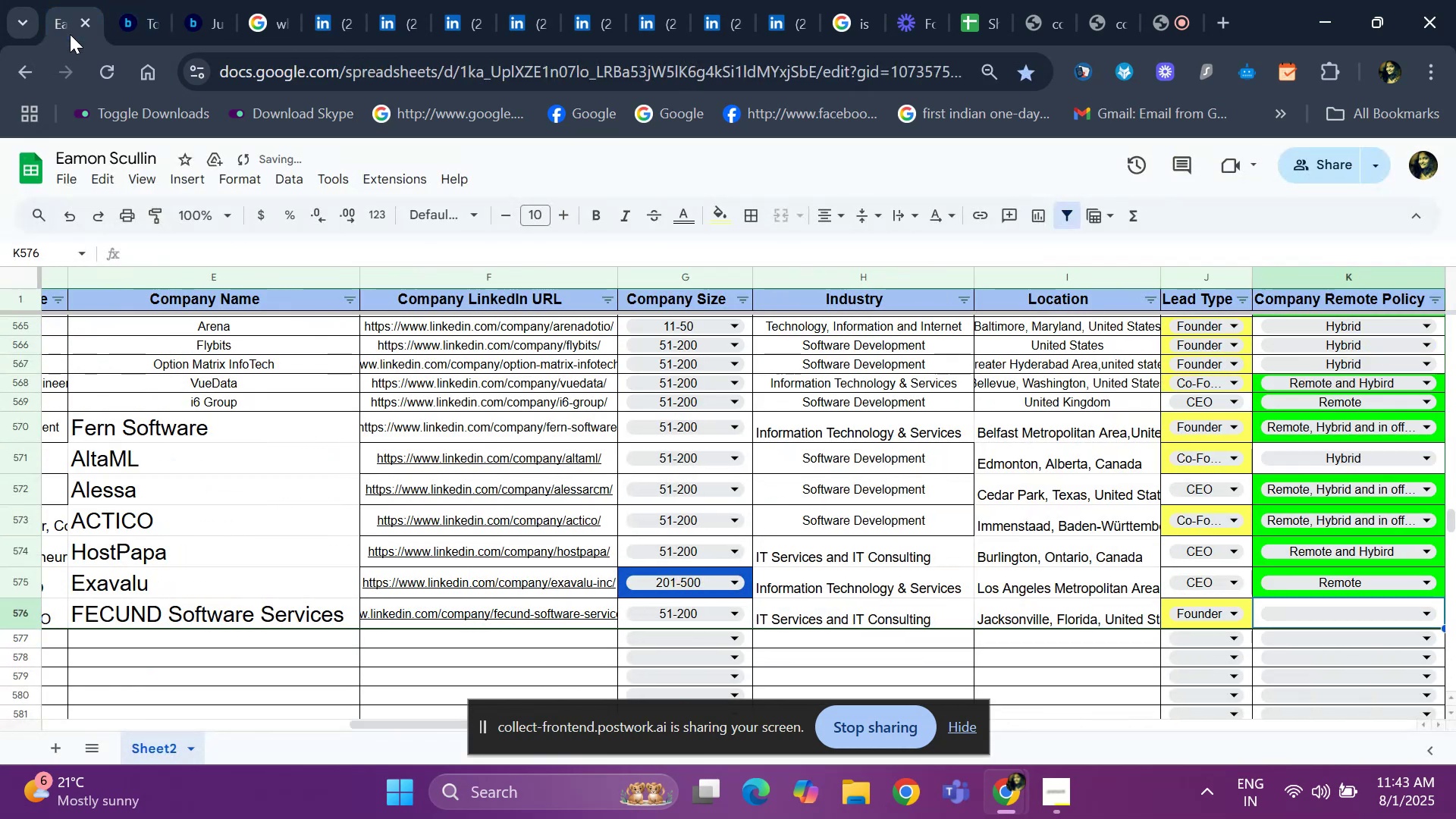 
key(ArrowRight)
 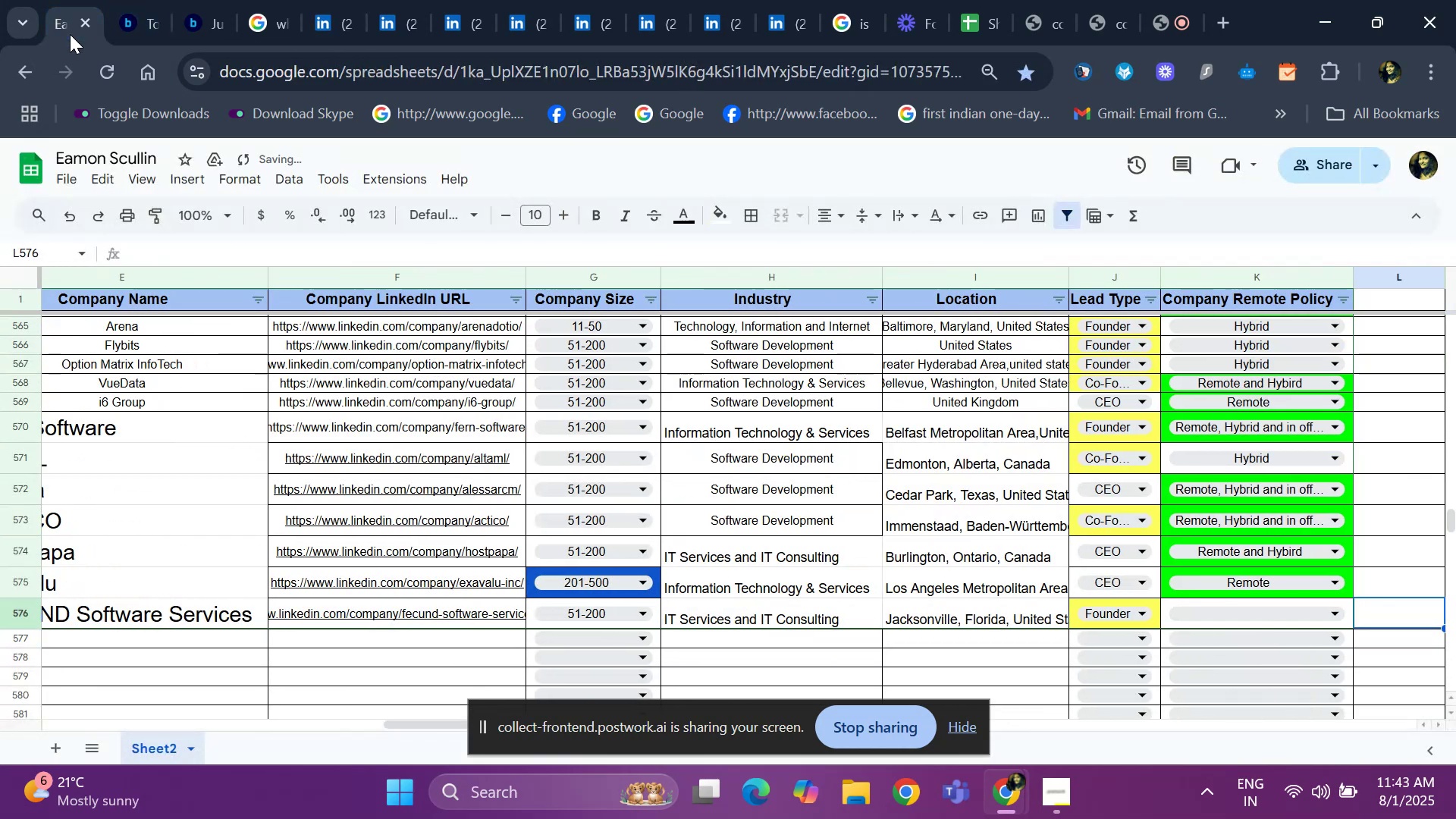 
key(ArrowLeft)
 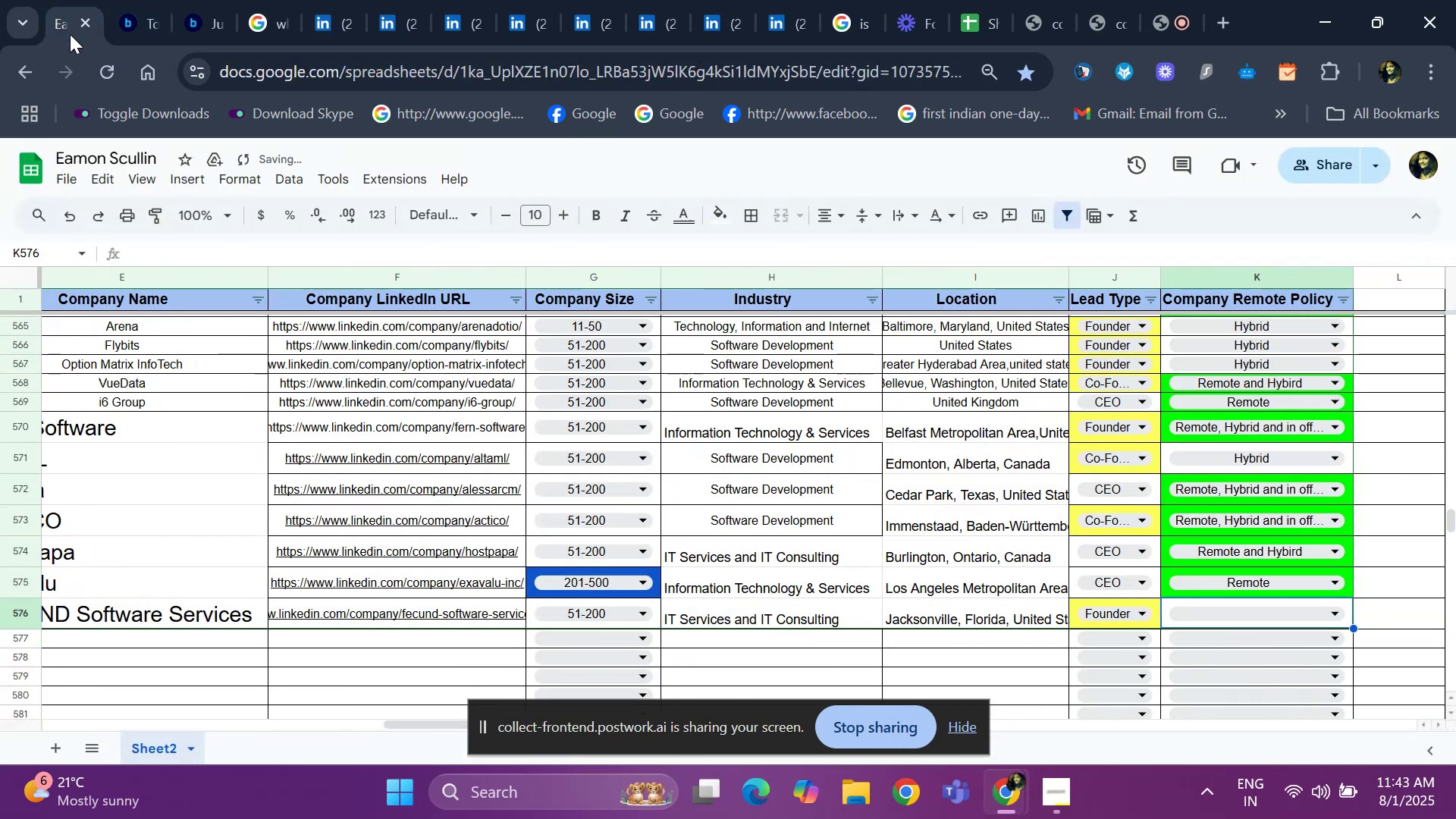 
key(ArrowLeft)
 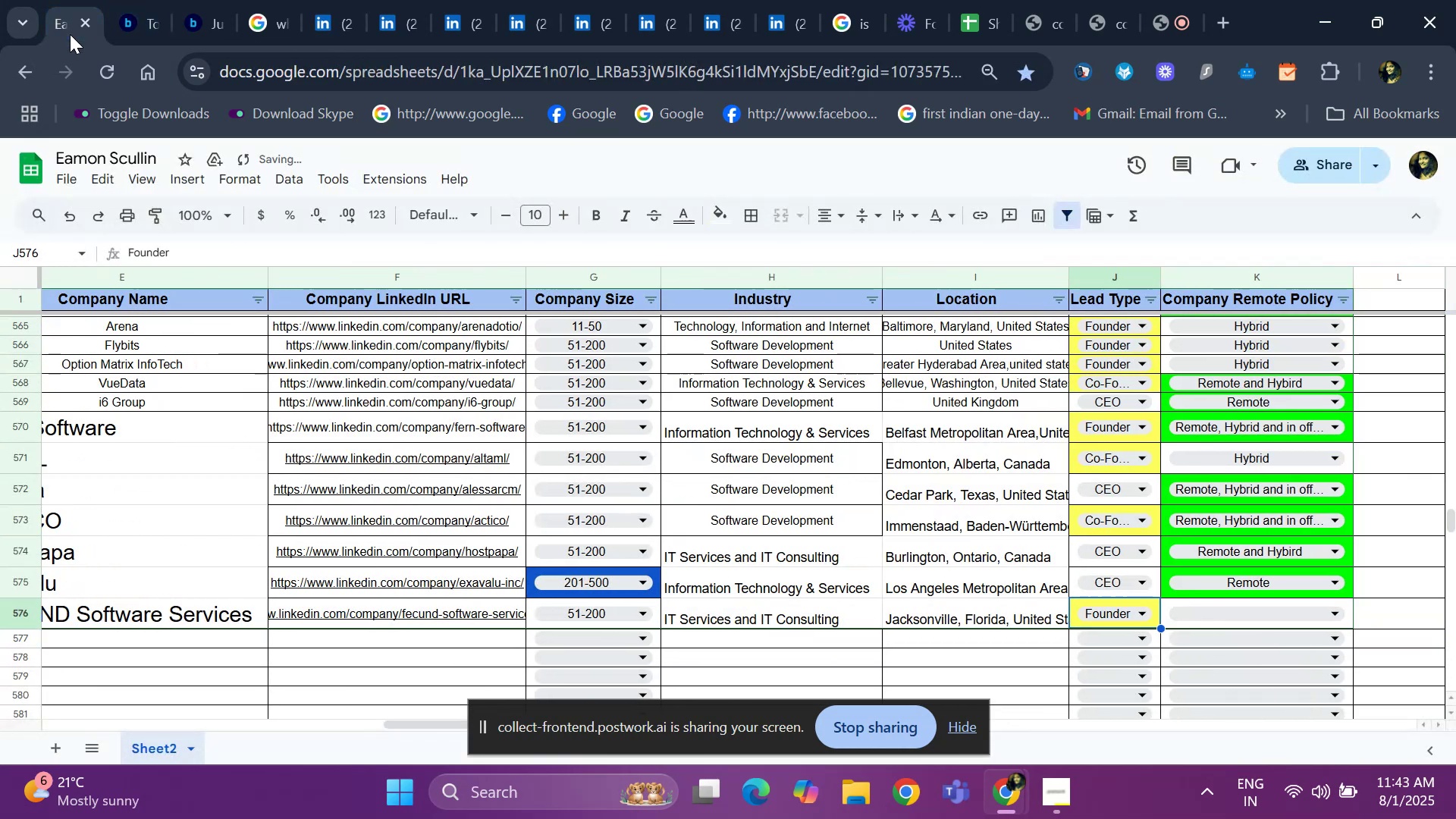 
key(ArrowRight)
 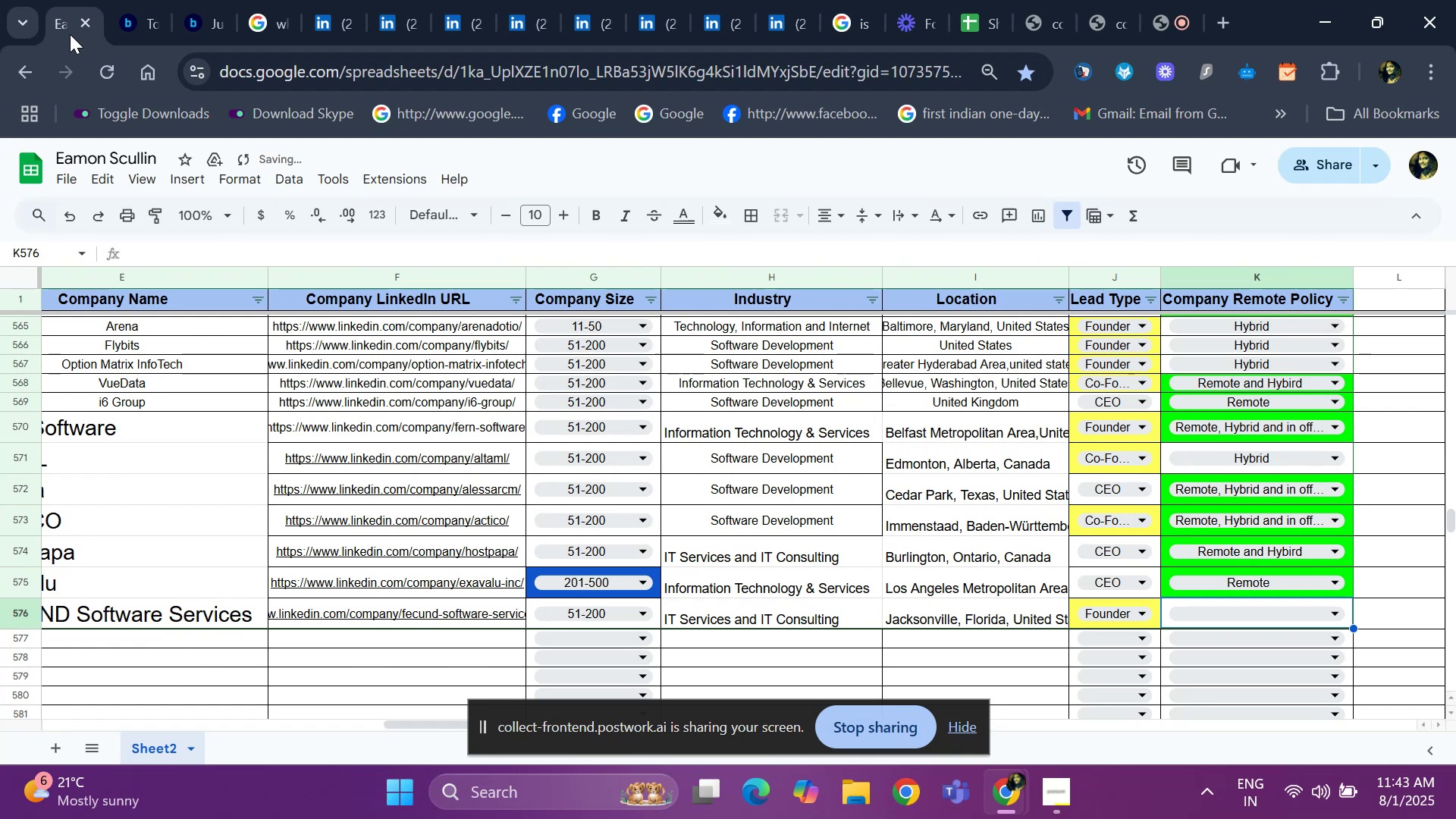 
key(ArrowLeft)
 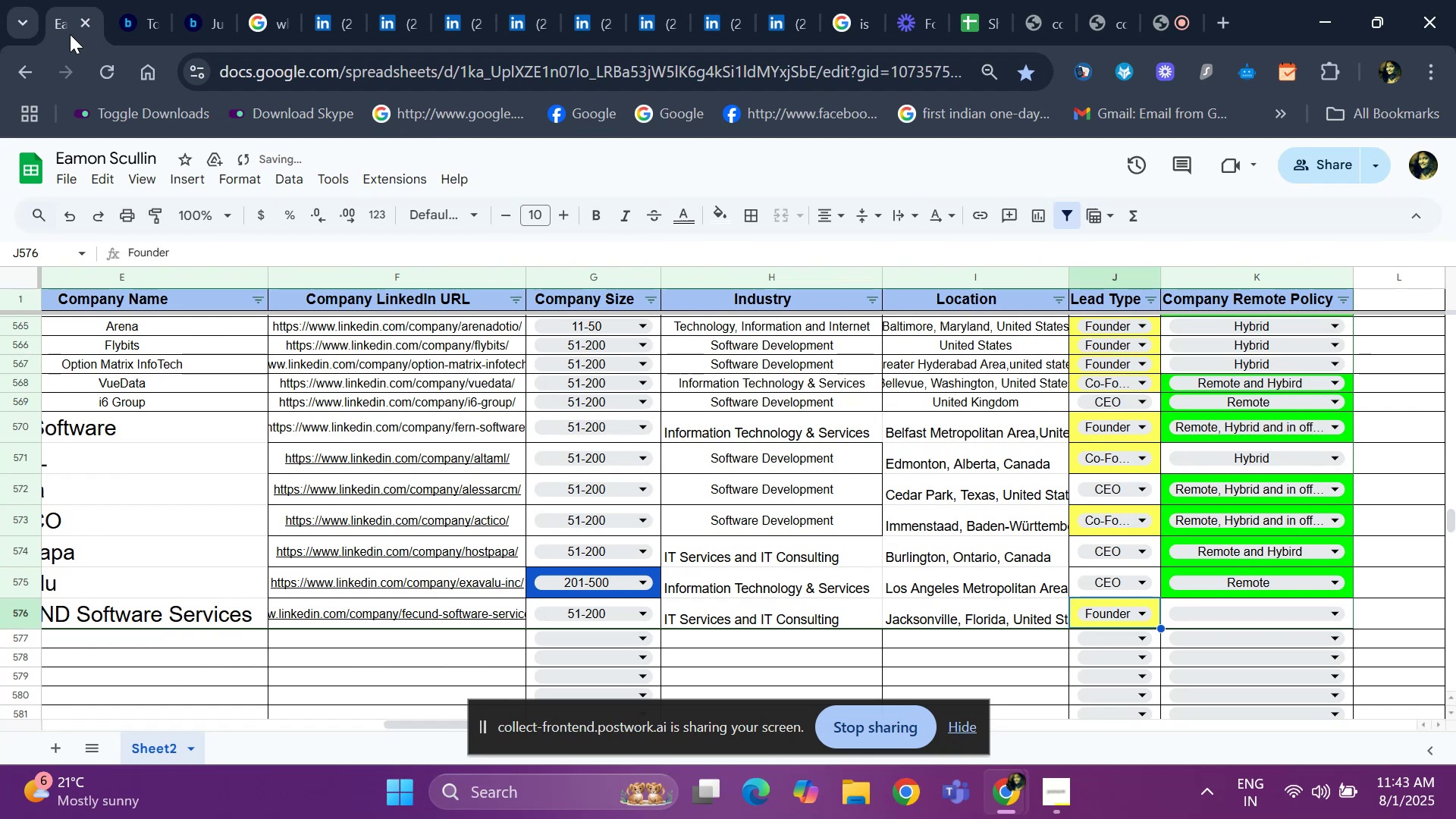 
key(ArrowLeft)
 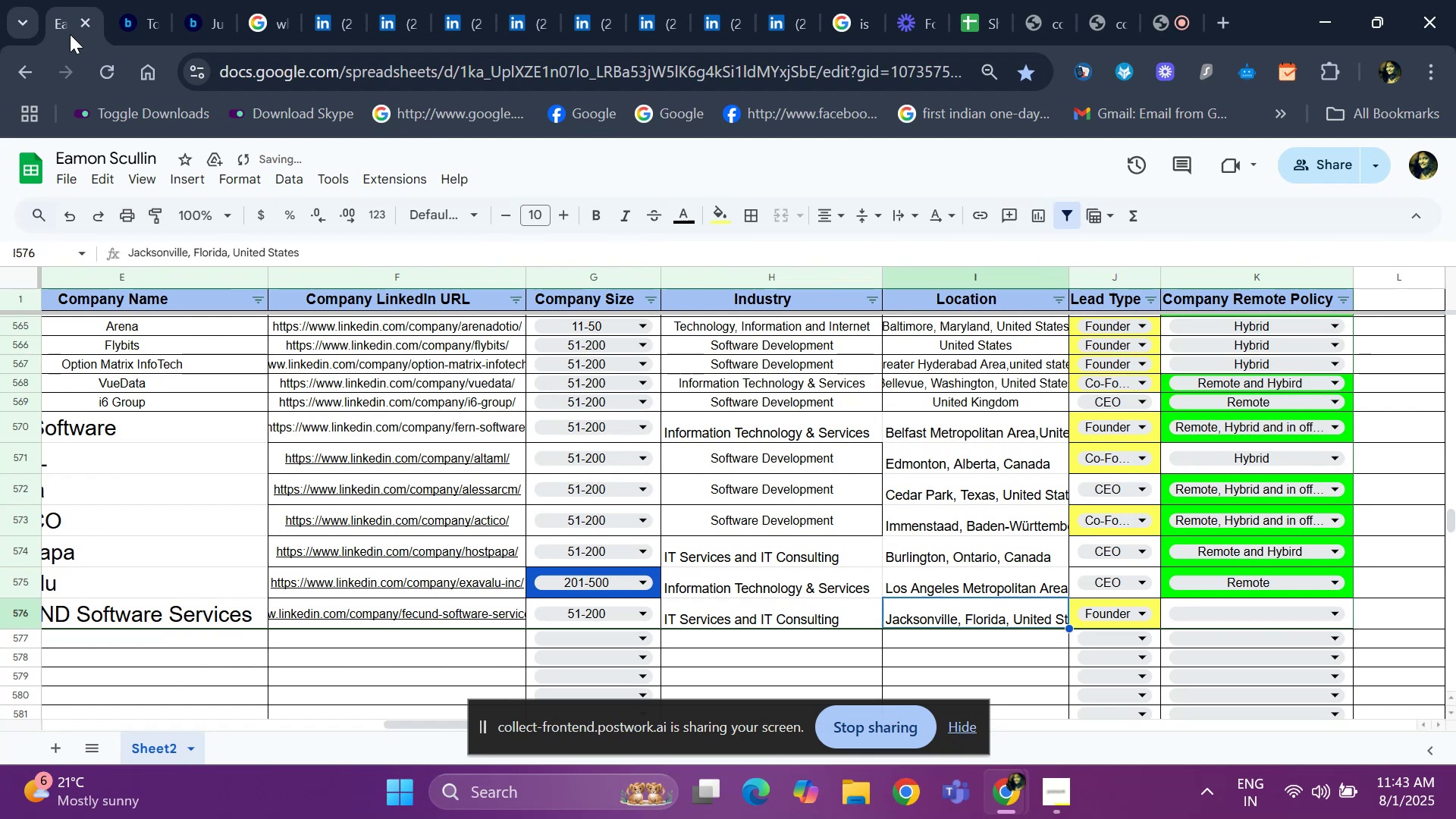 
key(ArrowLeft)
 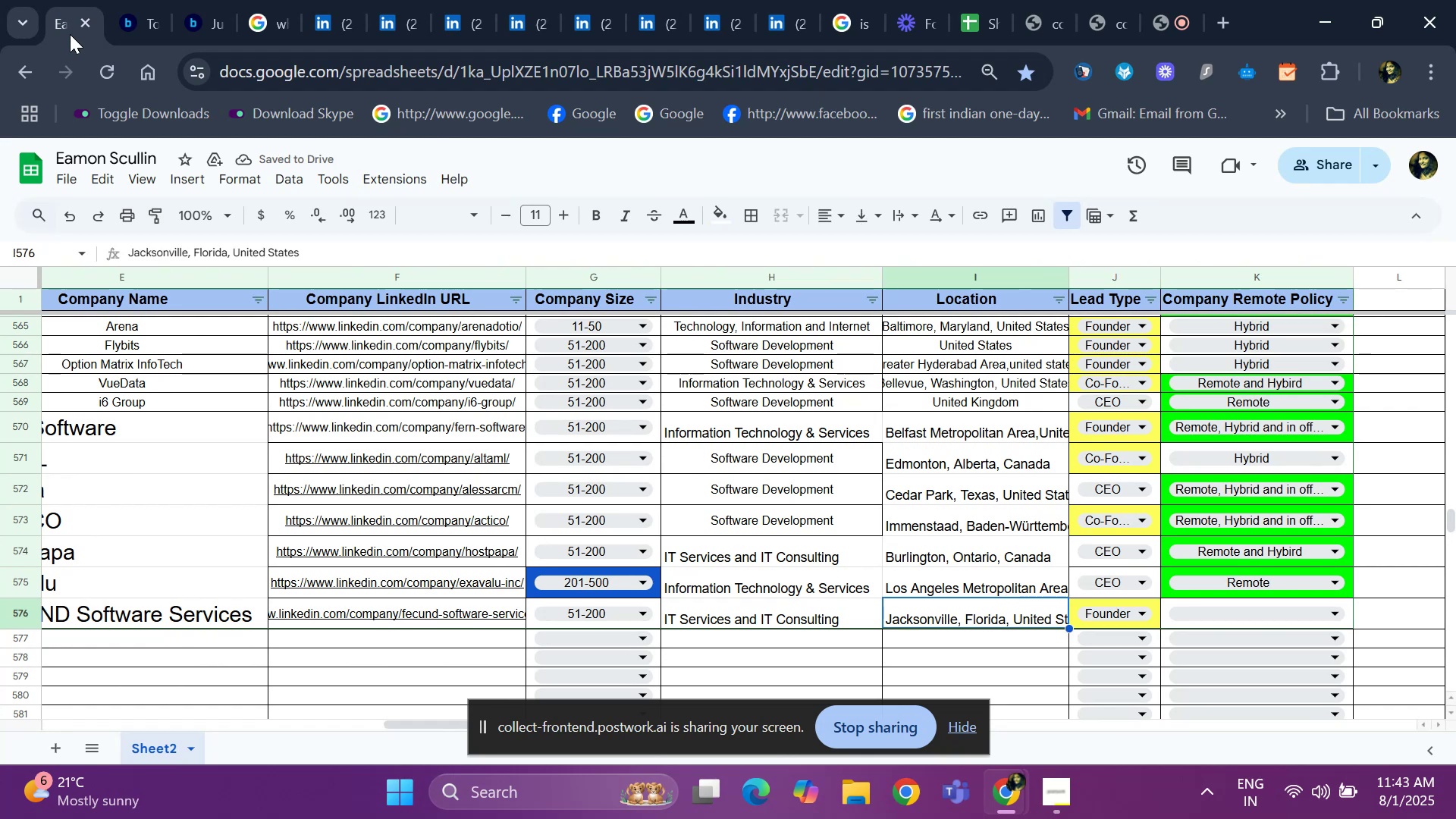 
key(ArrowLeft)
 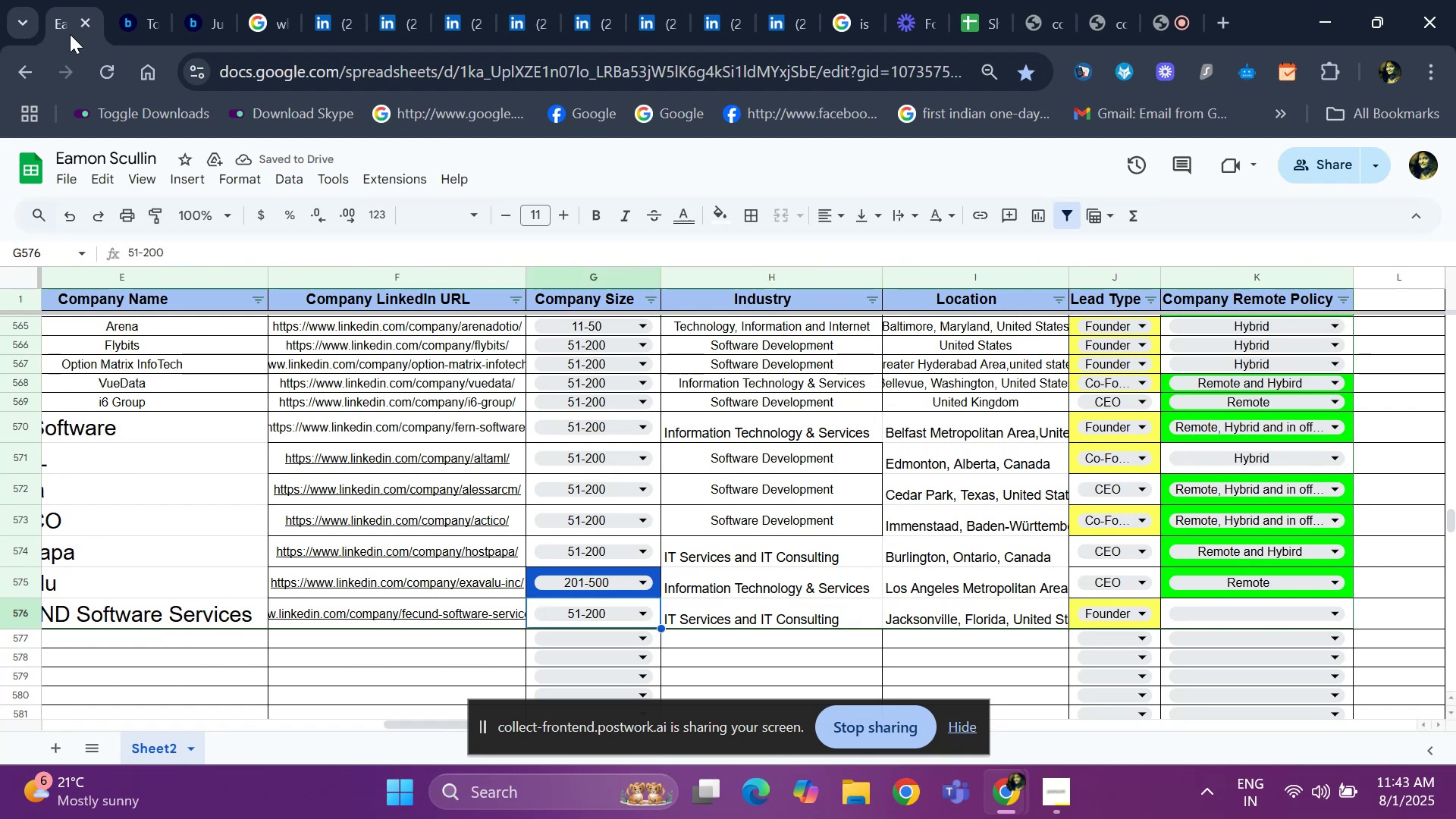 
key(ArrowLeft)
 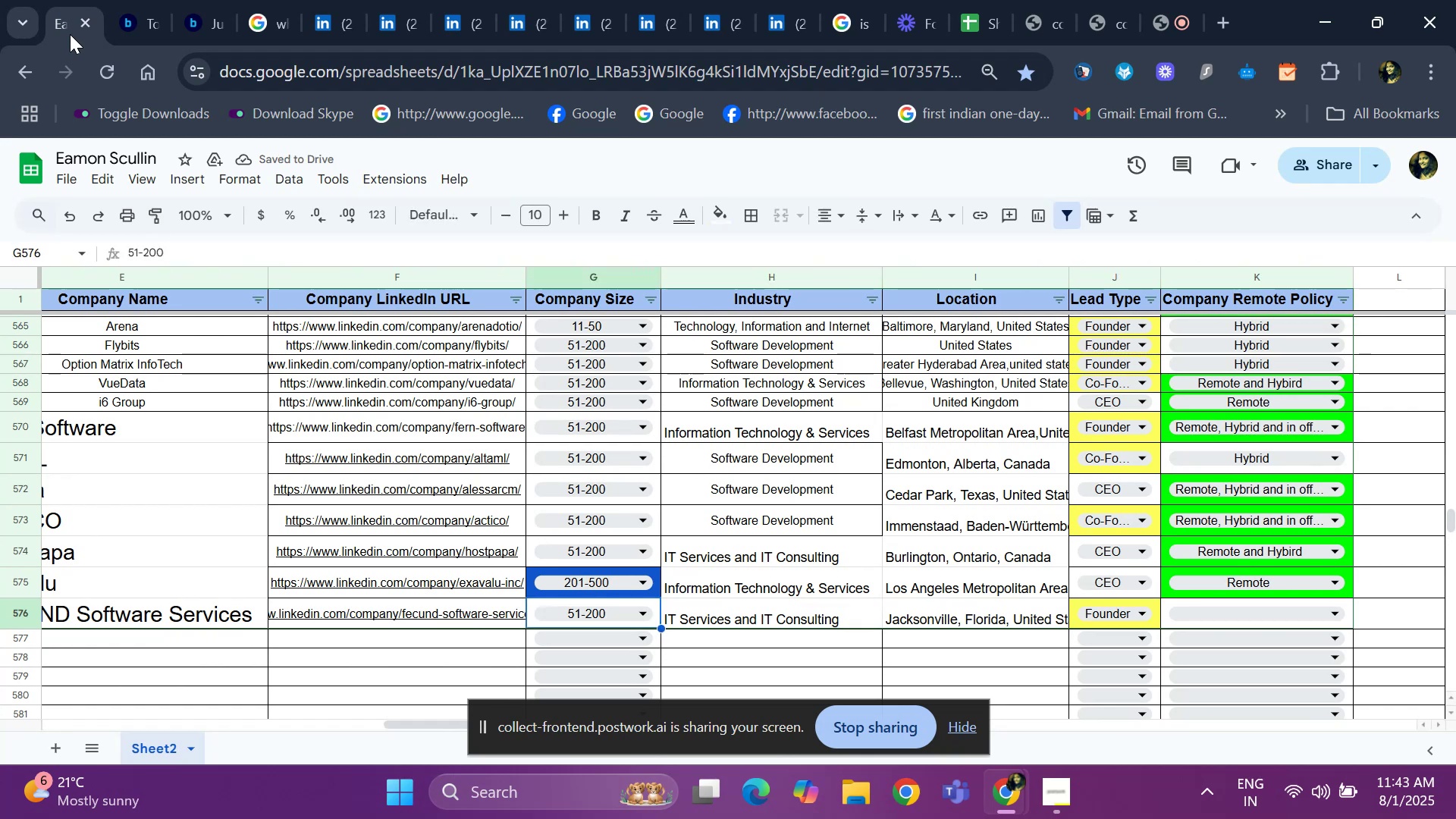 
key(ArrowLeft)
 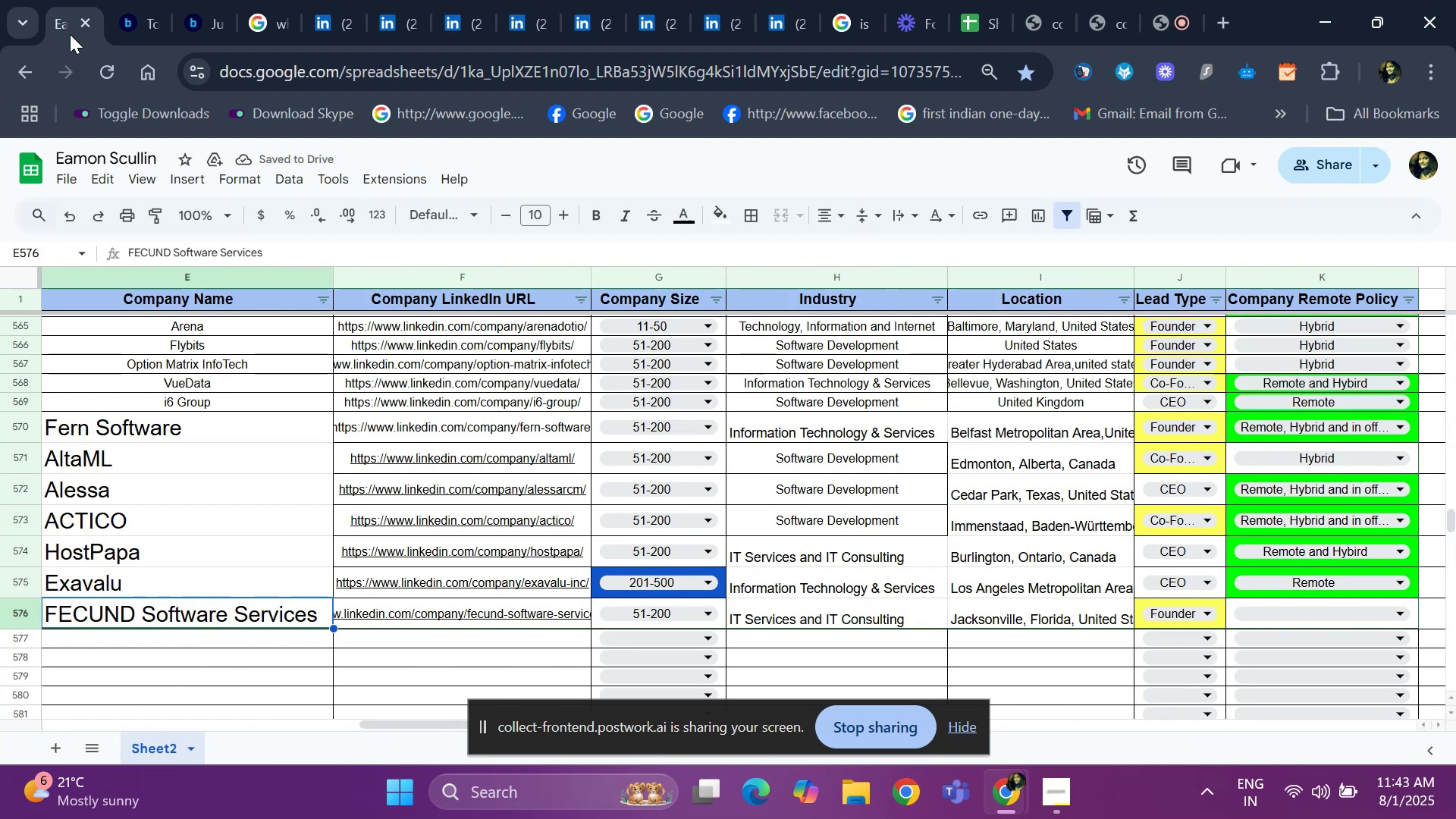 
key(ArrowLeft)
 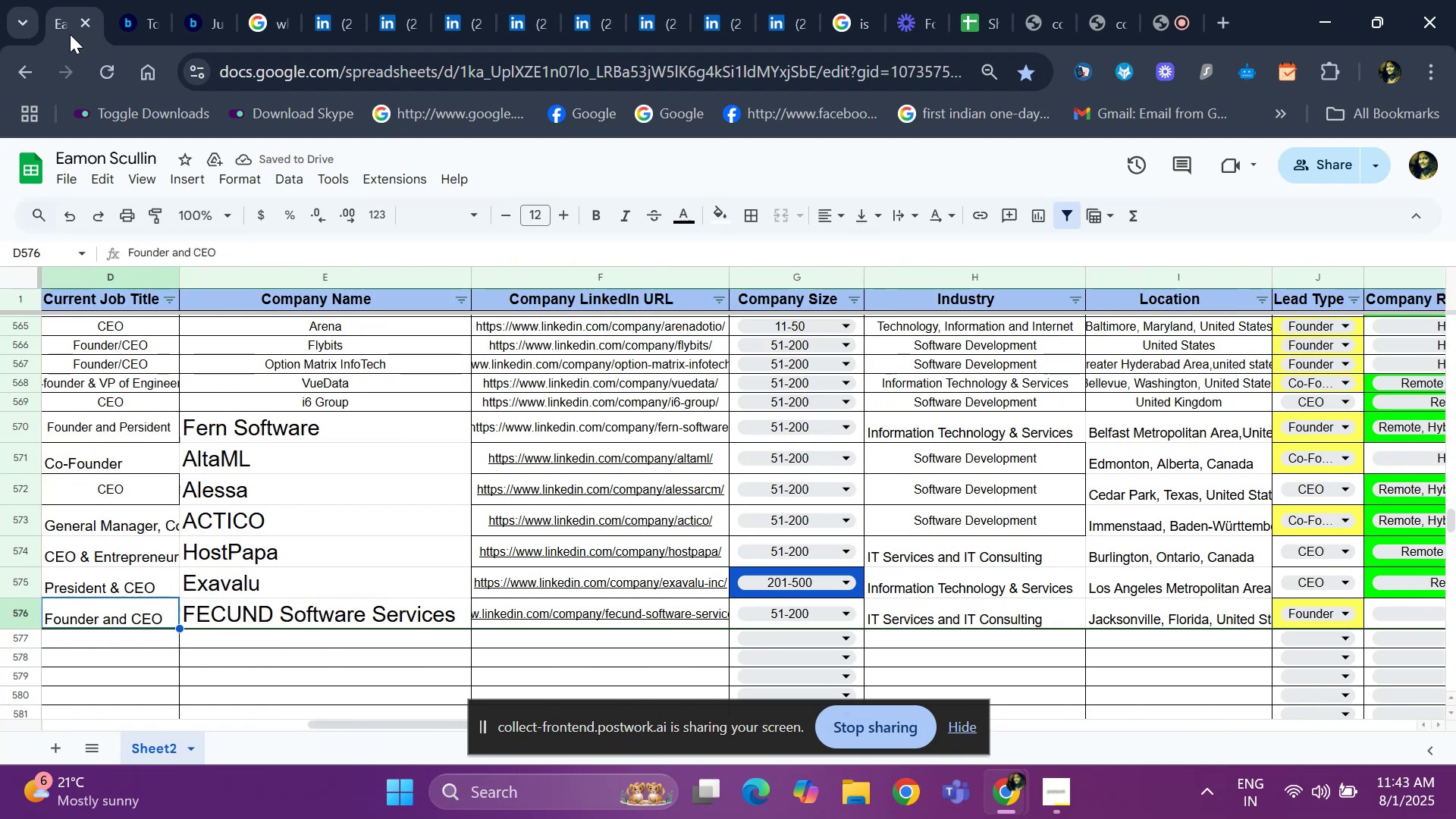 
key(ArrowRight)
 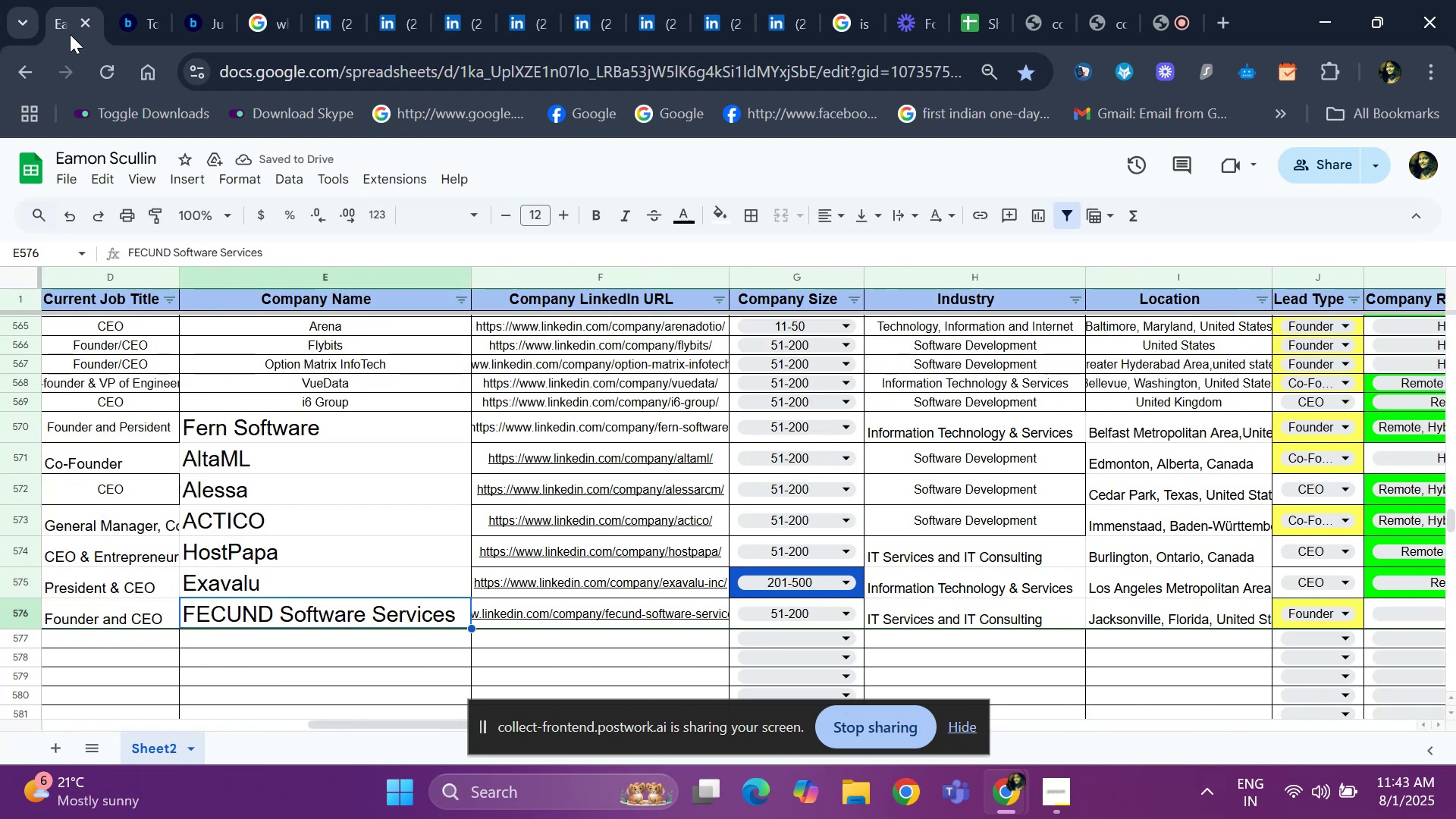 
key(Control+C)
 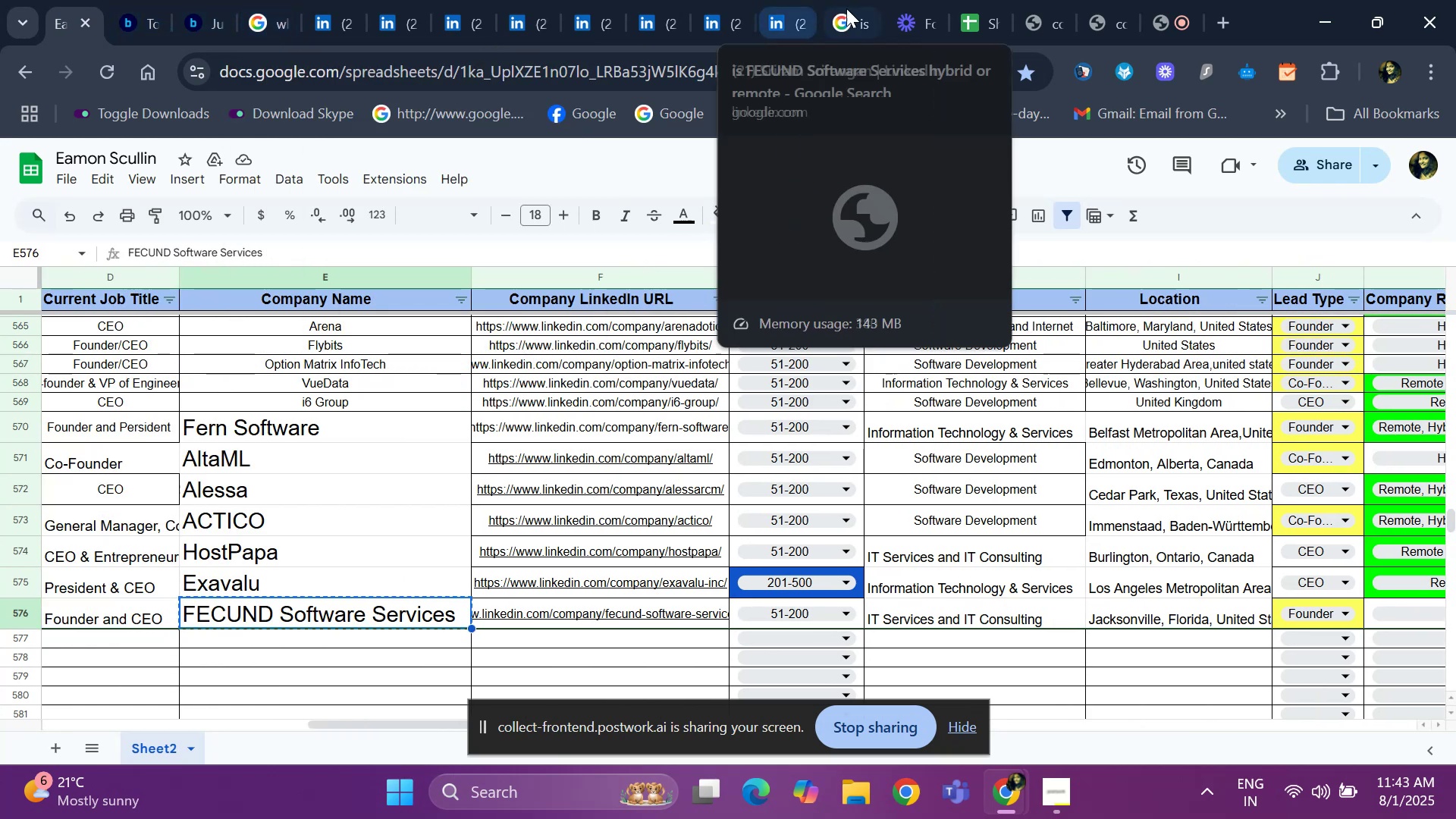 
left_click([855, 22])
 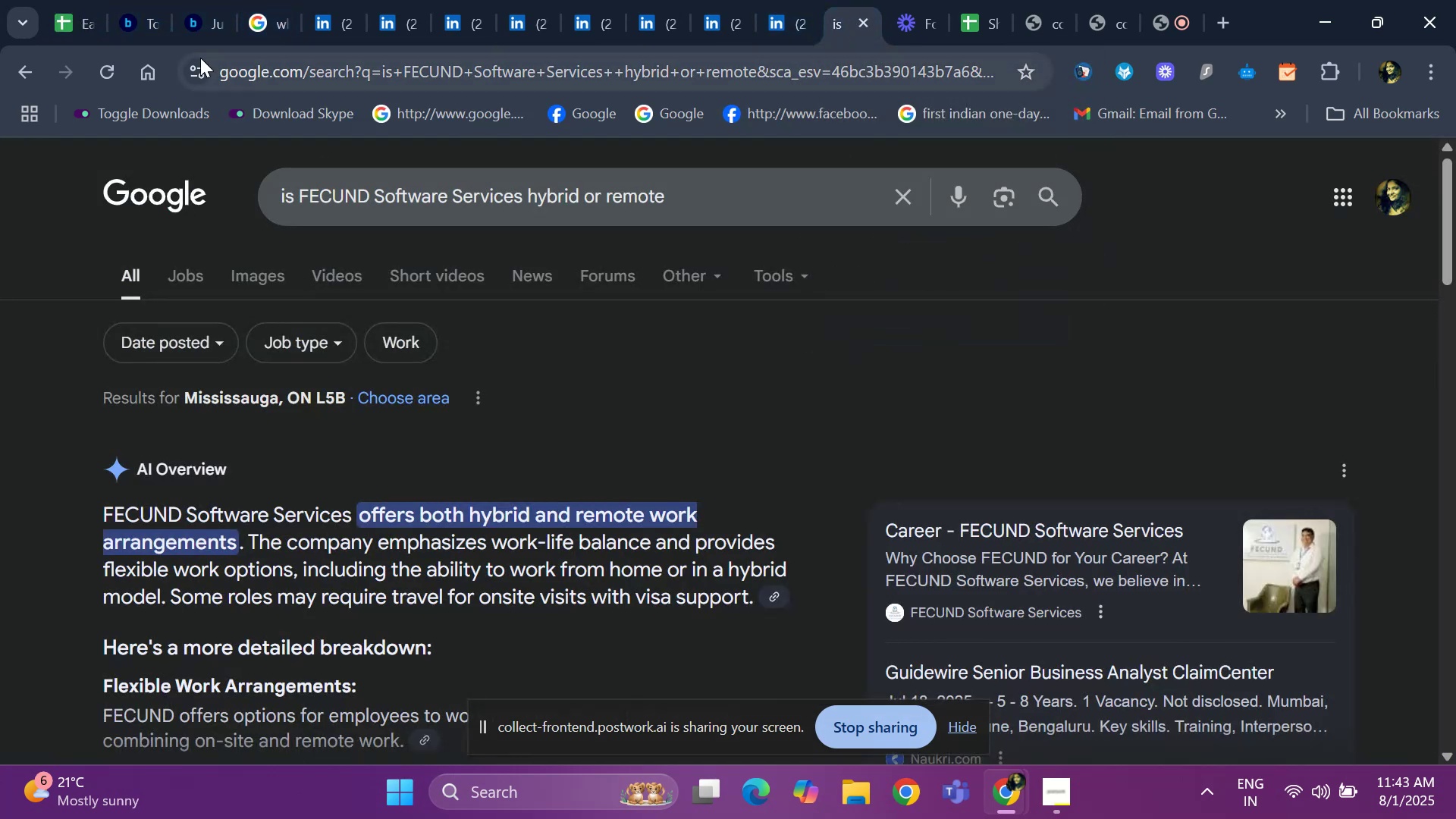 
left_click([55, 6])
 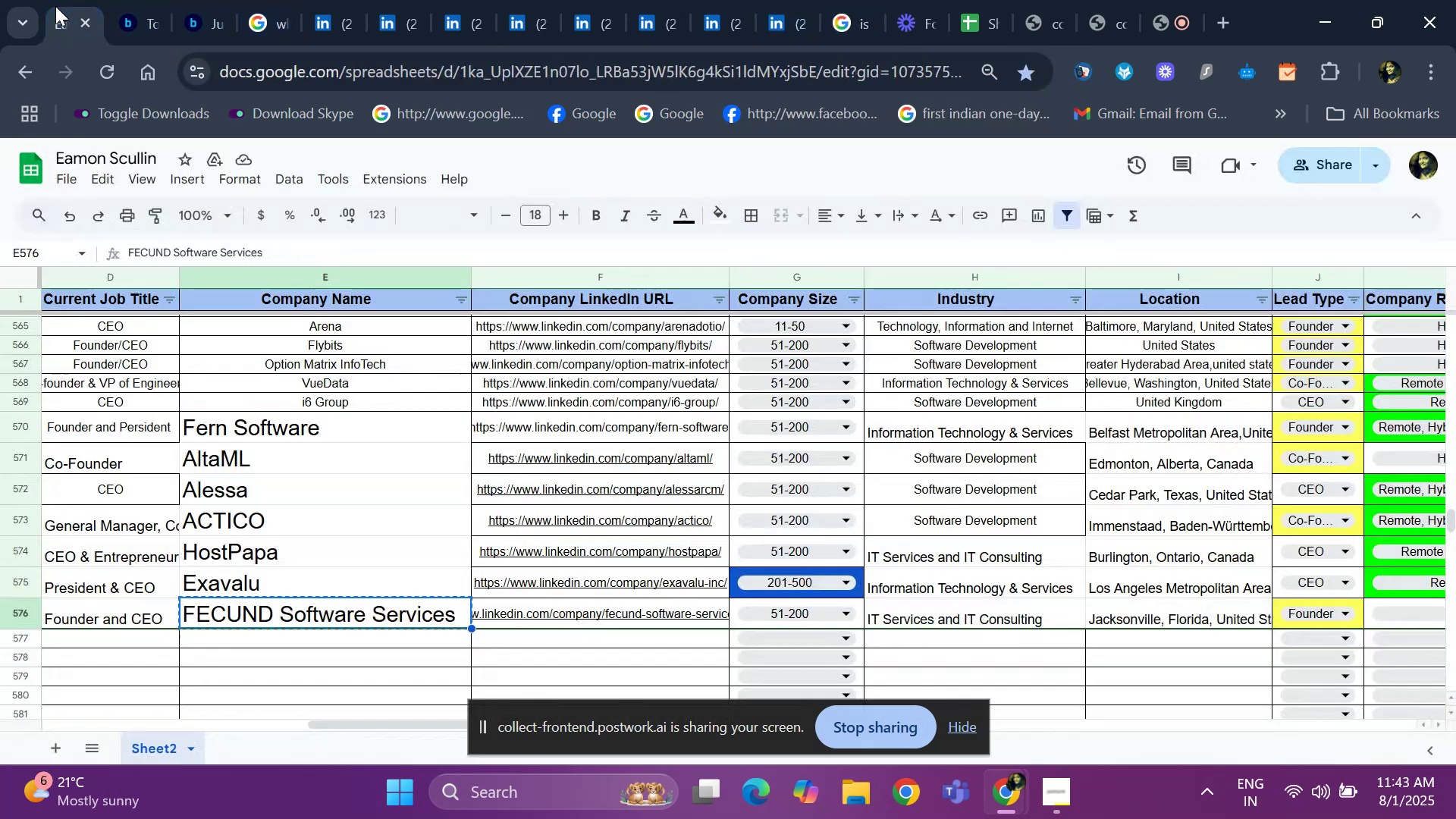 
key(ArrowRight)
 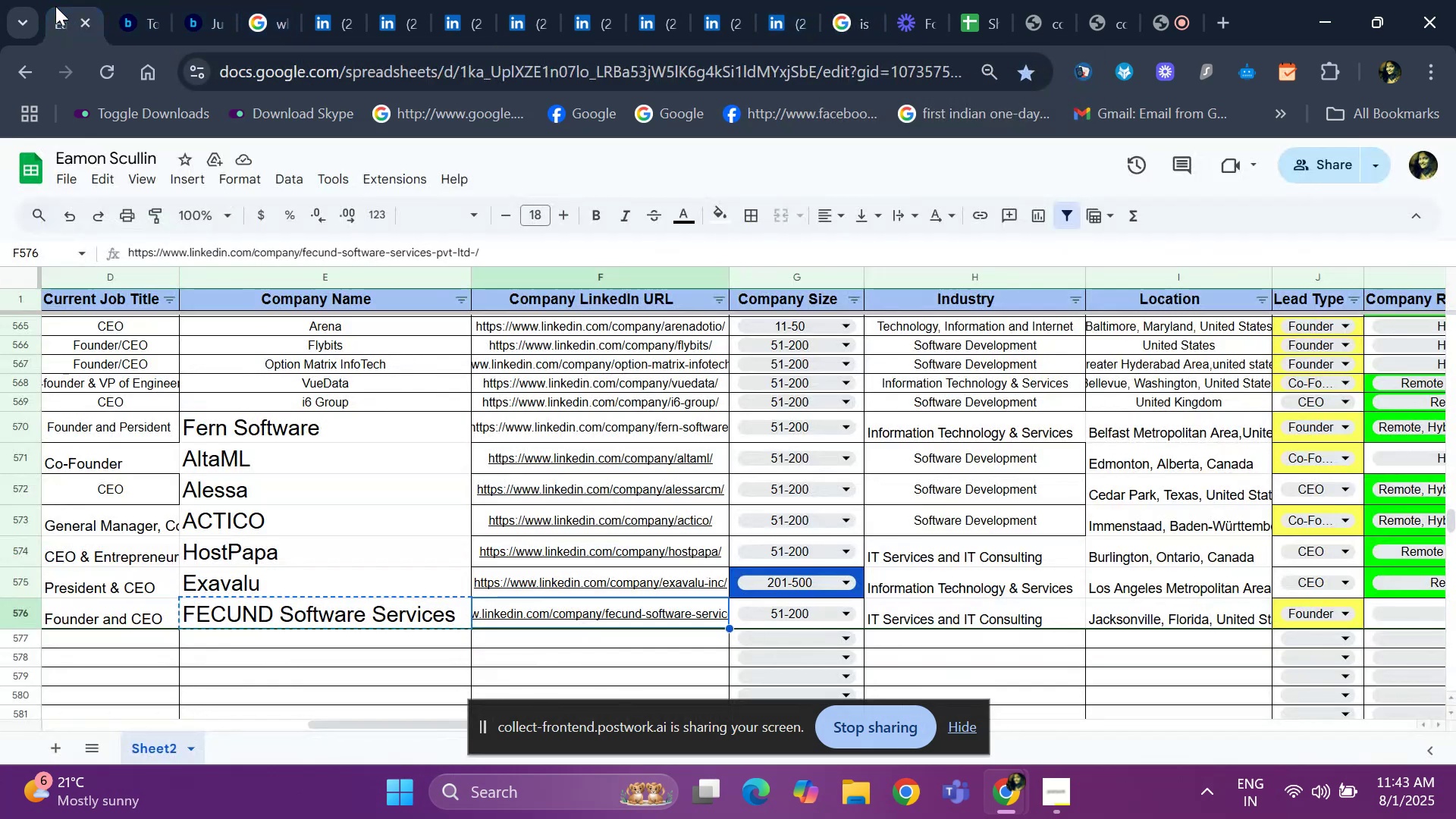 
key(ArrowRight)
 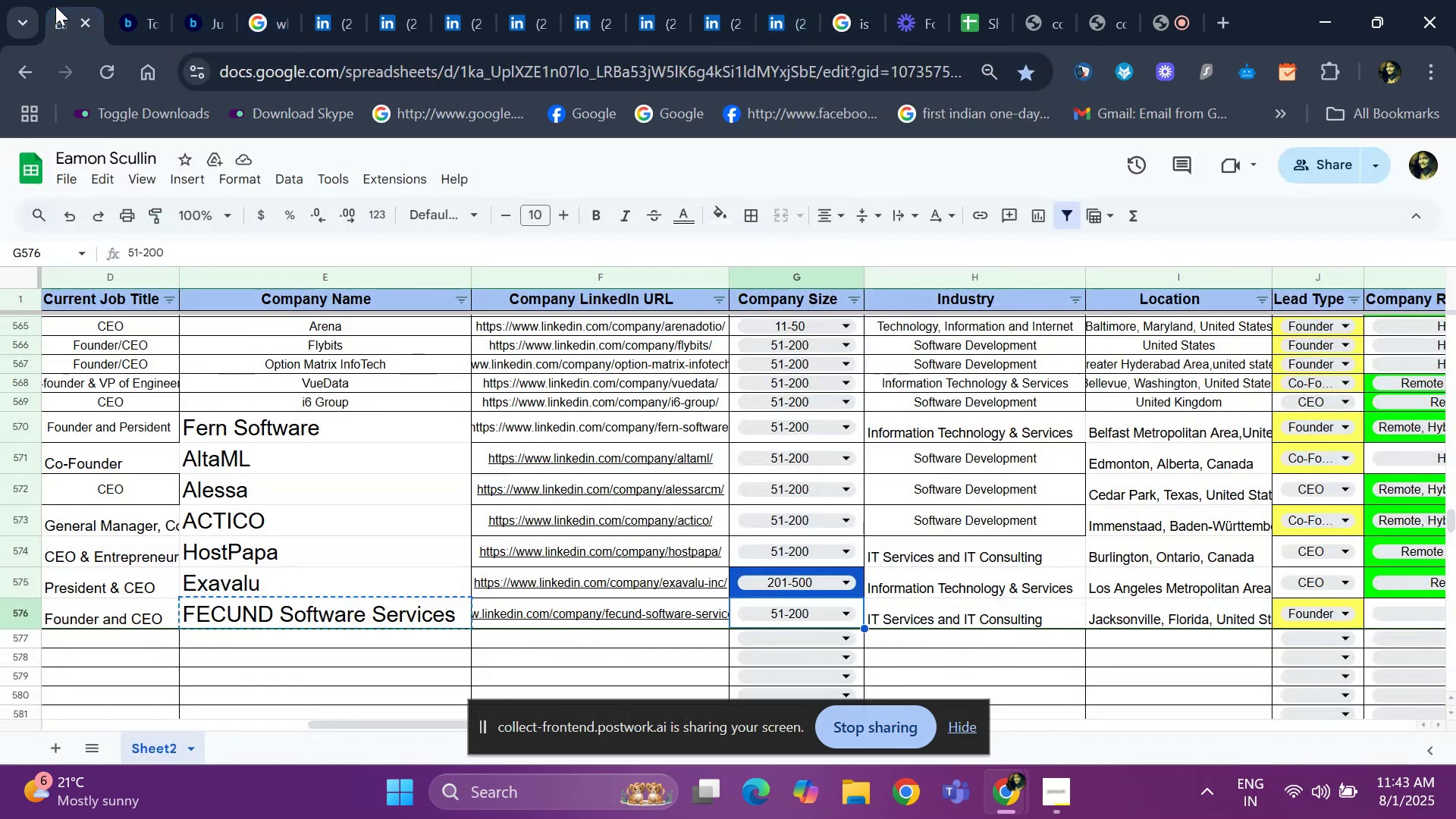 
key(ArrowRight)
 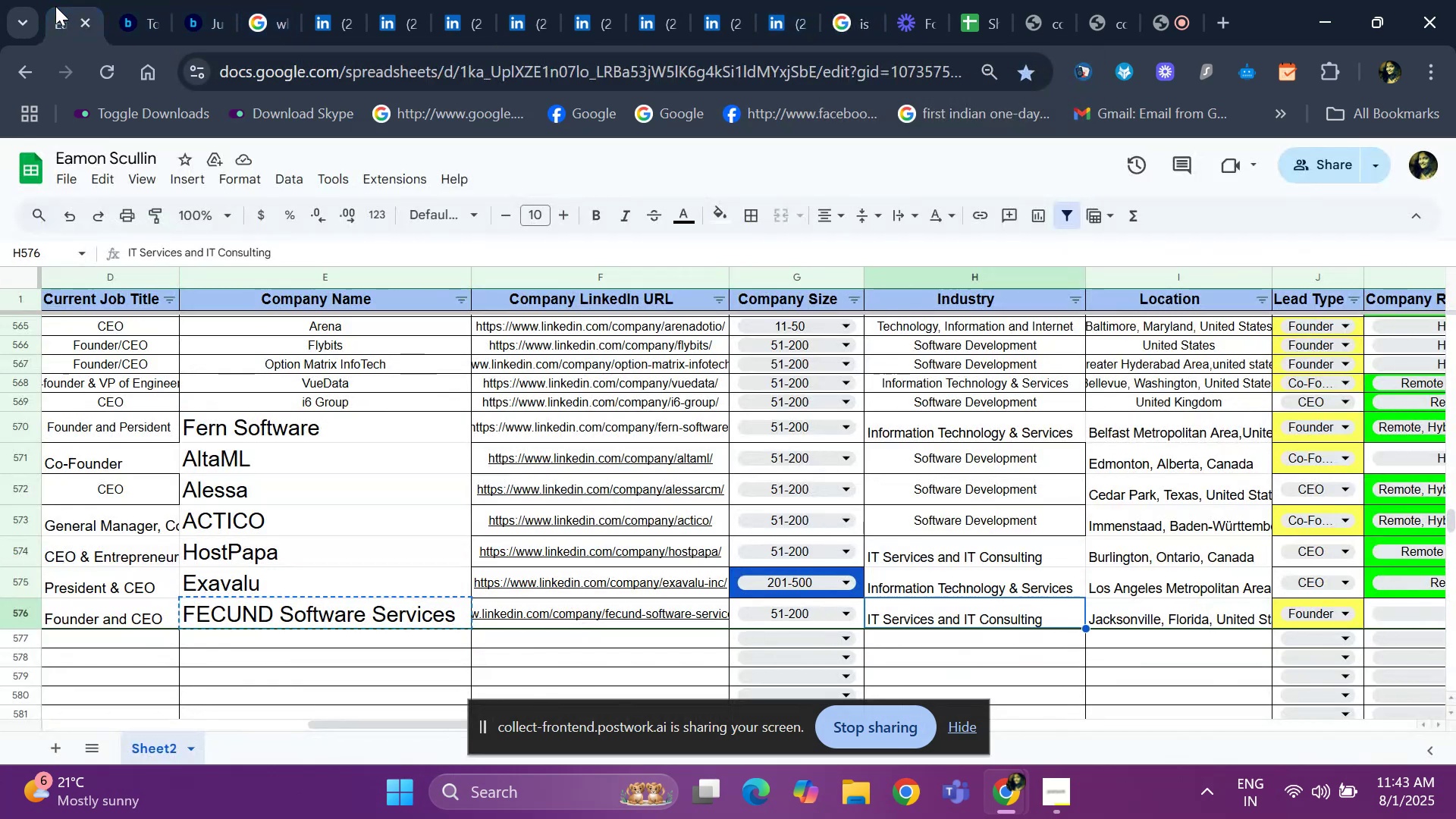 
key(ArrowRight)
 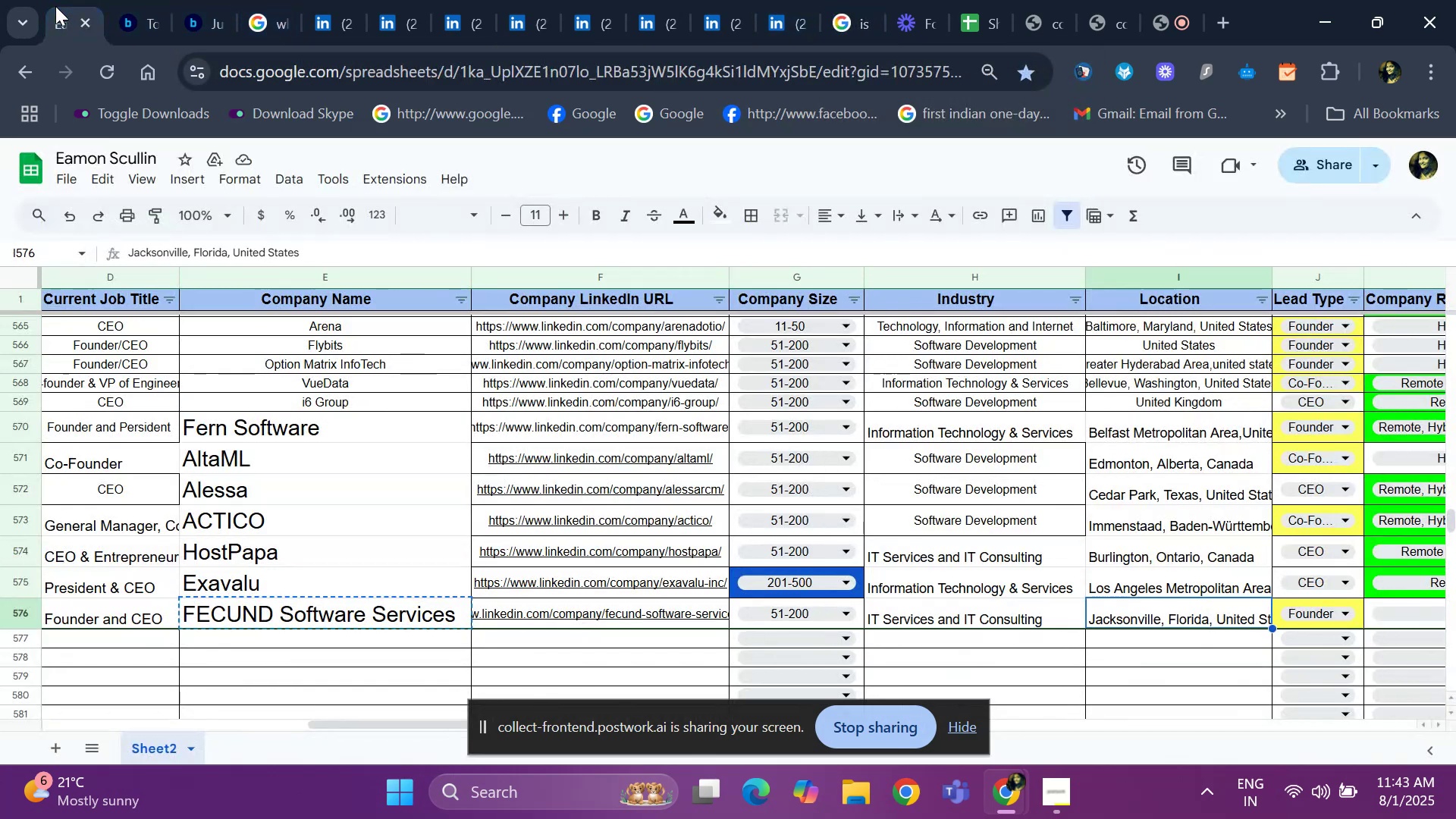 
key(ArrowRight)
 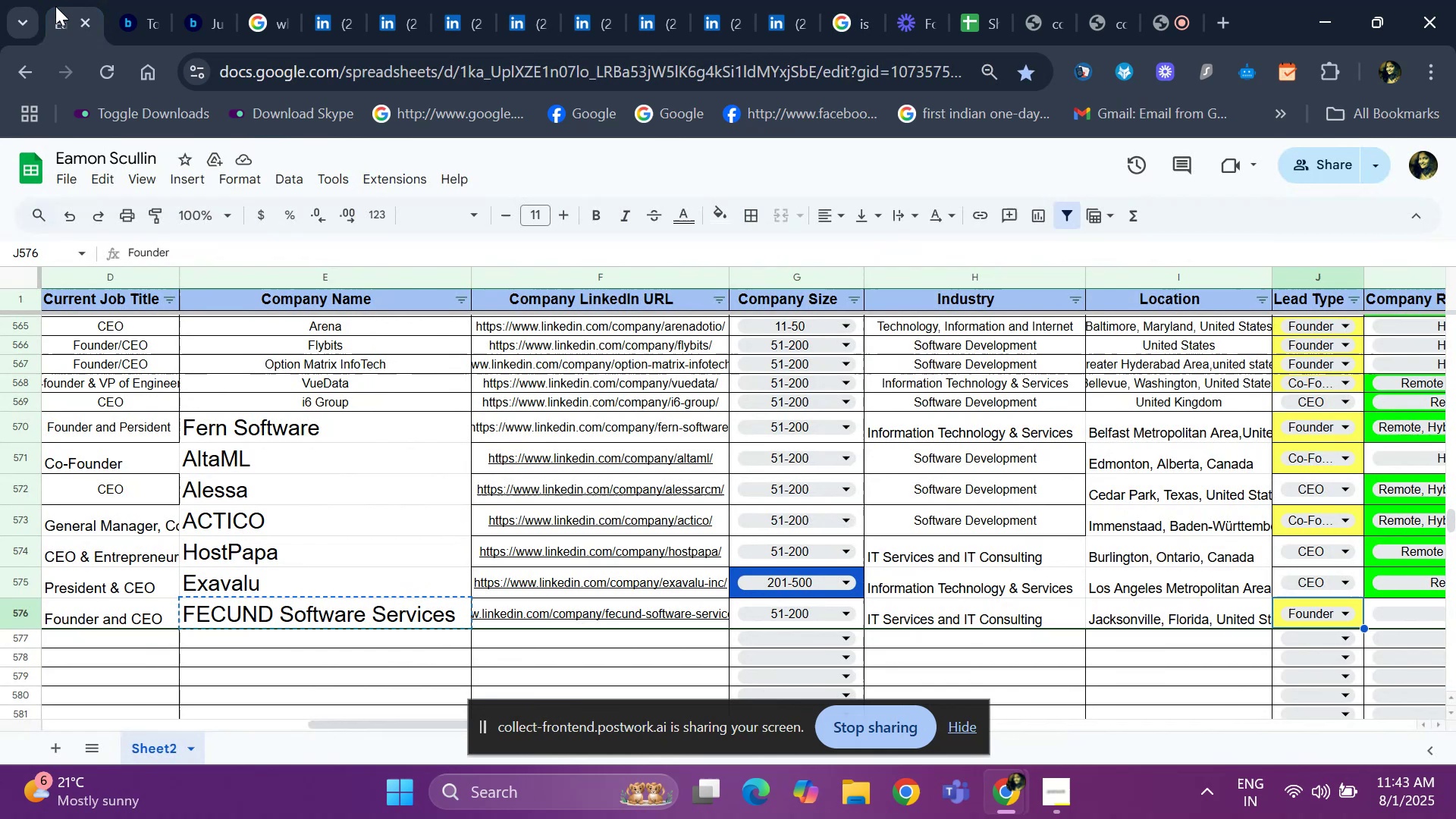 
key(ArrowRight)
 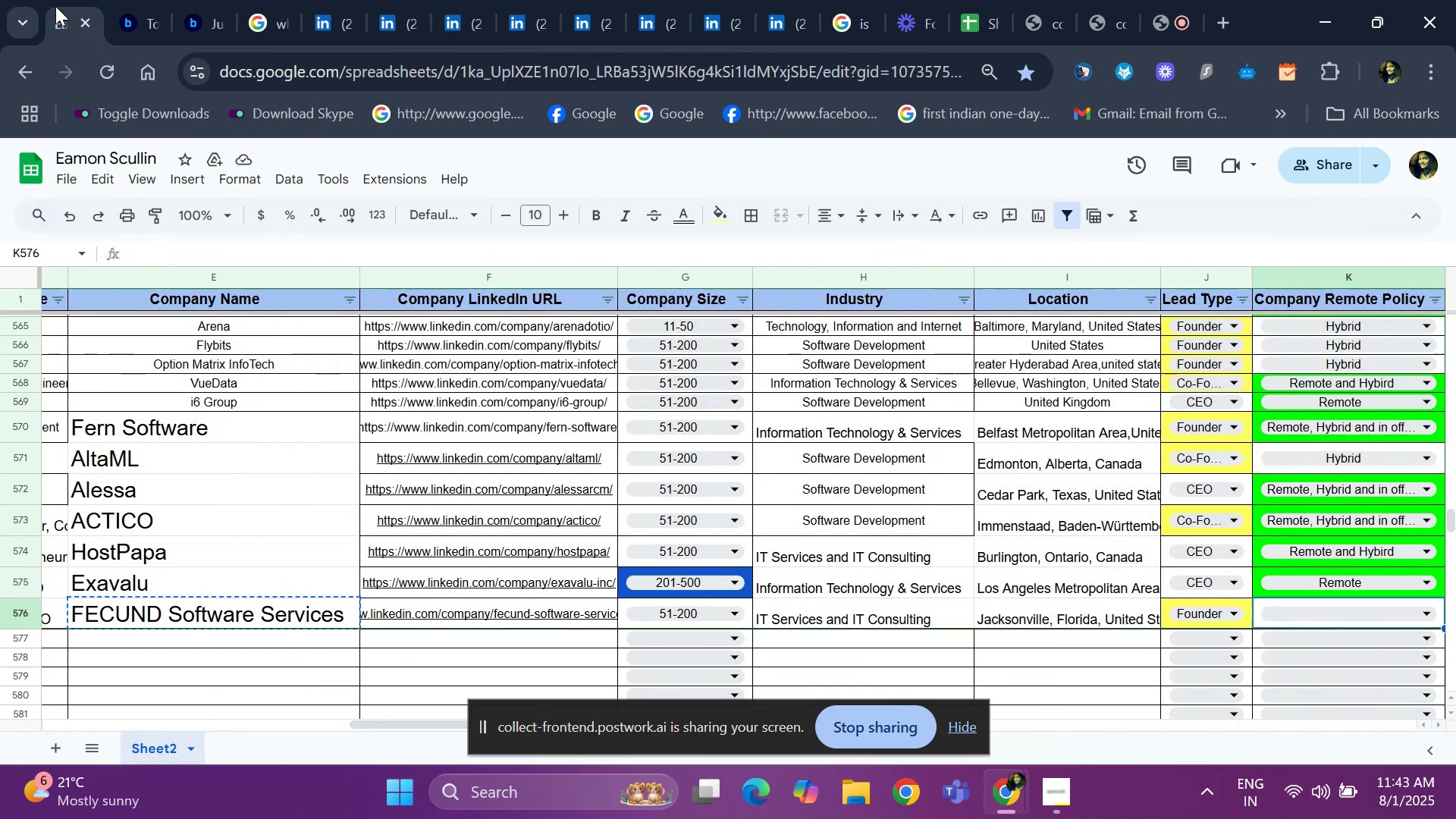 
key(ArrowRight)
 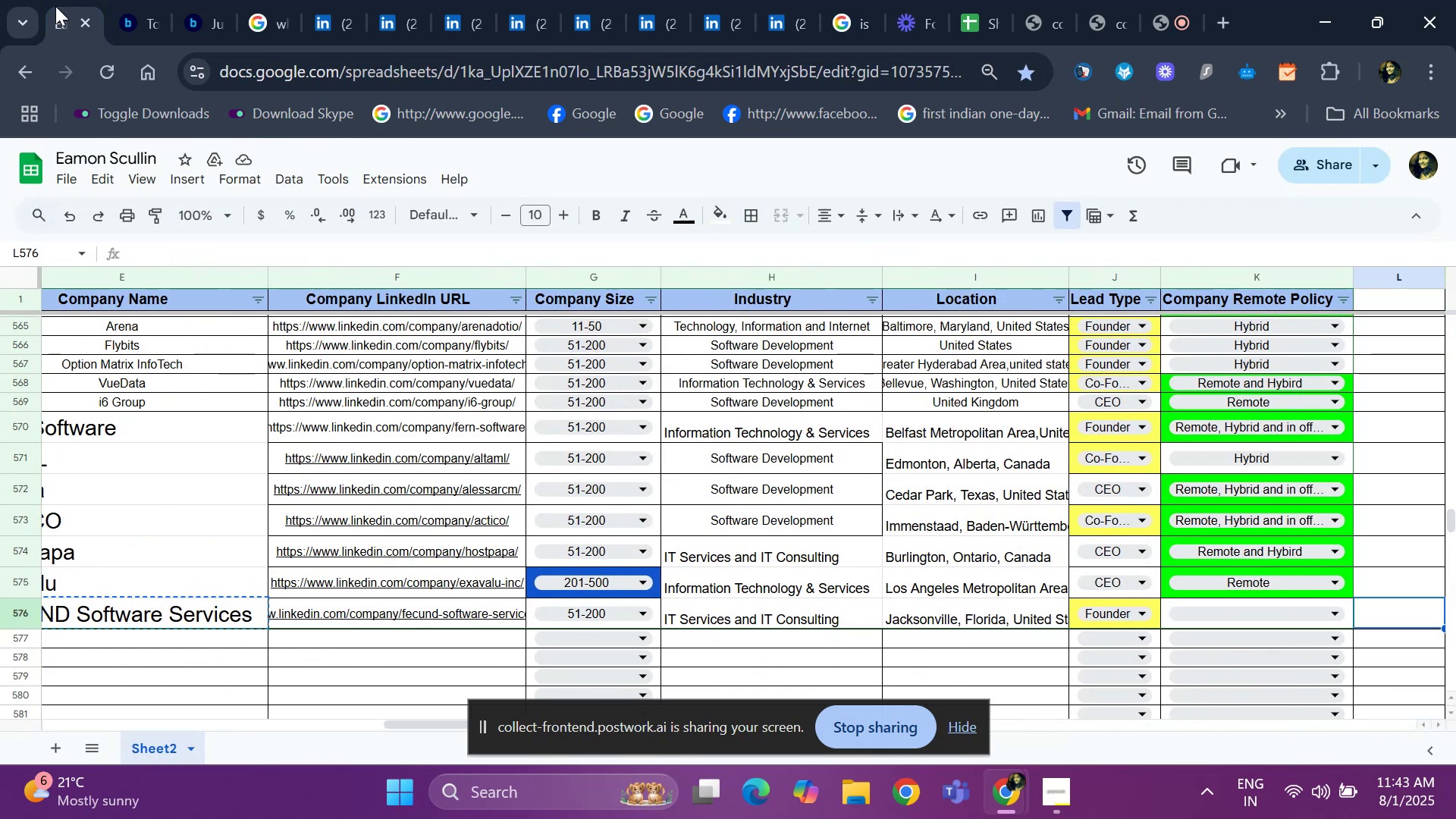 
key(ArrowLeft)
 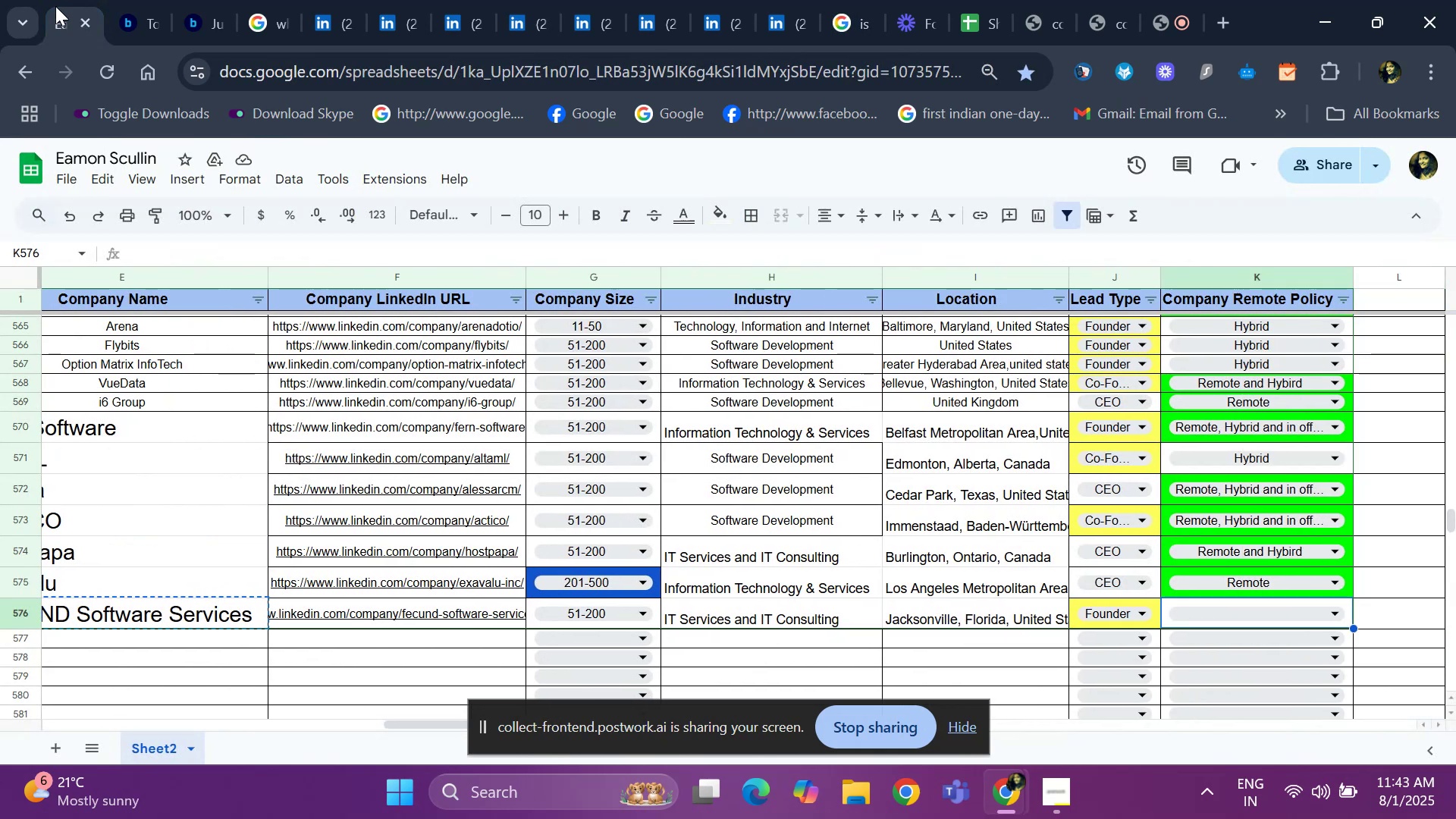 
key(Enter)
 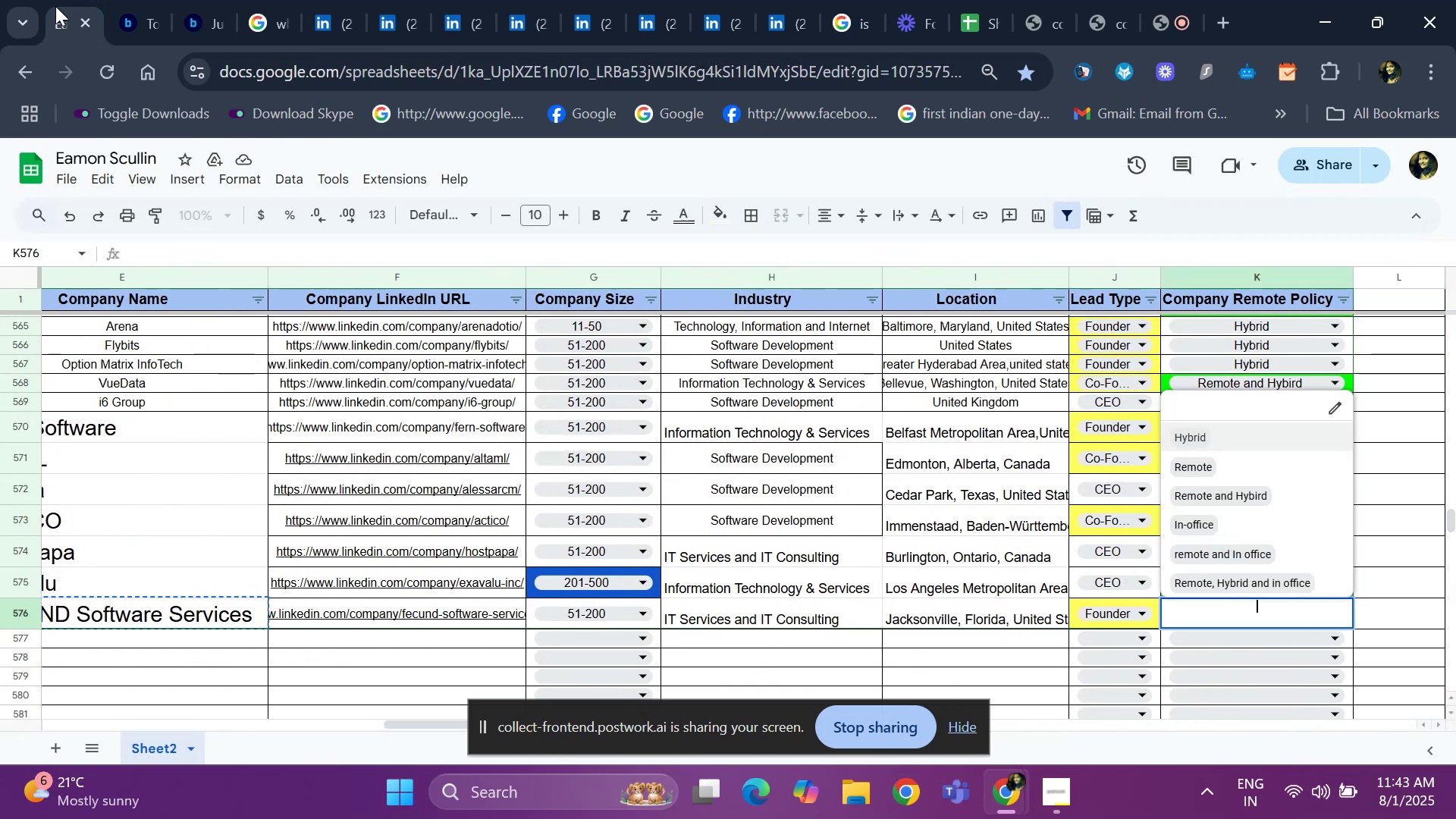 
key(ArrowDown)
 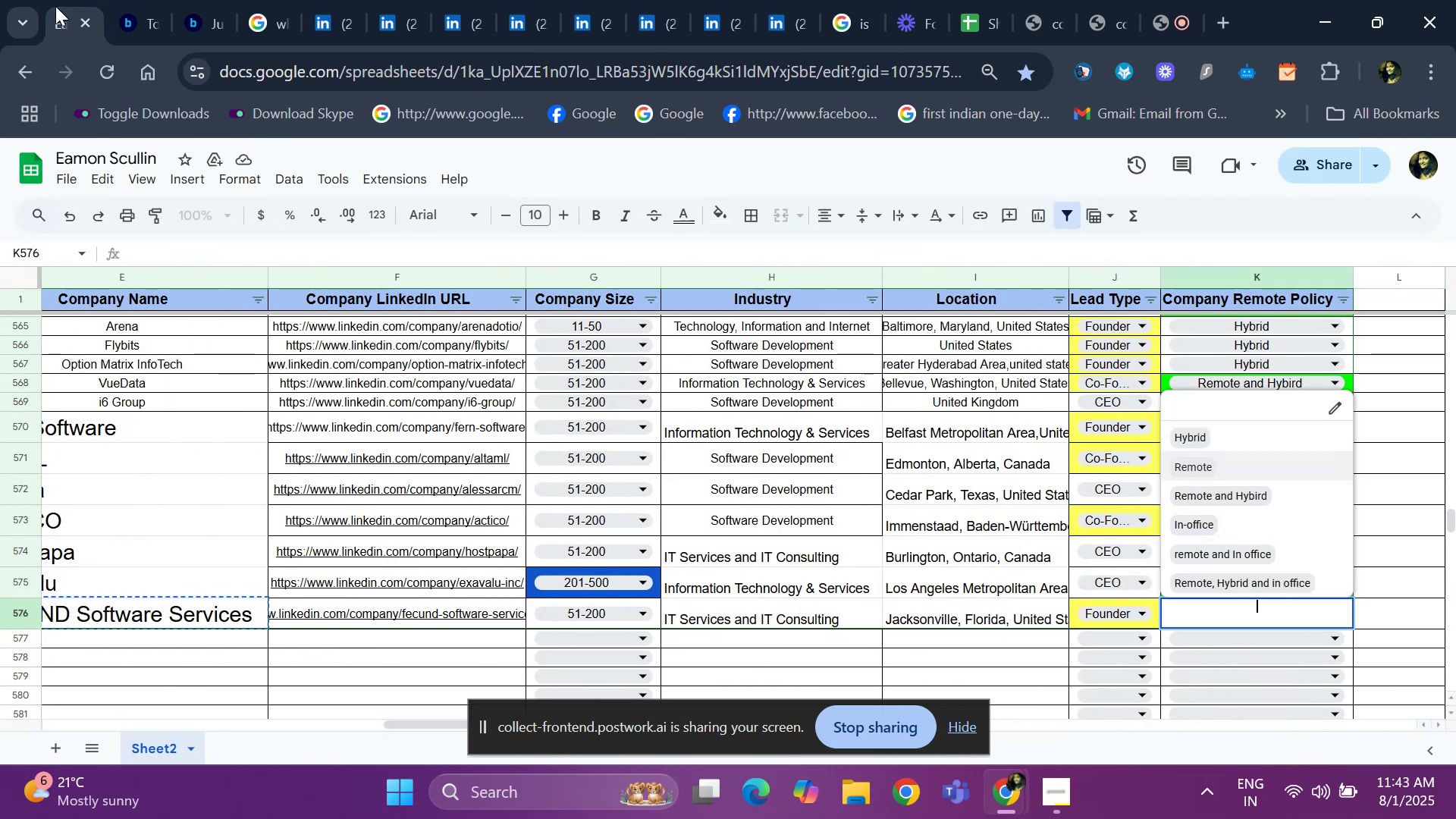 
key(ArrowDown)
 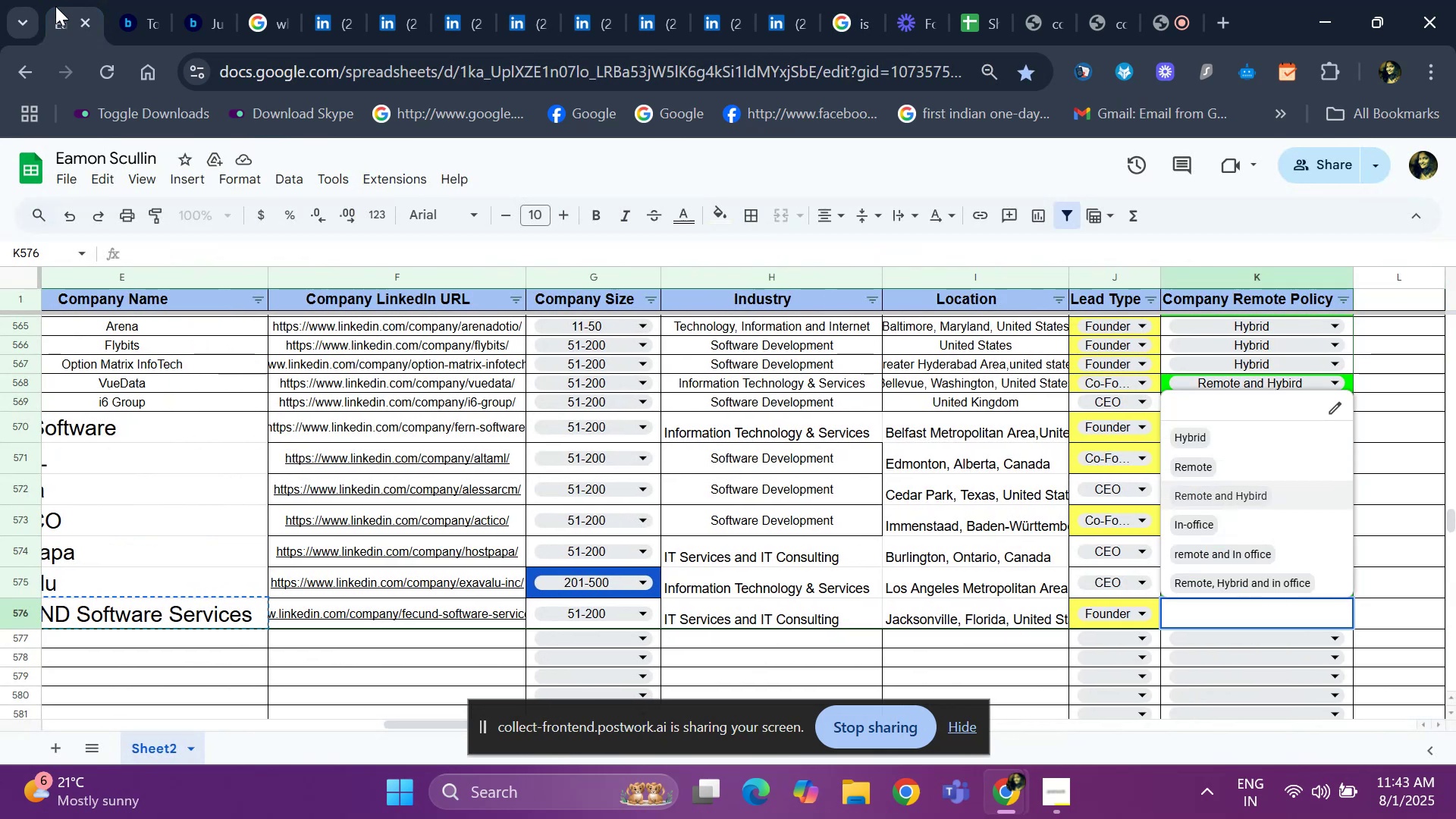 
key(Enter)
 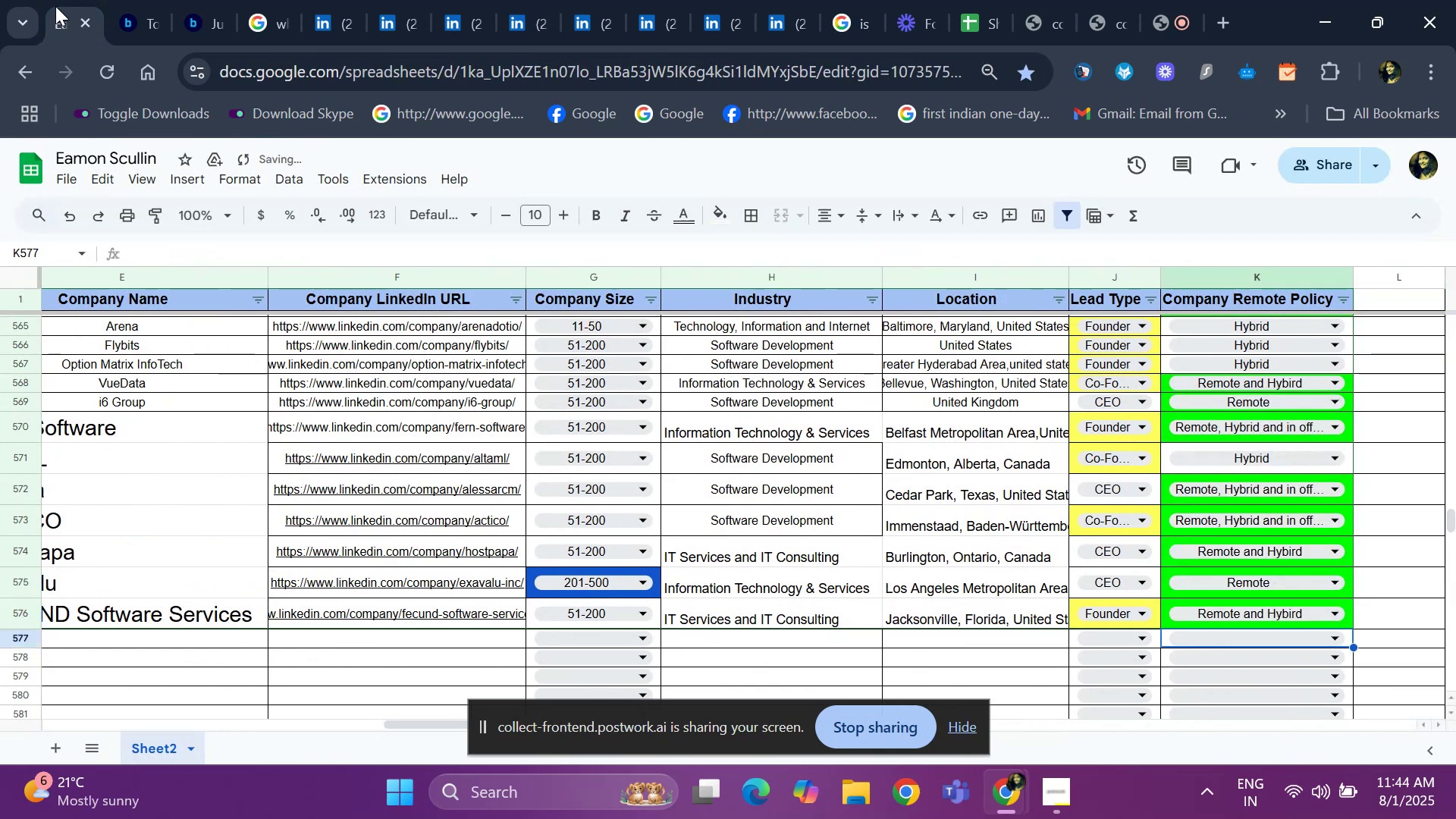 
hold_key(key=ArrowLeft, duration=1.11)
 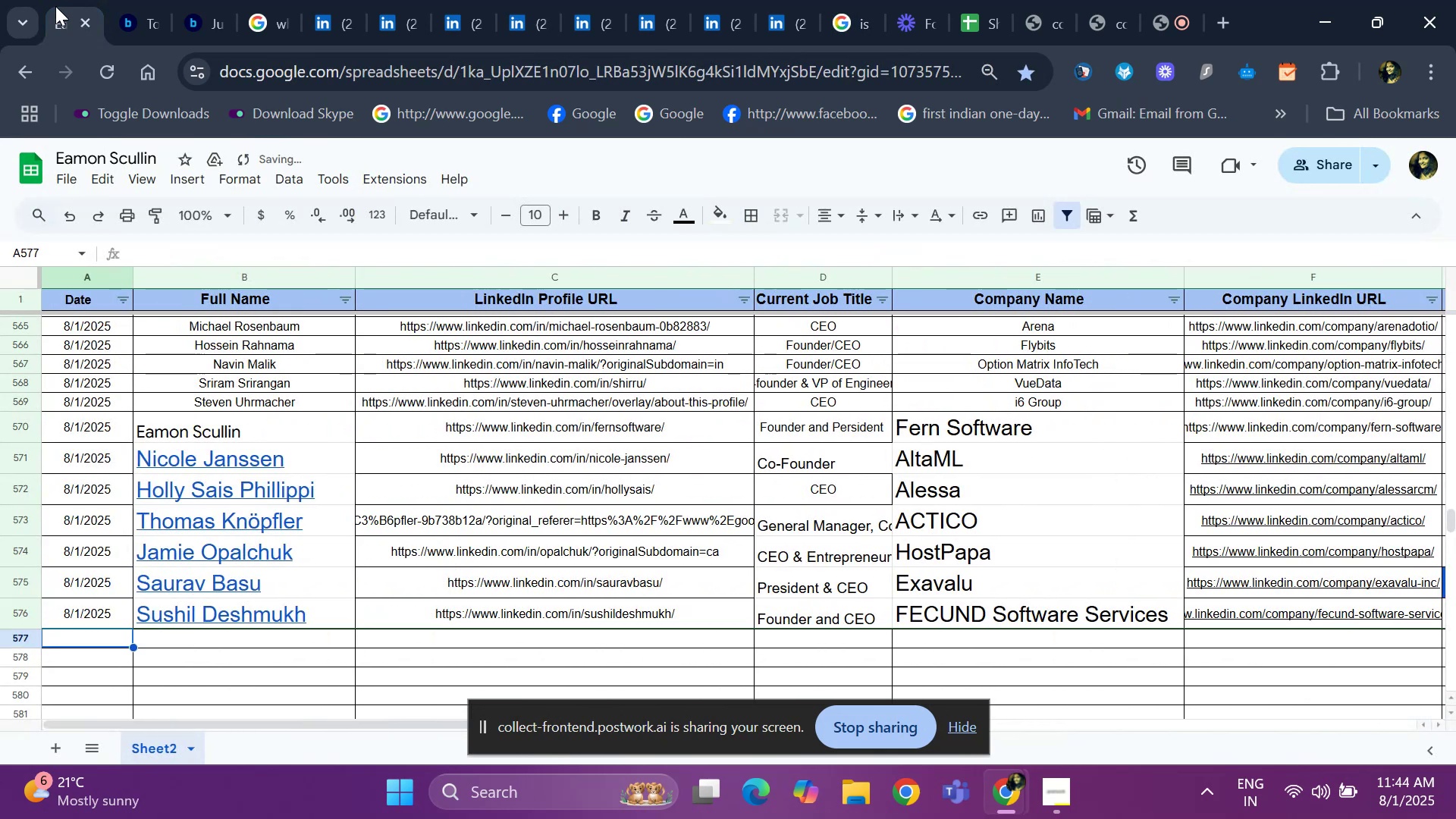 
key(Control+D)
 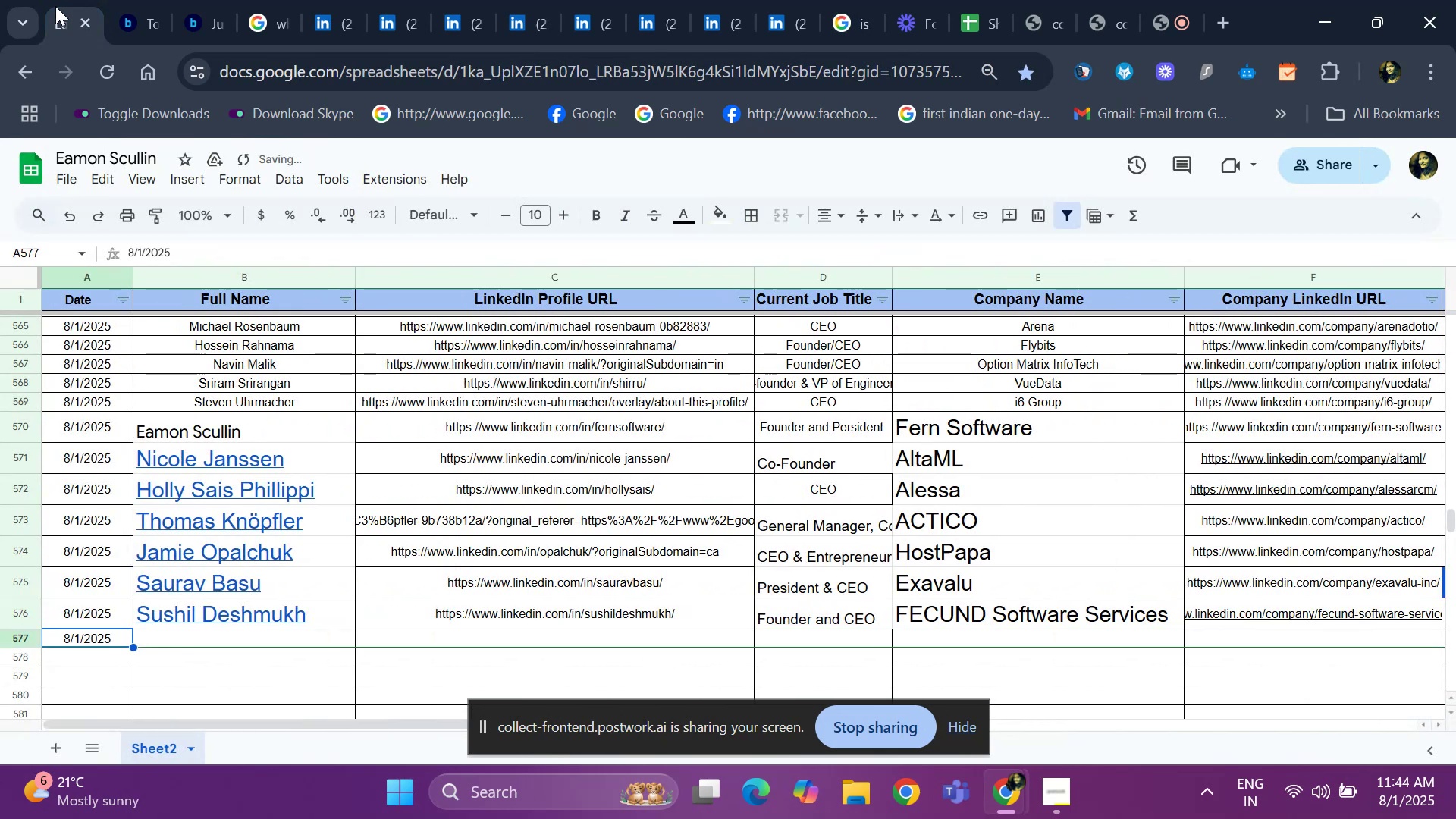 
key(ArrowRight)
 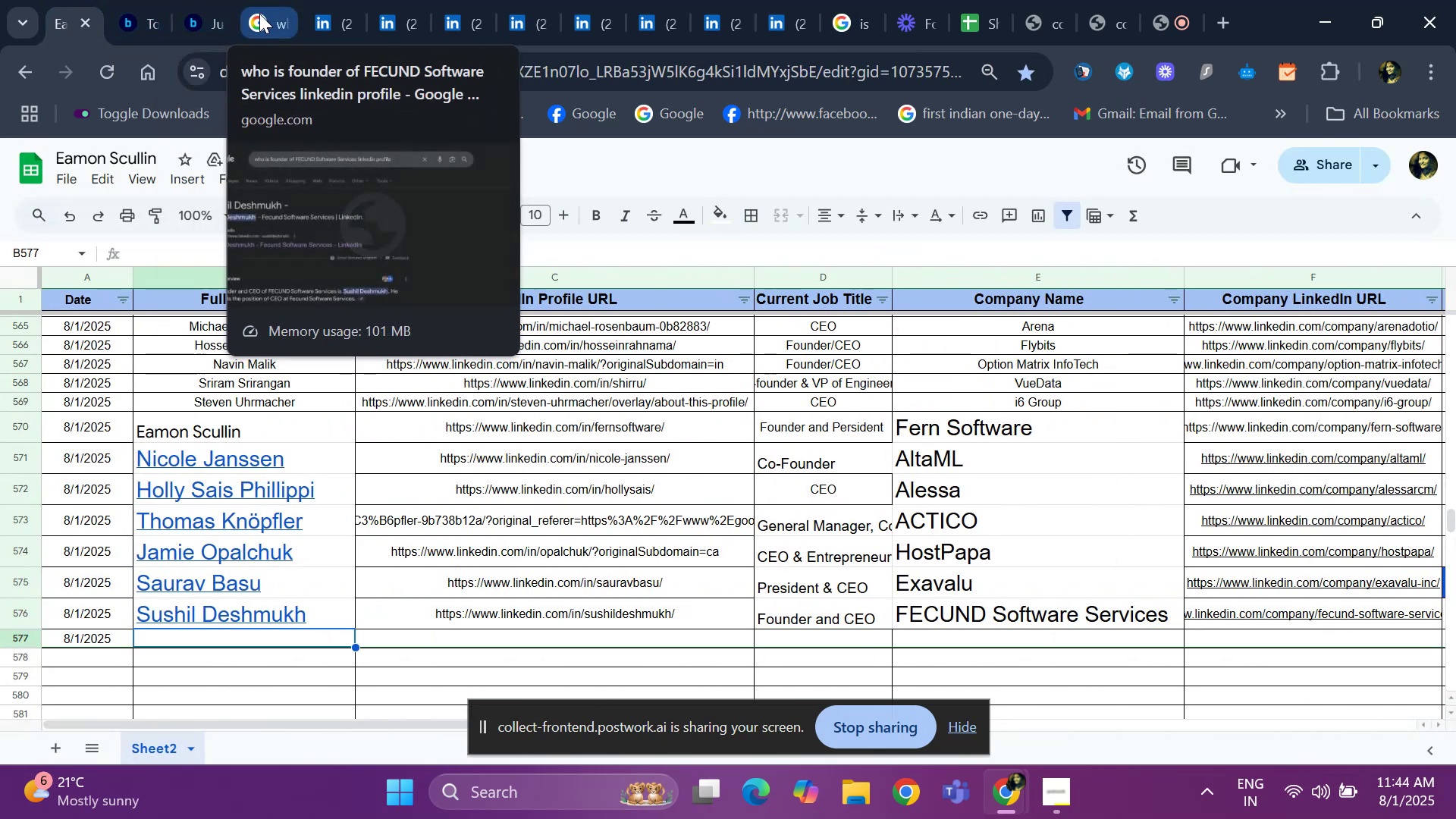 
mouse_move([342, 17])
 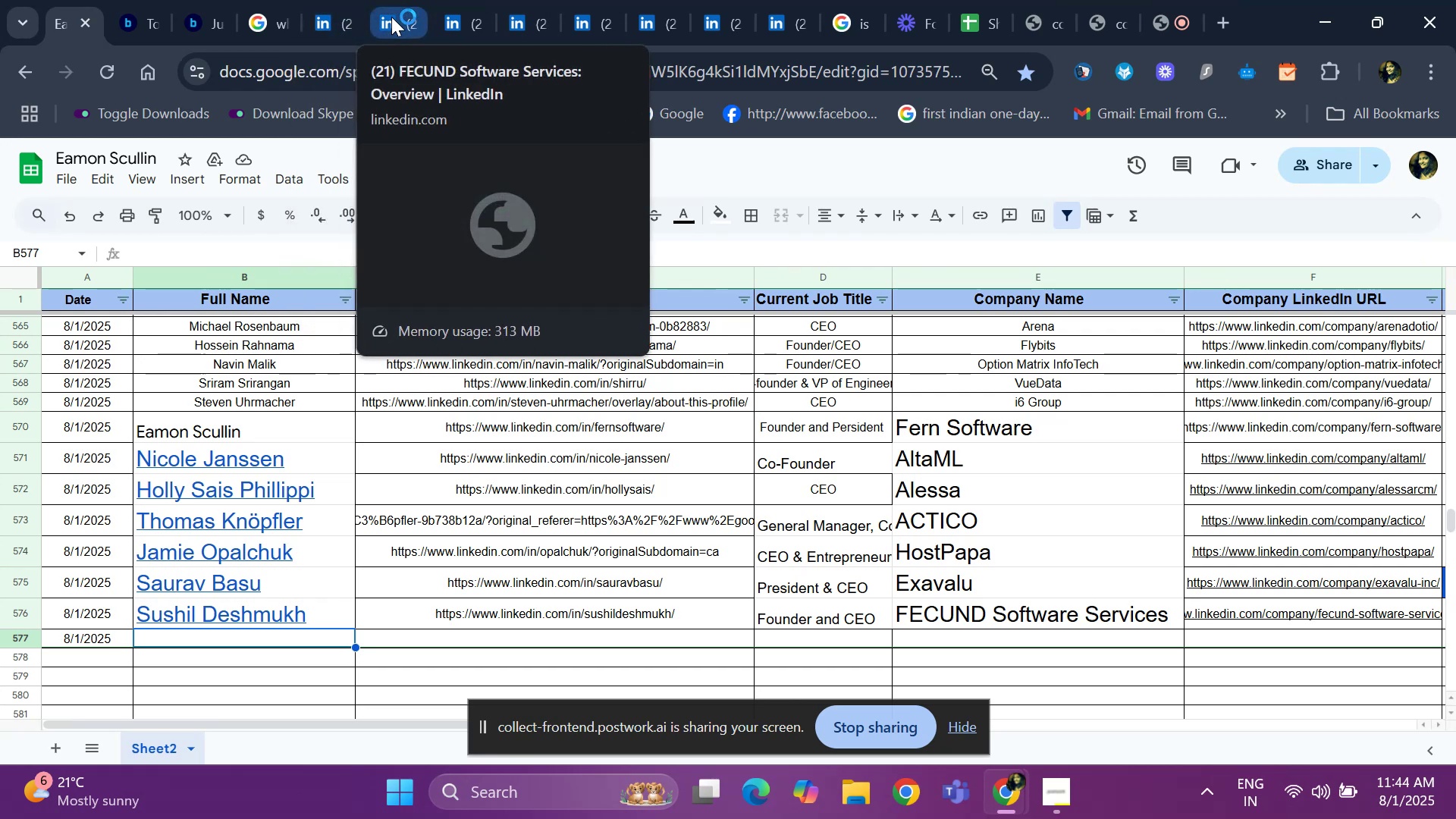 
left_click([391, 17])
 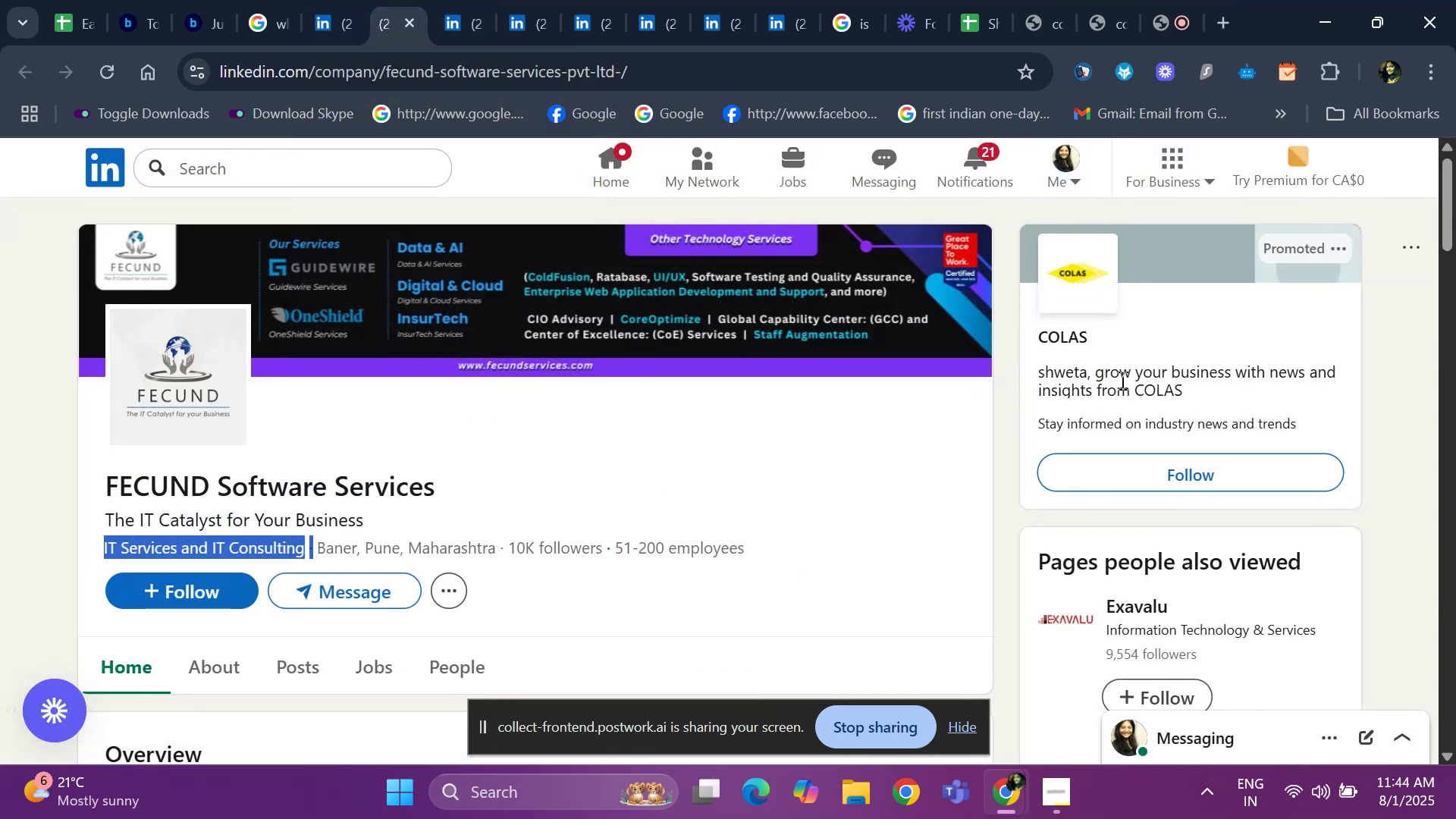 
left_click_drag(start_coordinate=[1454, 215], to_coordinate=[1455, 234])
 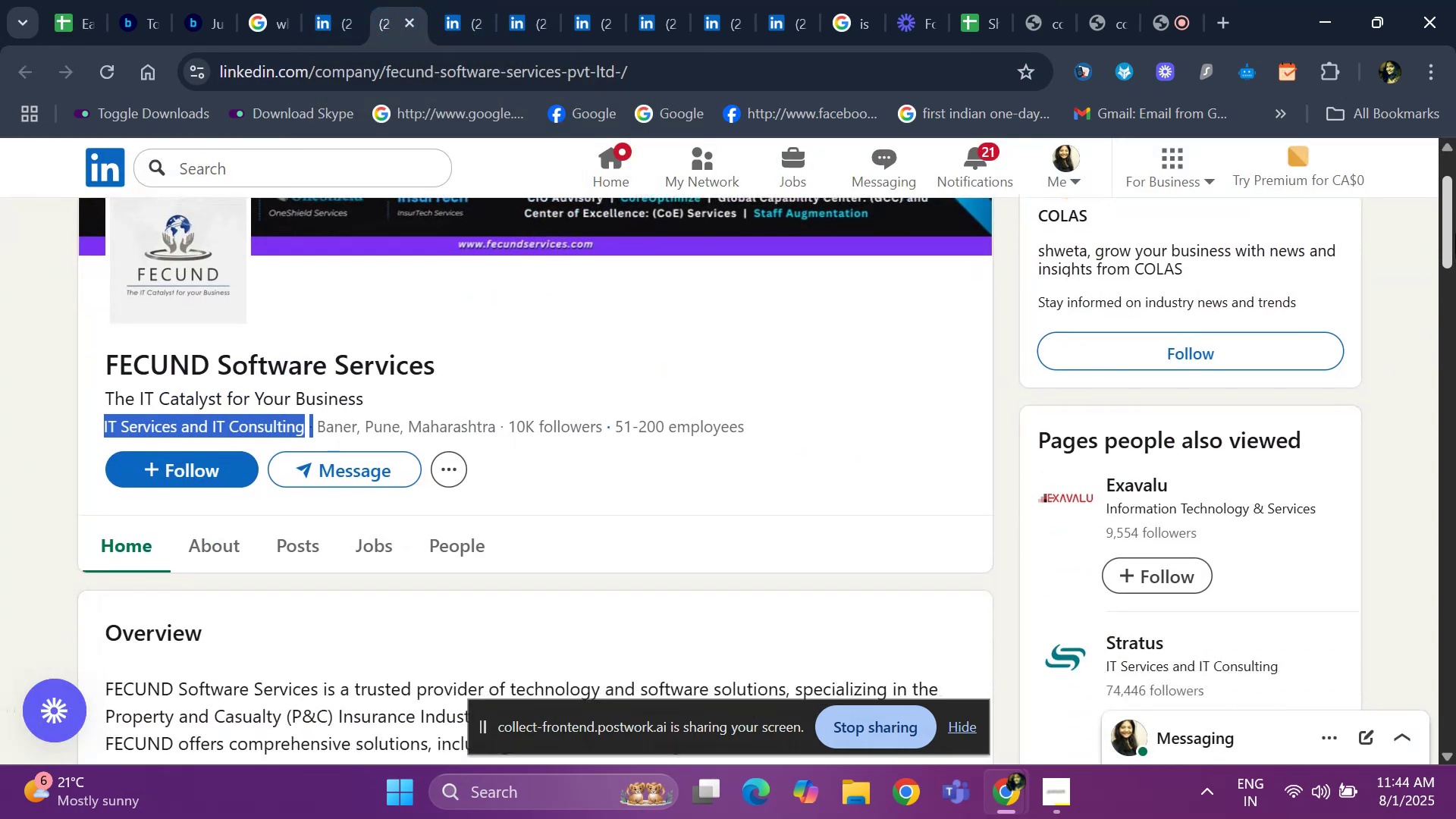 
right_click([1455, 234])
 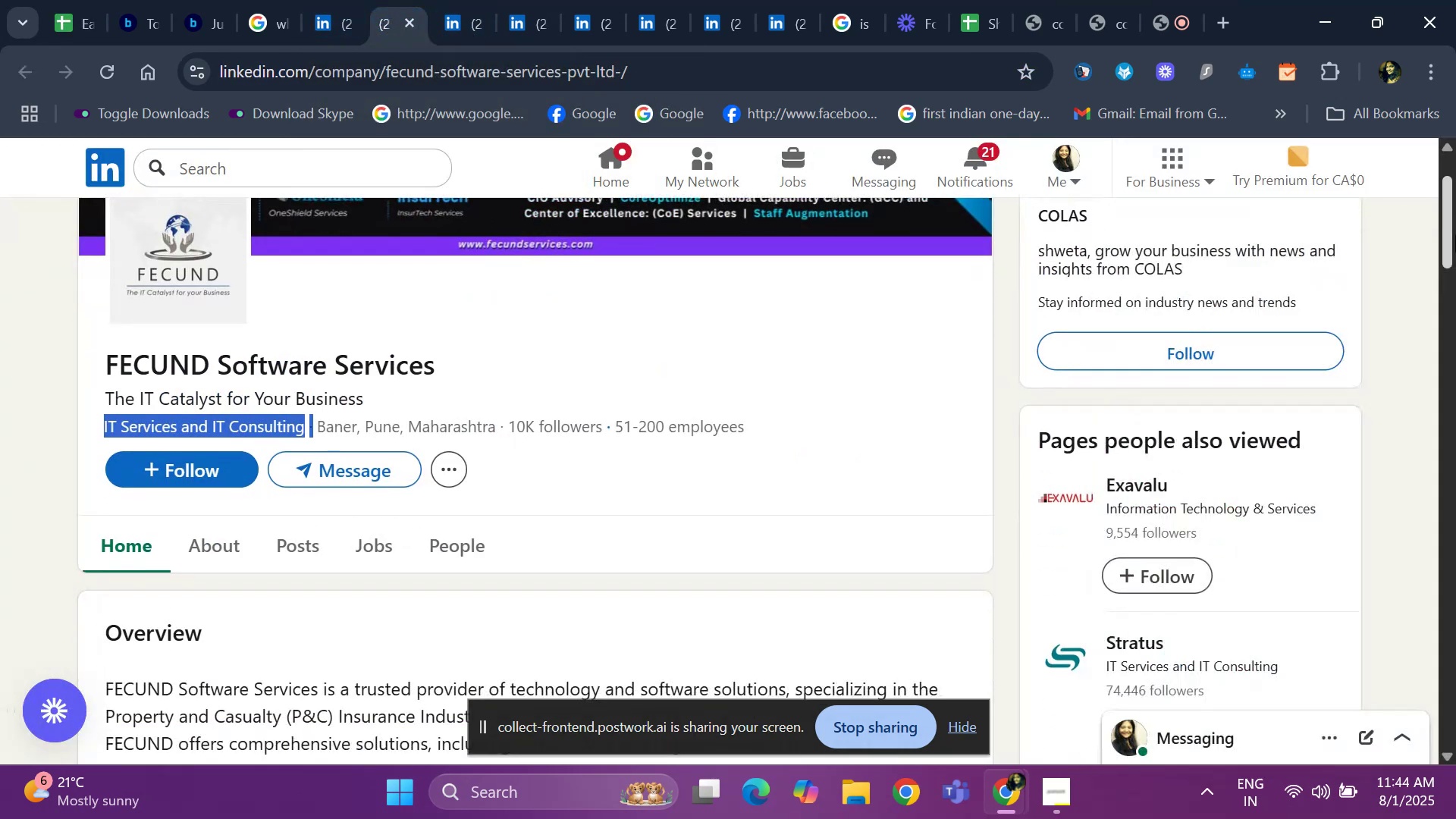 
left_click([1455, 234])
 